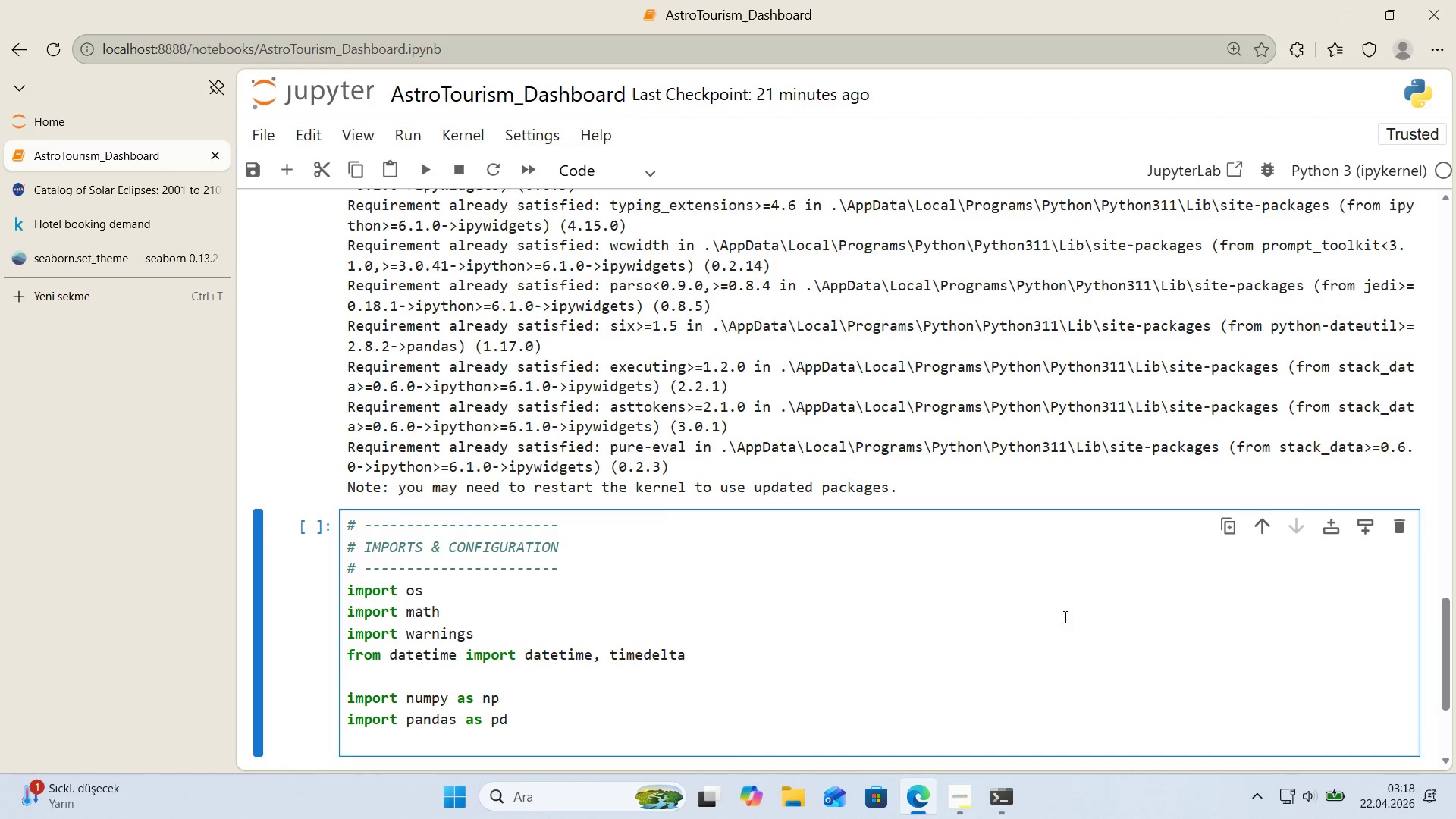 
scroll: coordinate [1072, 614], scroll_direction: down, amount: 1.0
 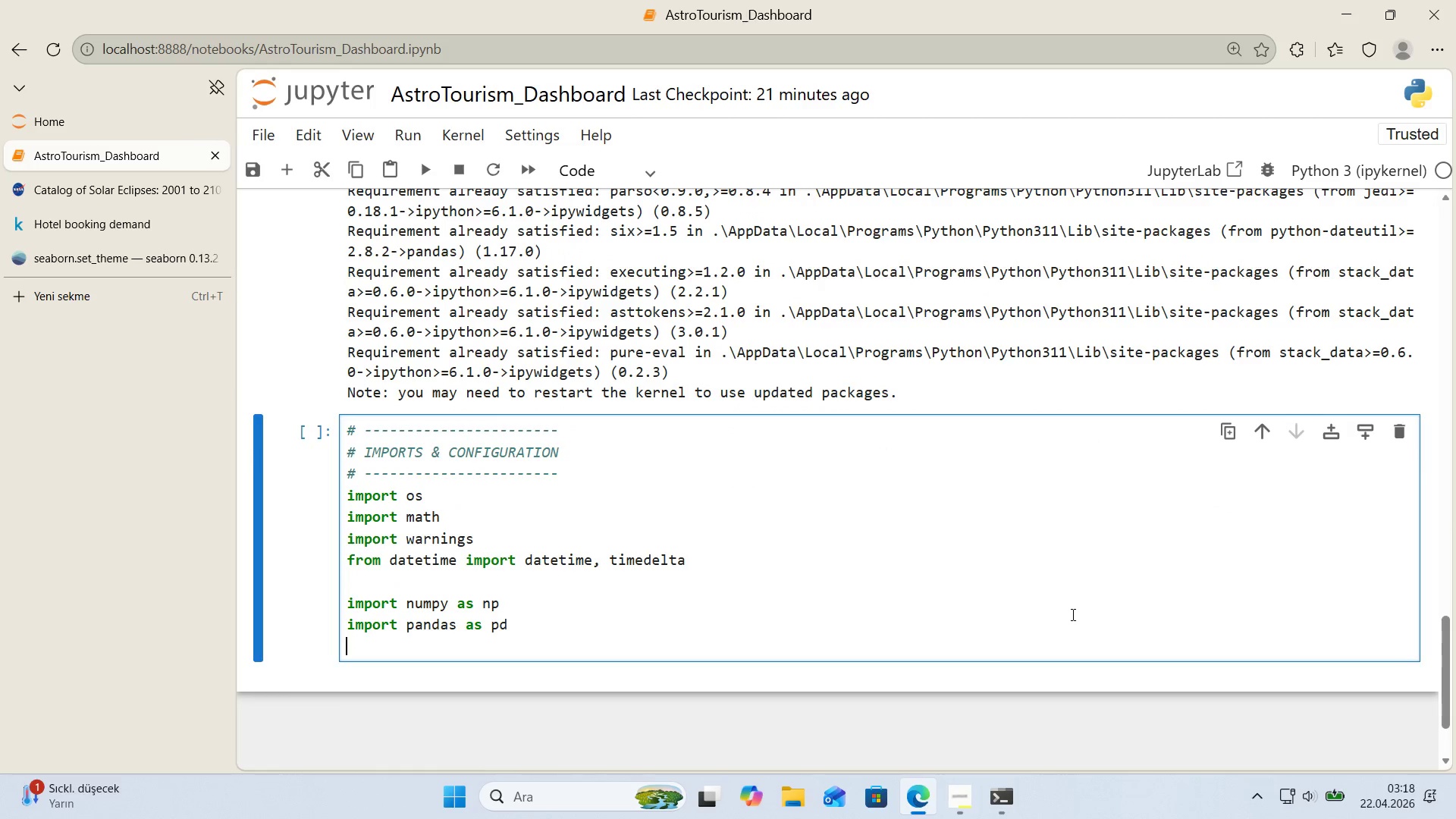 
type('mport matplotl'b.pp)
key(Backspace)
type(yplot as plt)
 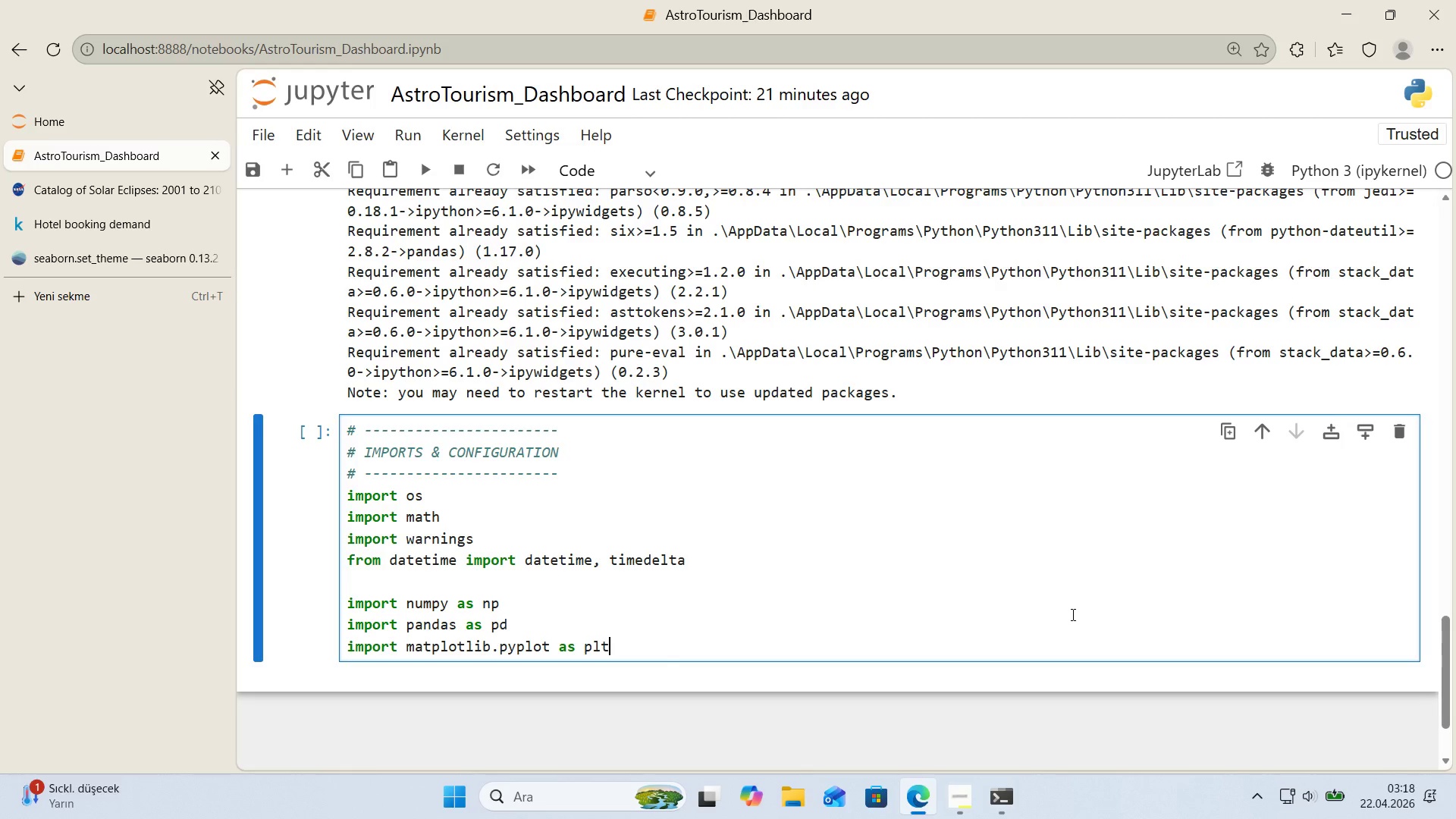 
key(Enter)
 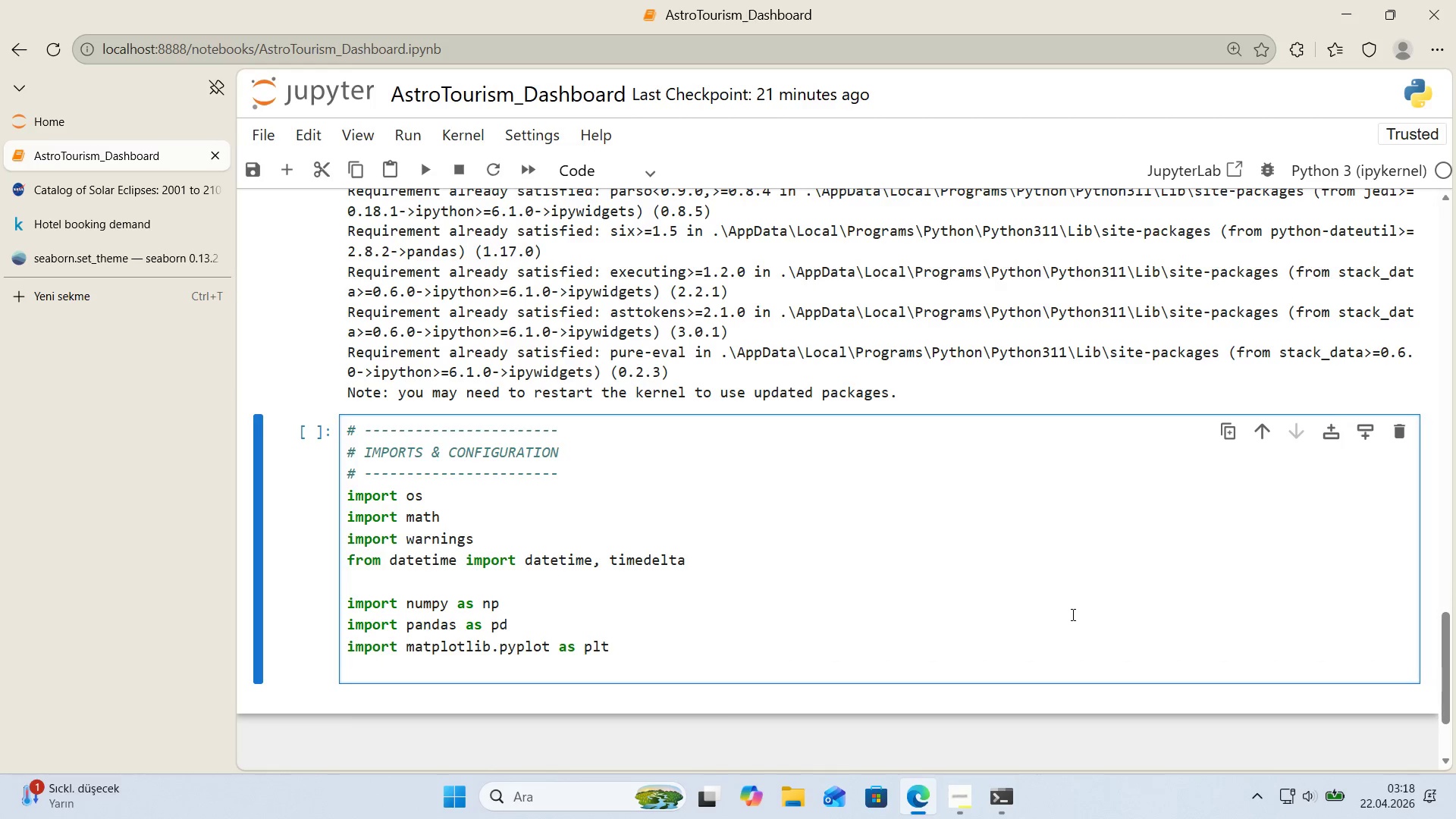 
type('mport matplotl'b.patches as mpatches)
 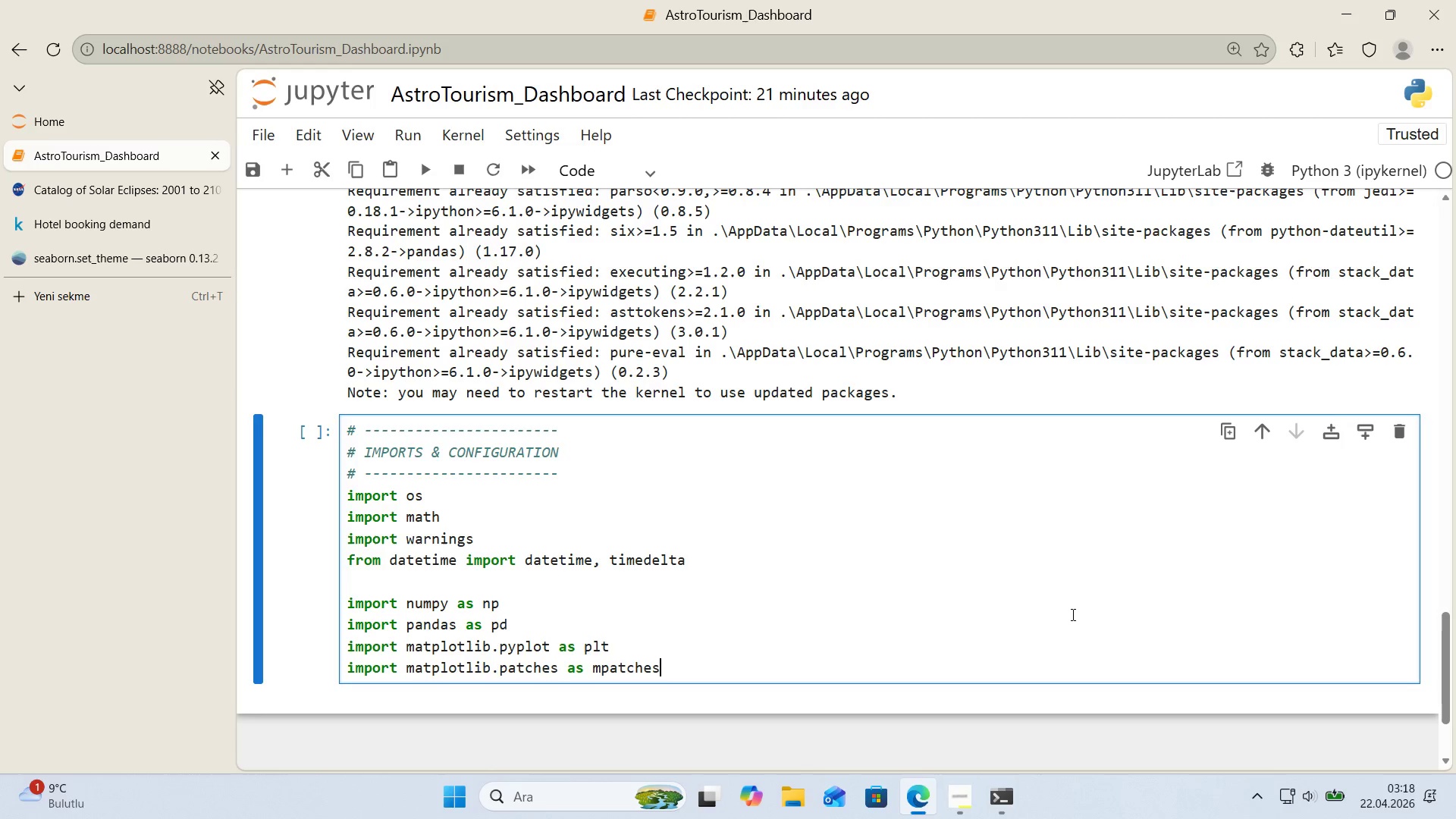 
key(Enter)
 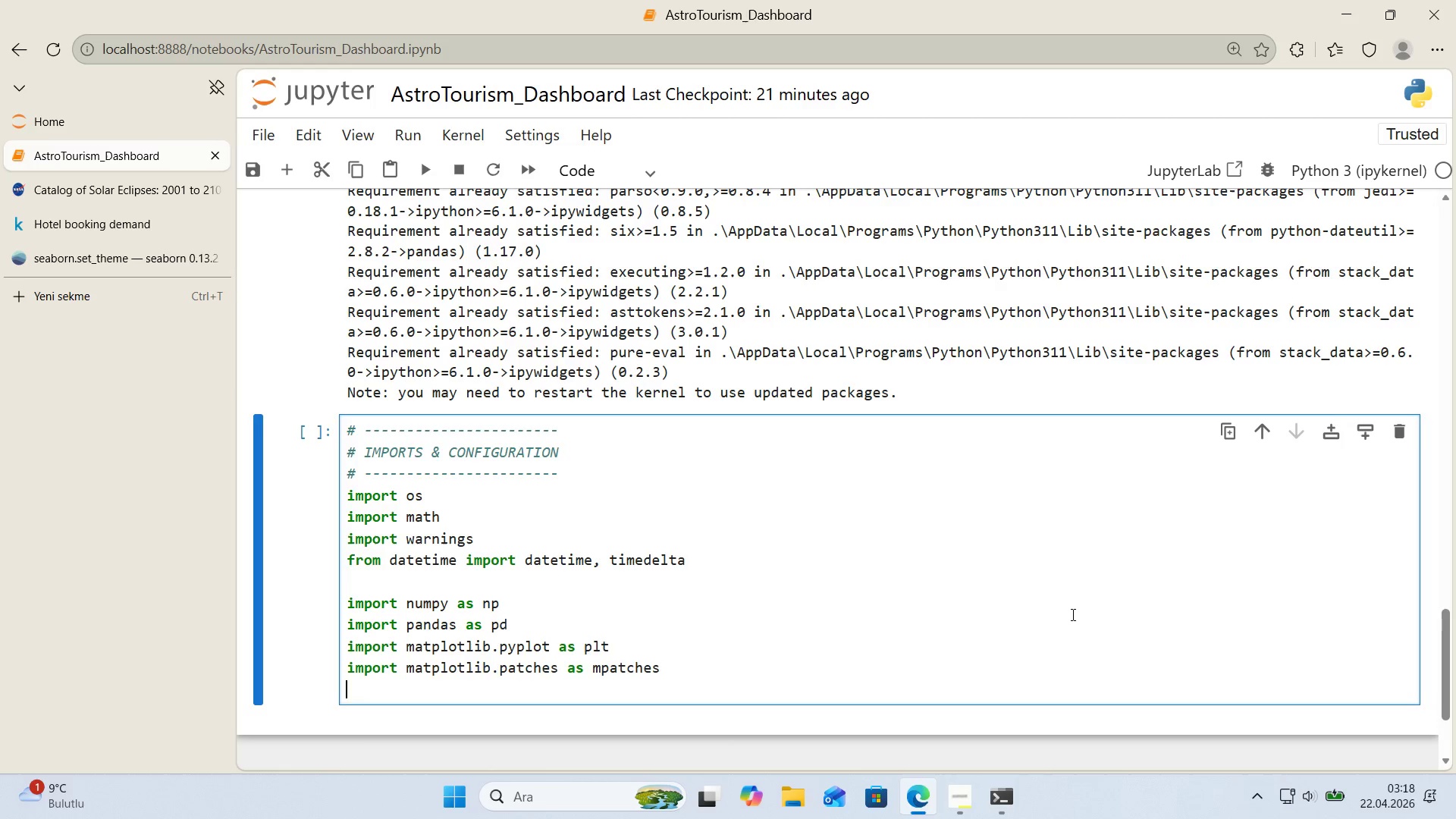 
type(from matplotl'b.colro)
key(Backspace)
key(Backspace)
type(ors 'mport L'nearSegmentedColormap)
 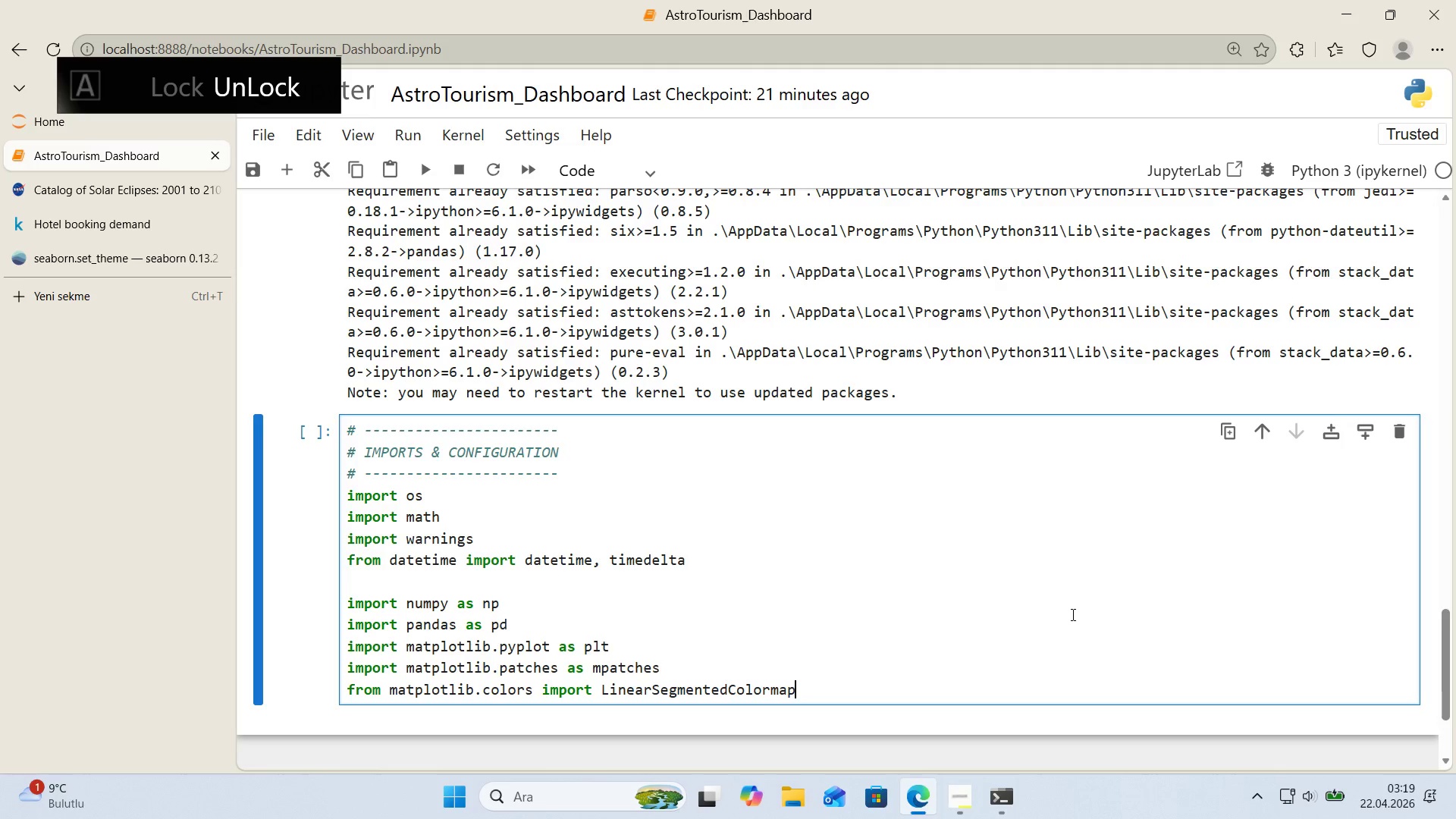 
key(Enter)
 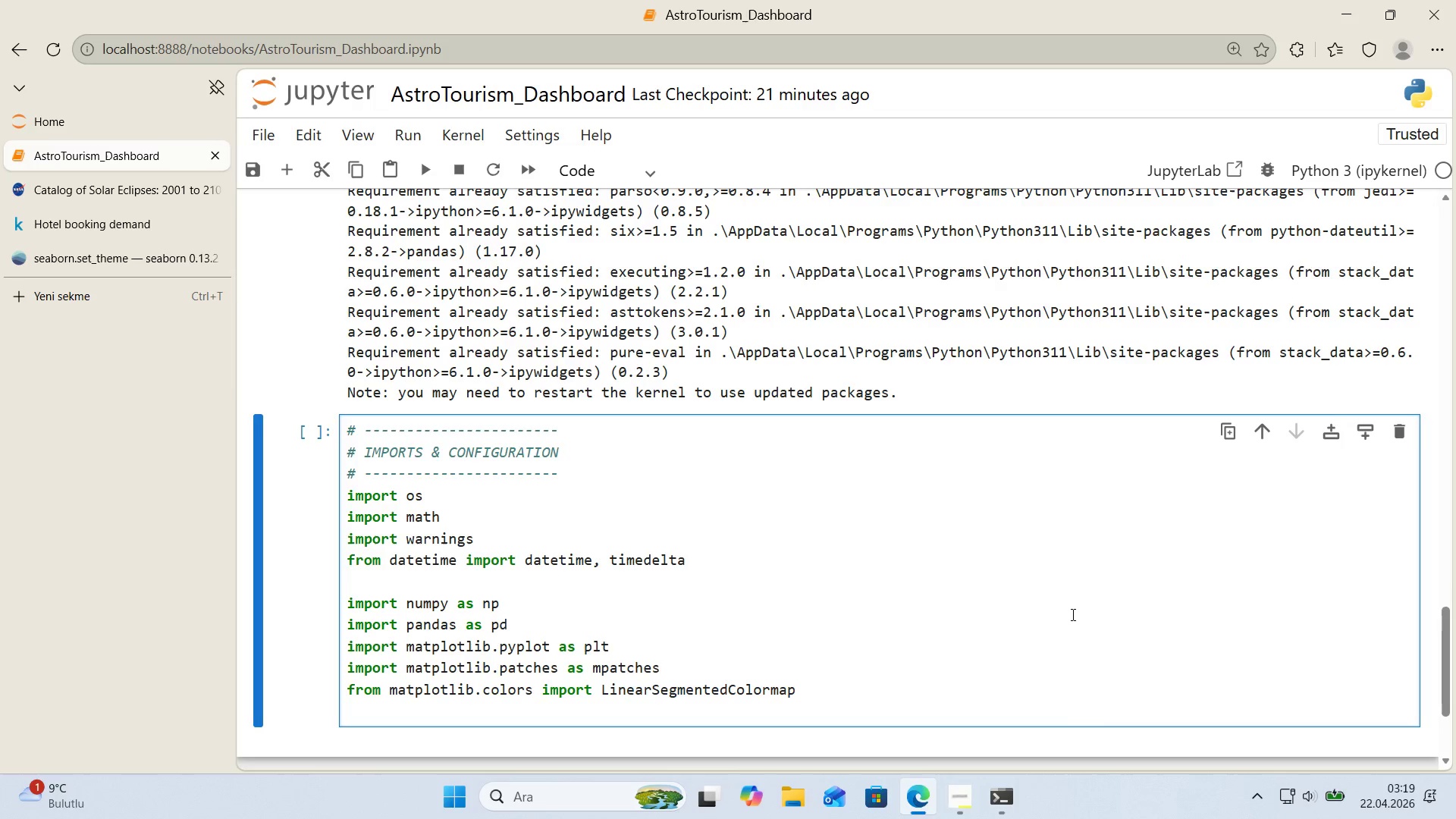 
type('mport seaborn as sns)
 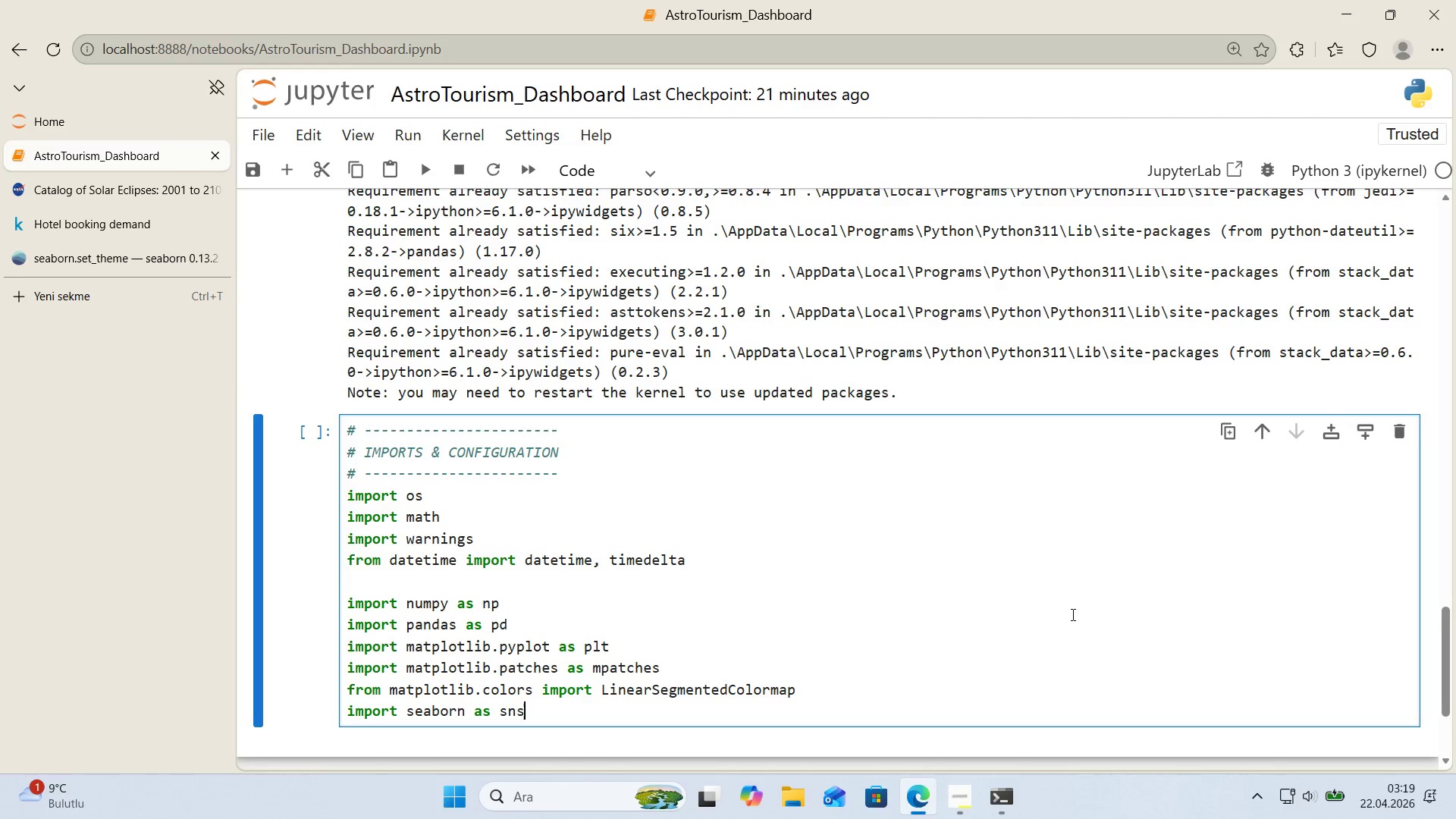 
key(Enter)
 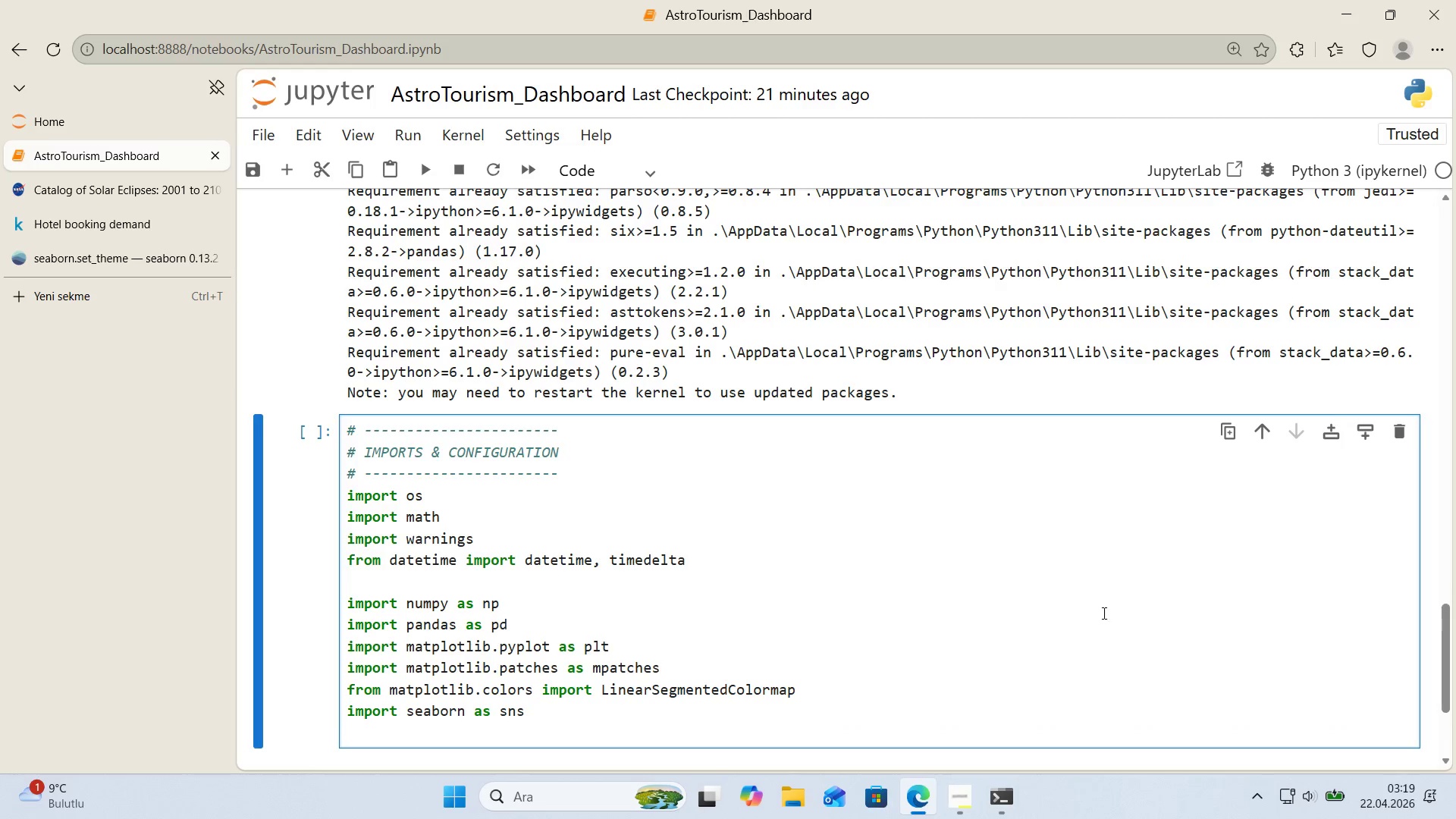 
type(fr)
 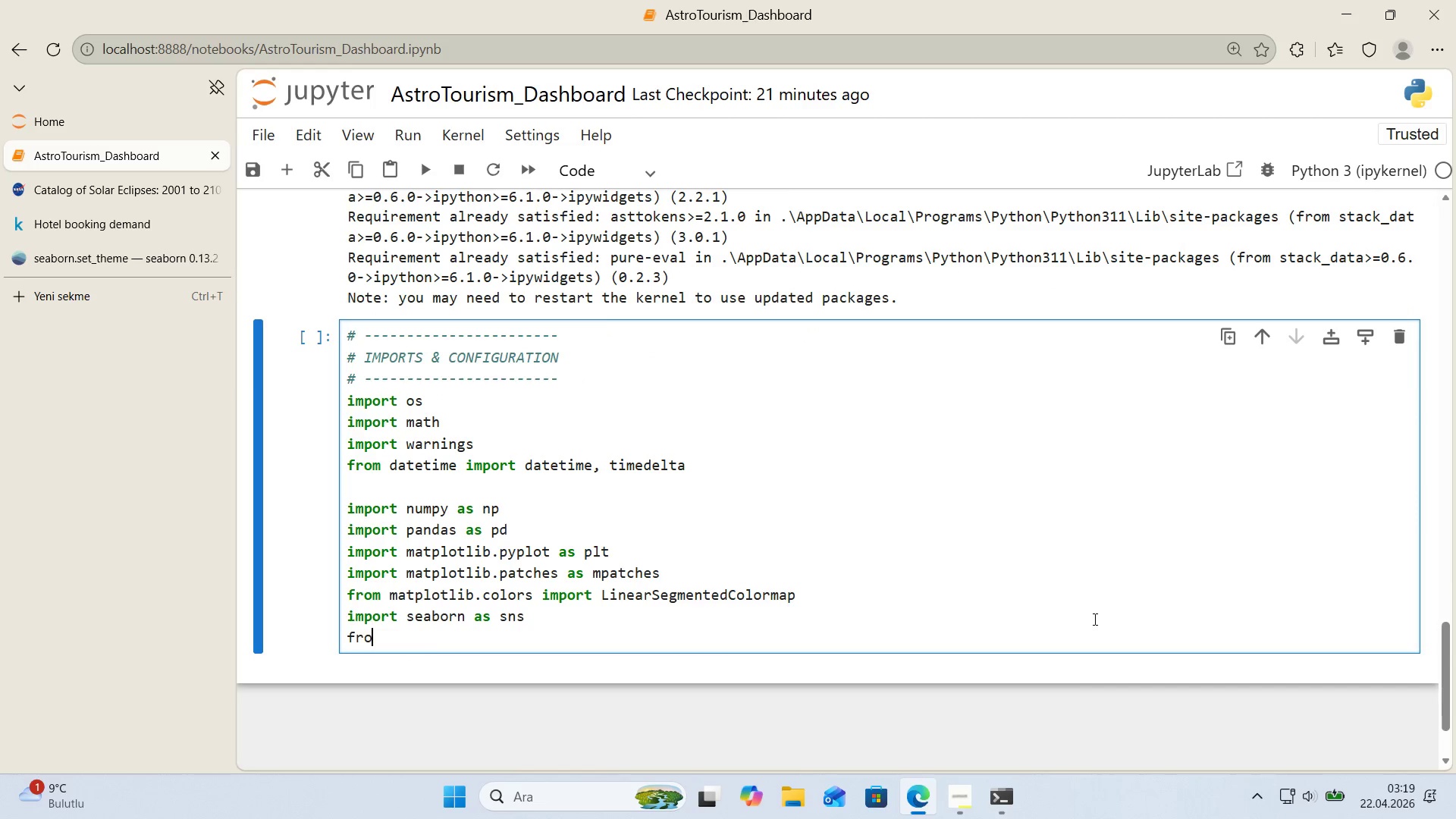 
scroll: coordinate [1096, 618], scroll_direction: down, amount: 1.0
 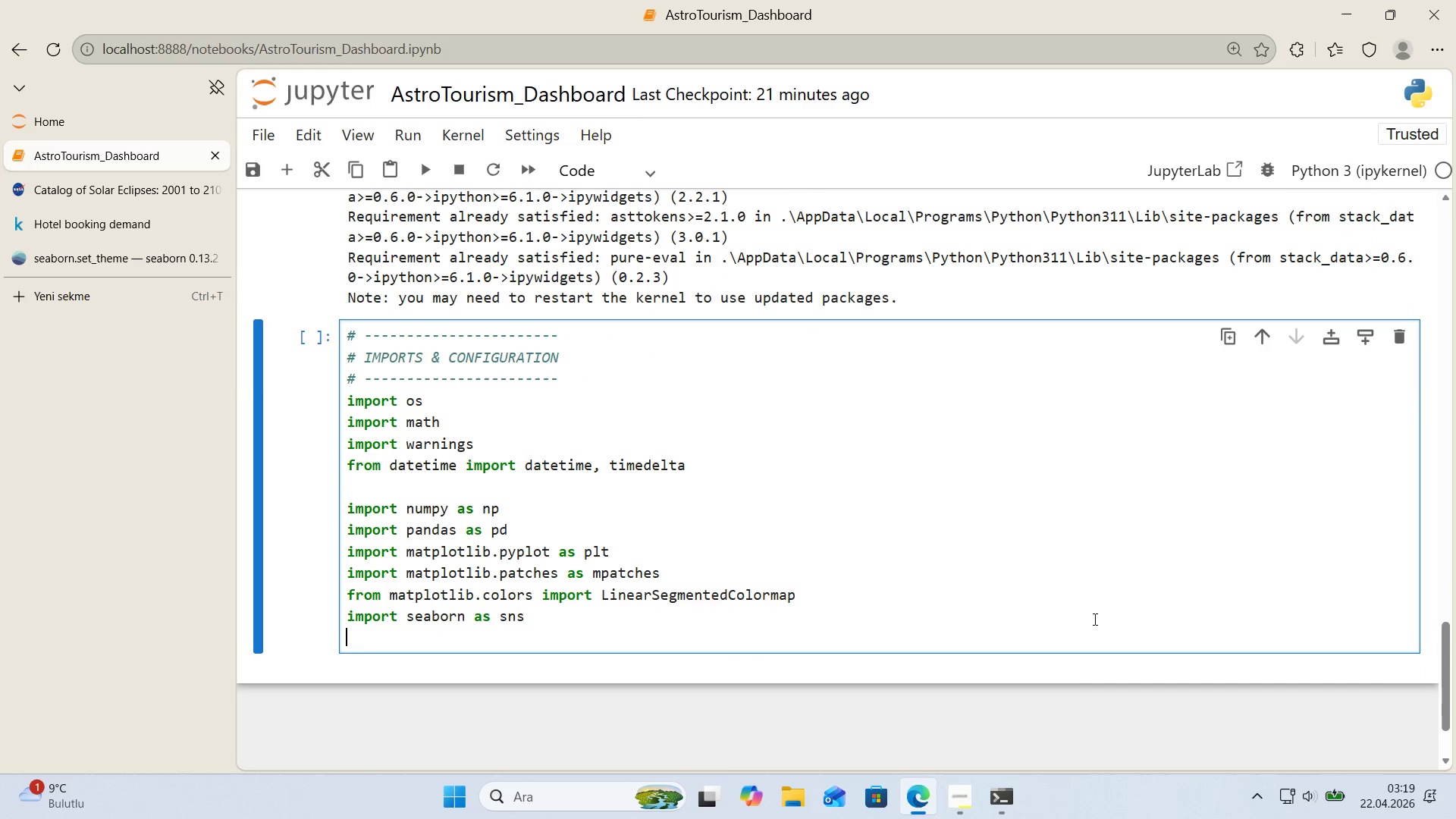 
type(om sc'py 'mport stats)
 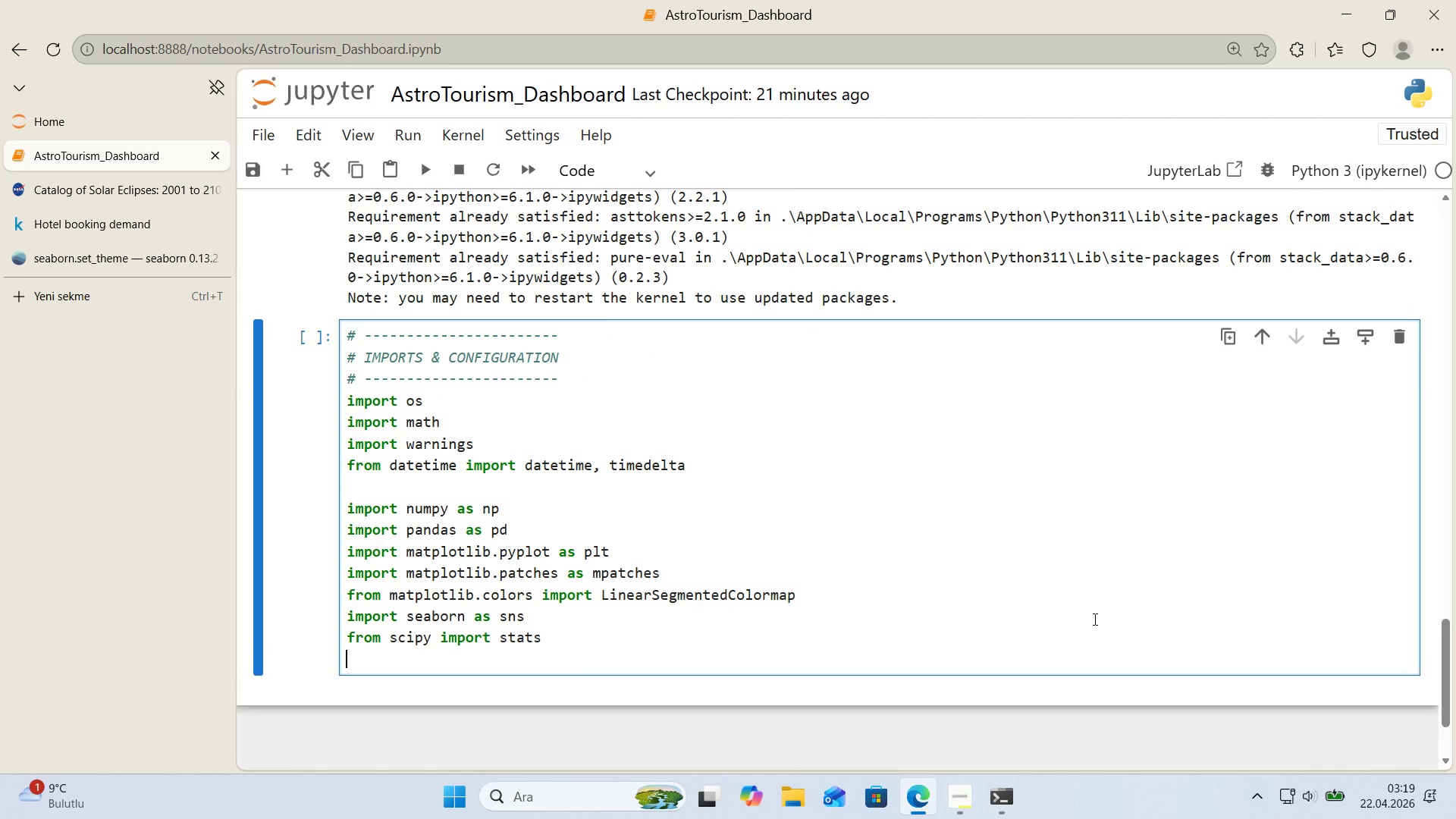 
key(Enter)
 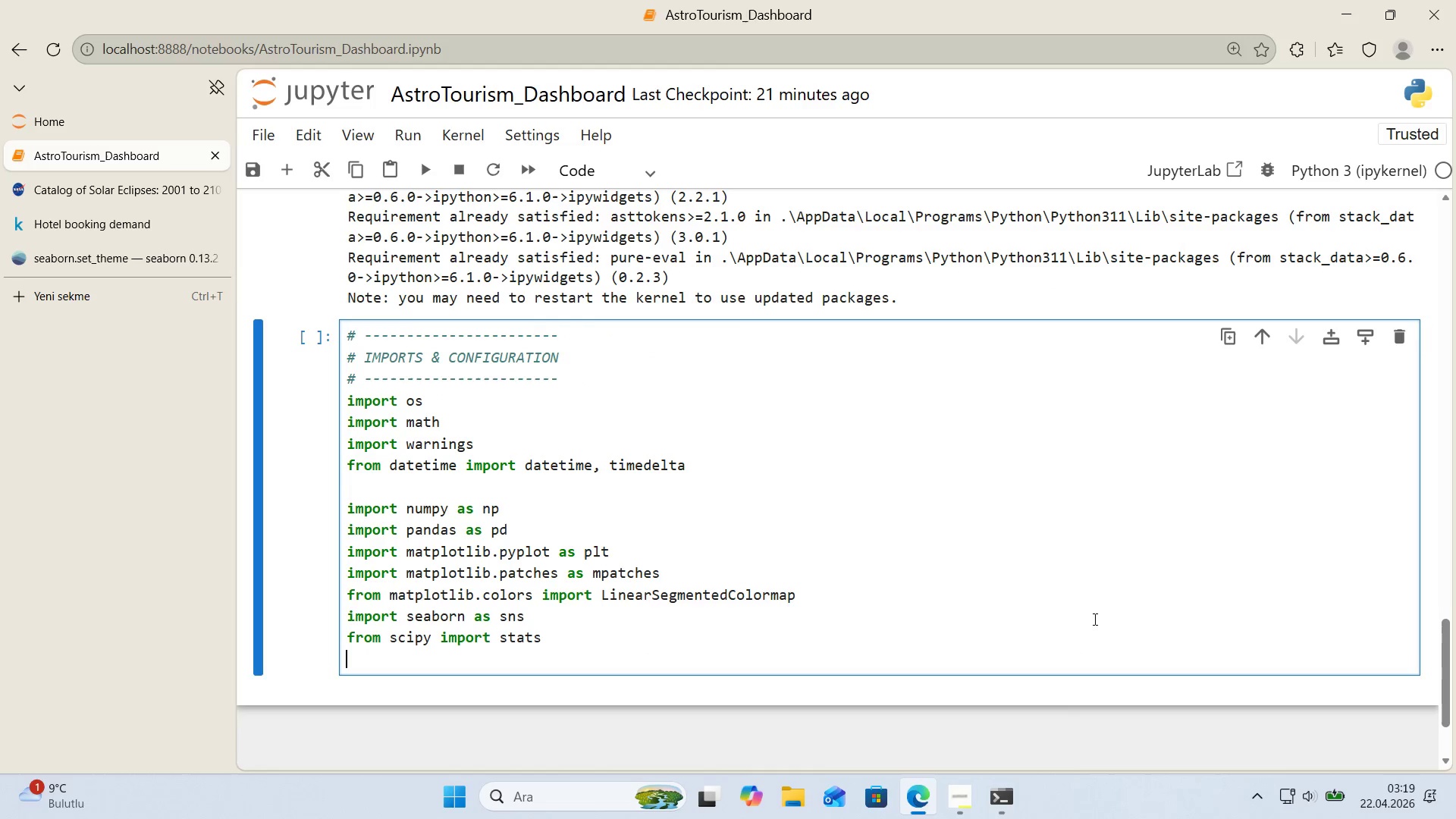 
key(Enter)
 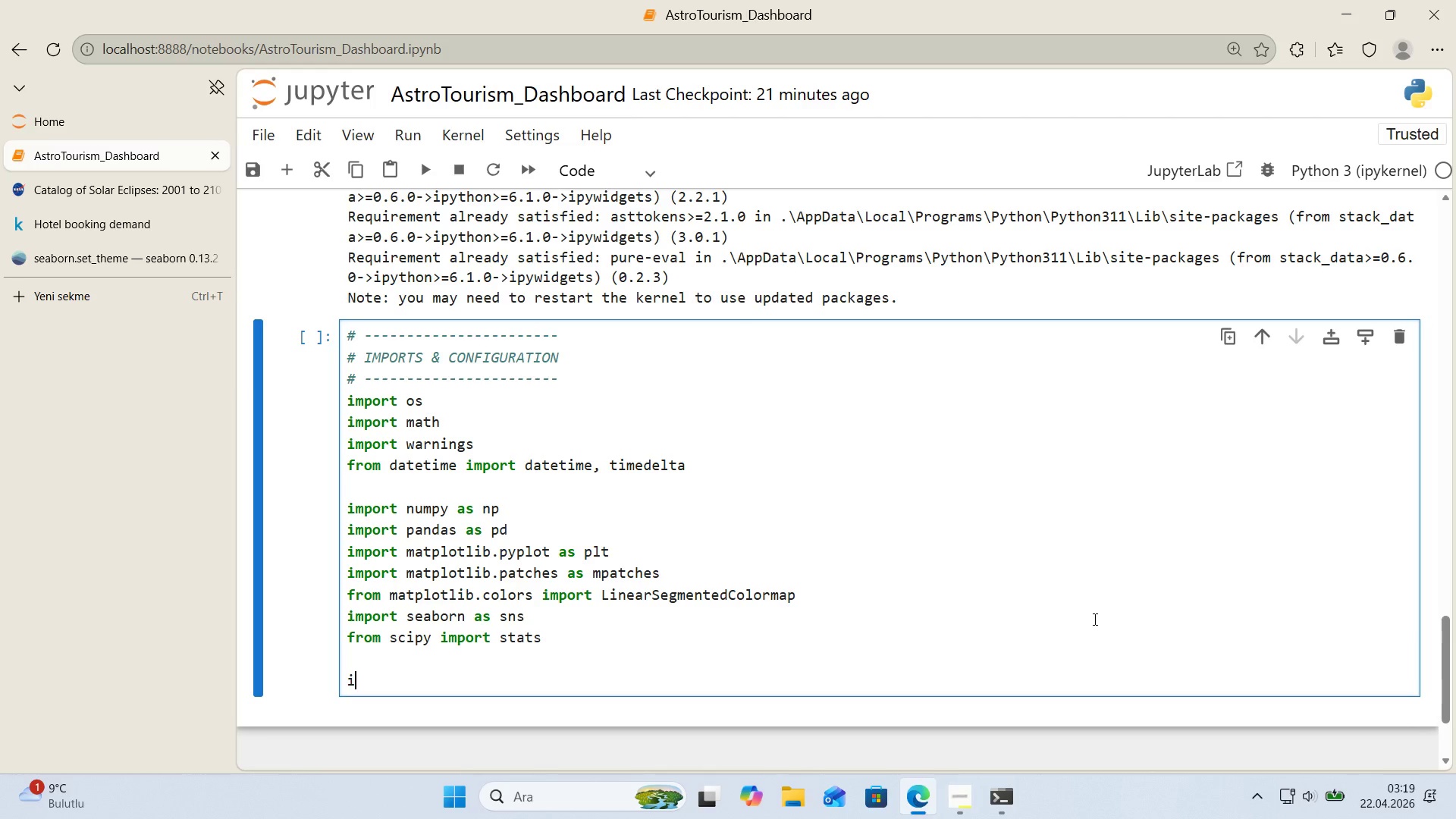 
type('mport 'pyw'dgets as 'd)
key(Backspace)
key(Backspace)
type(w'dgets)
 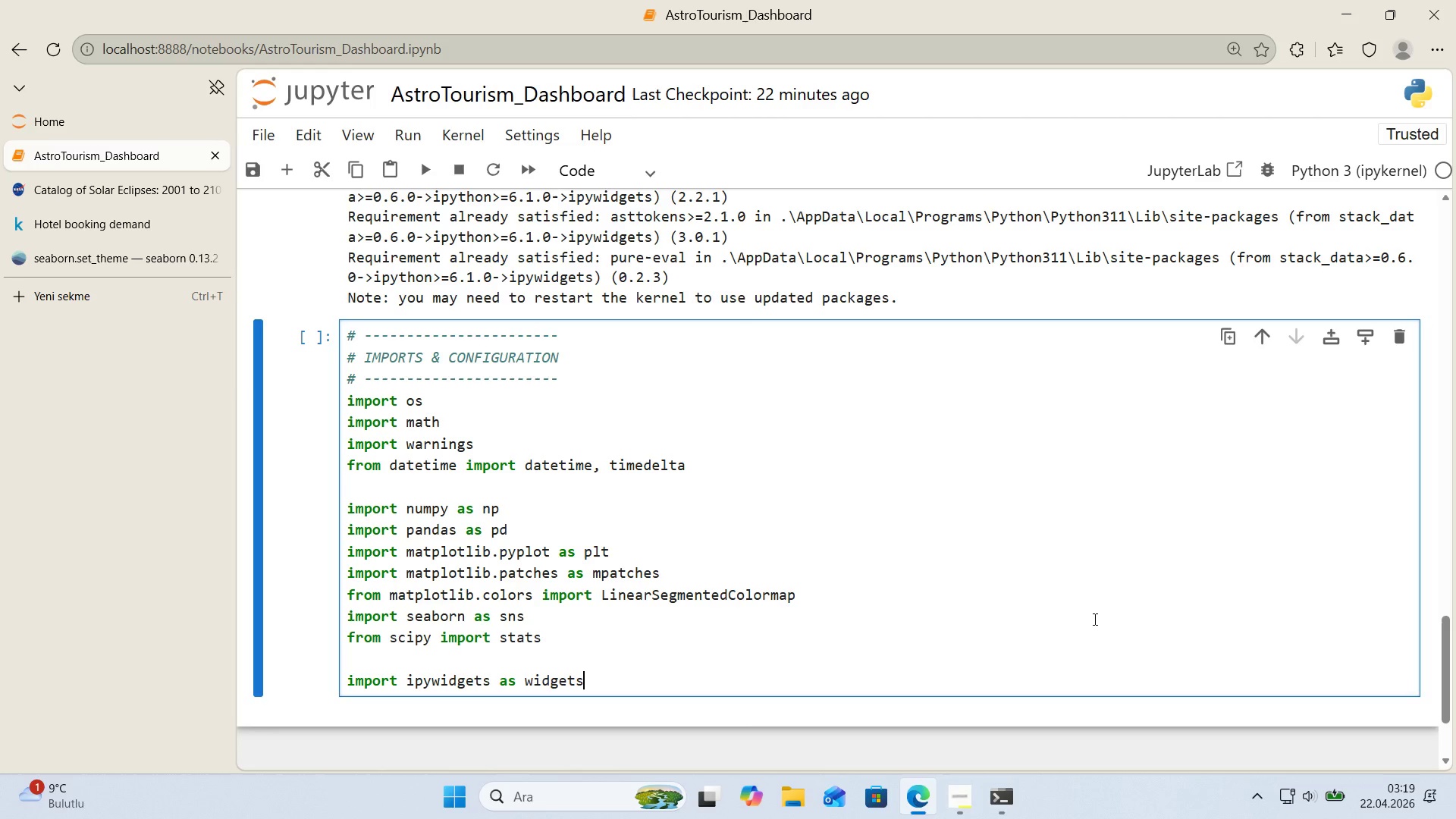 
key(Enter)
 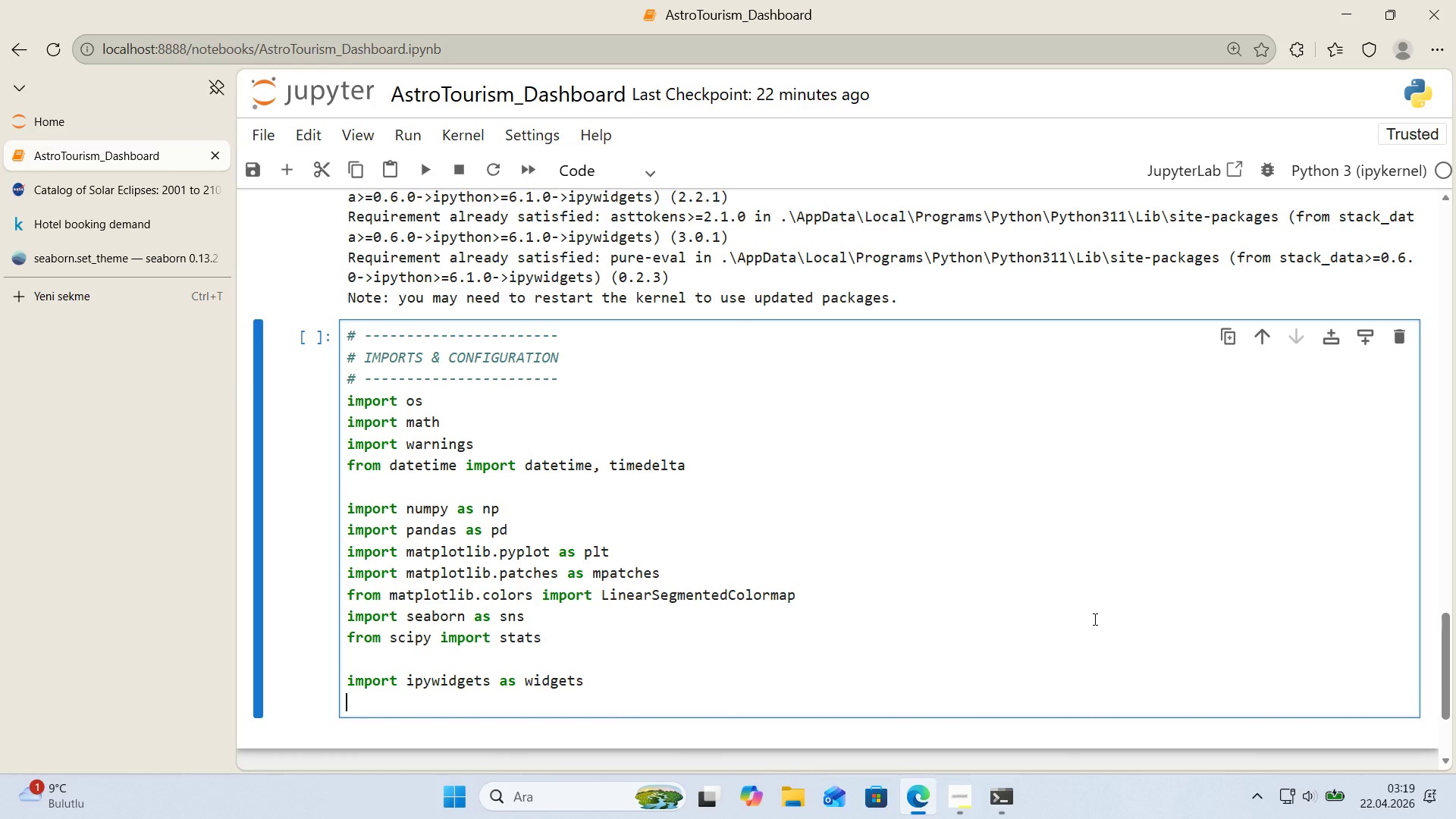 
type(from IPthon.d'splay 'mport d'splay, clear_output)
 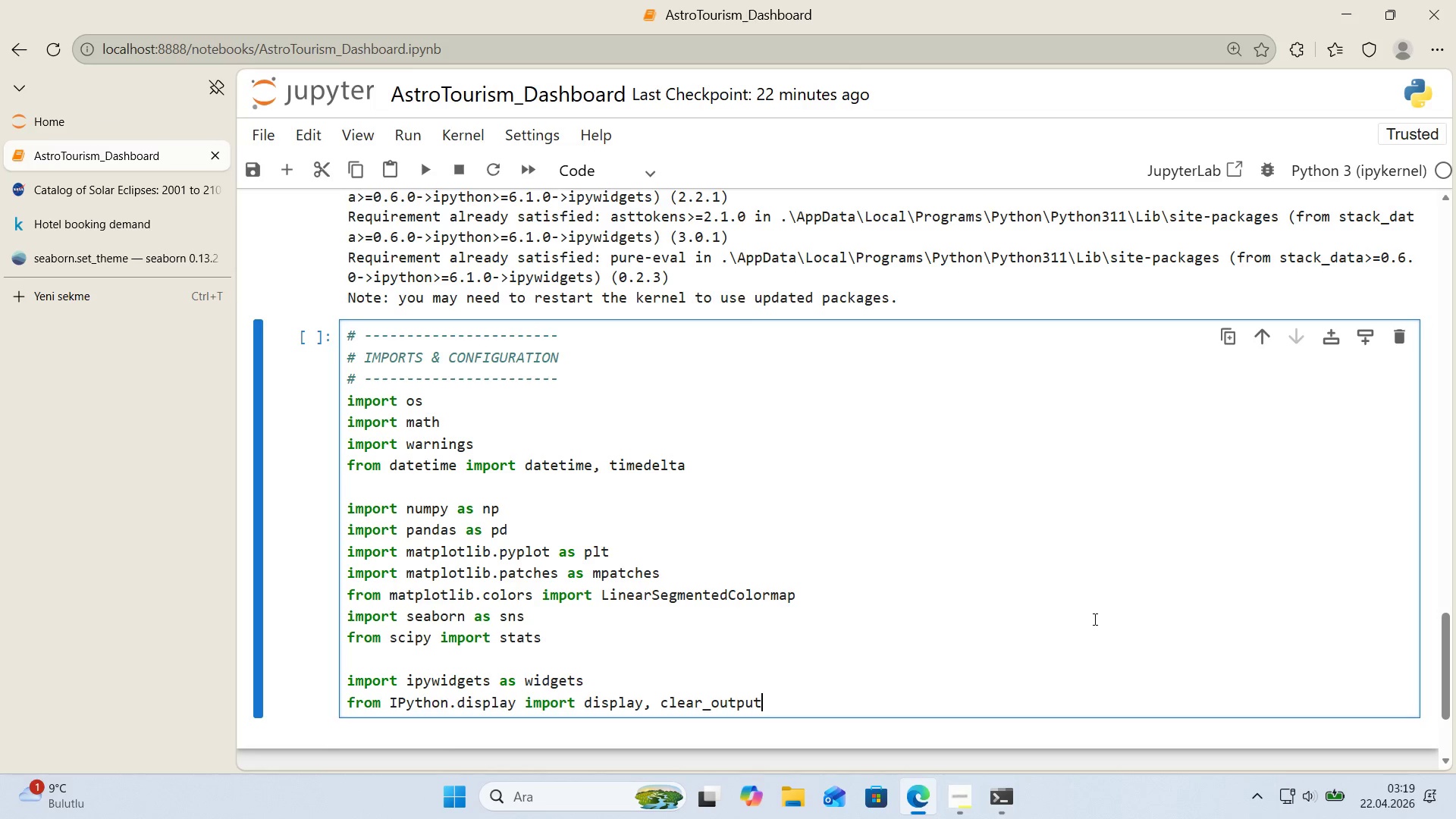 
scroll: coordinate [917, 520], scroll_direction: down, amount: 2.0
 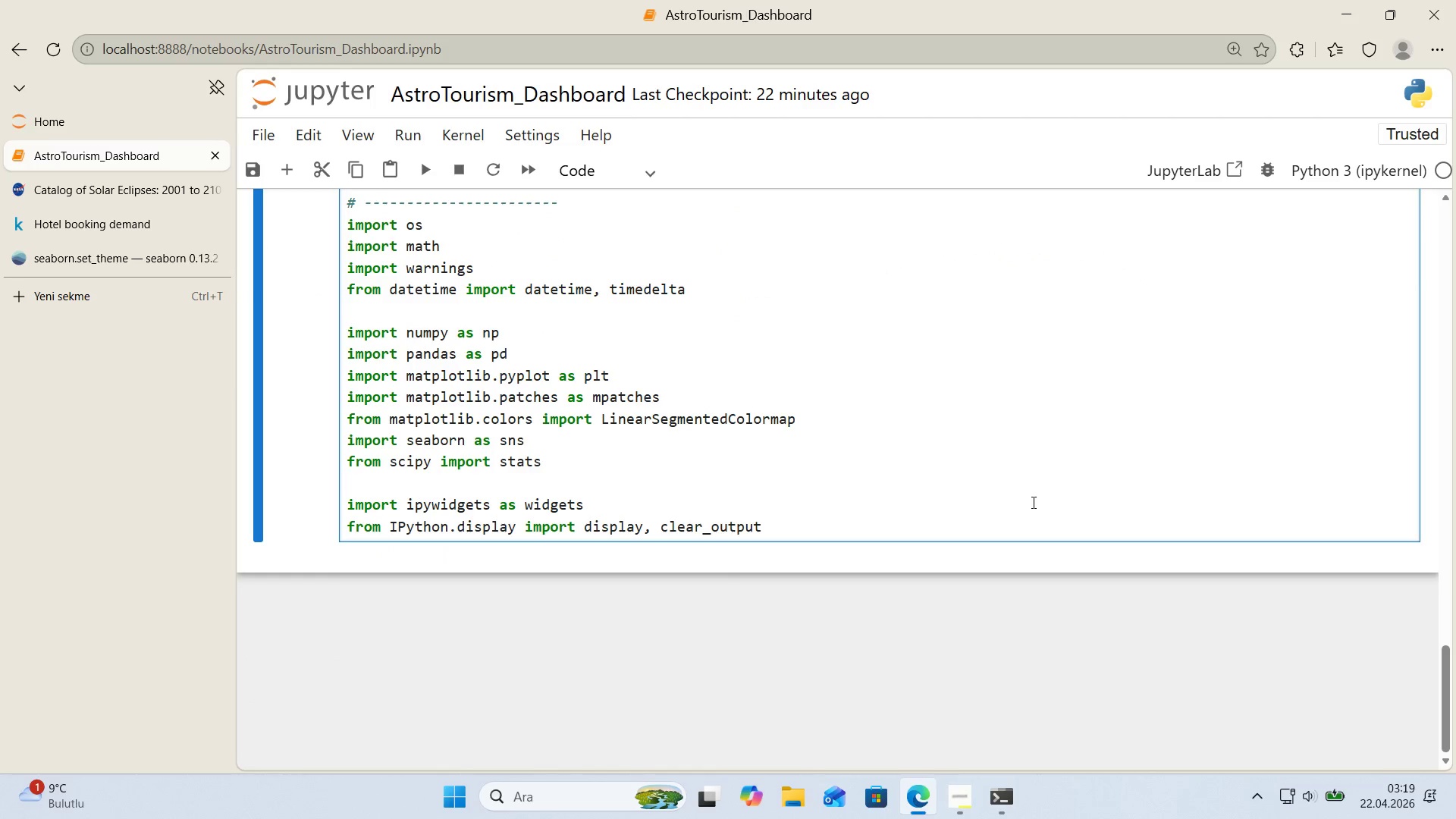 
key(Enter)
 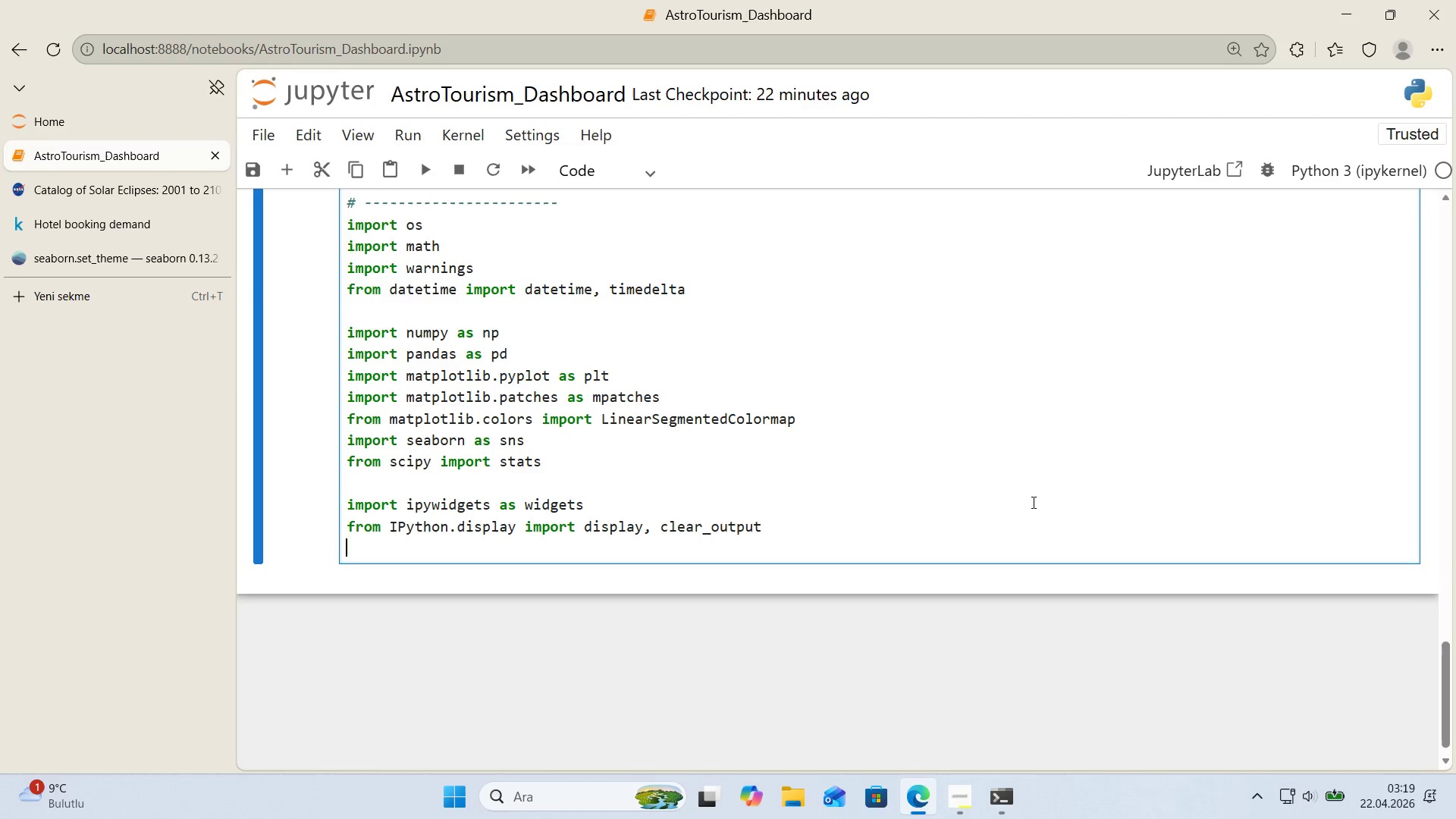 
key(Enter)
 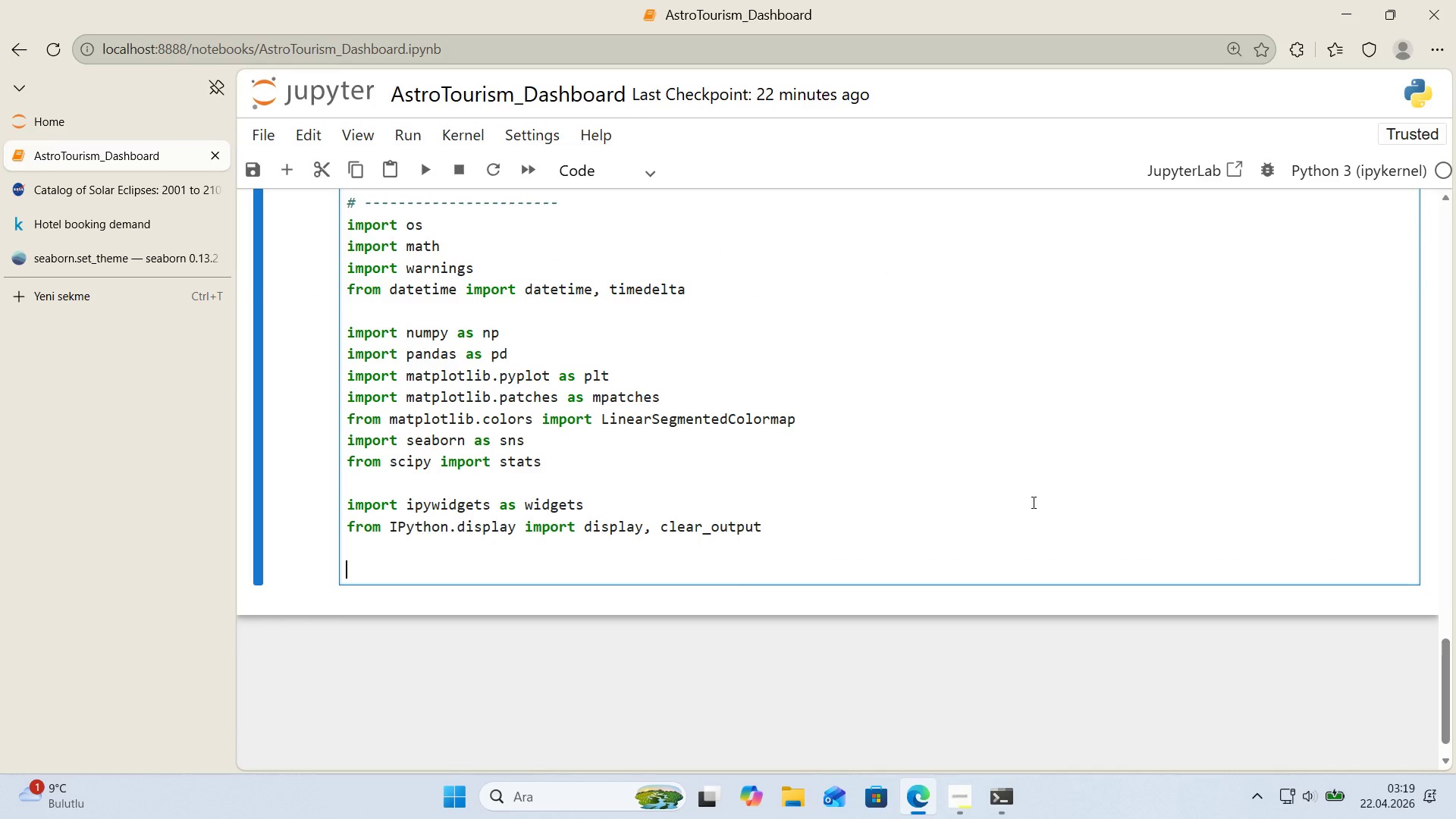 
type(ar)
key(Backspace)
key(Backspace)
type(warn'ngs.f'lterwarn'ngs*()
 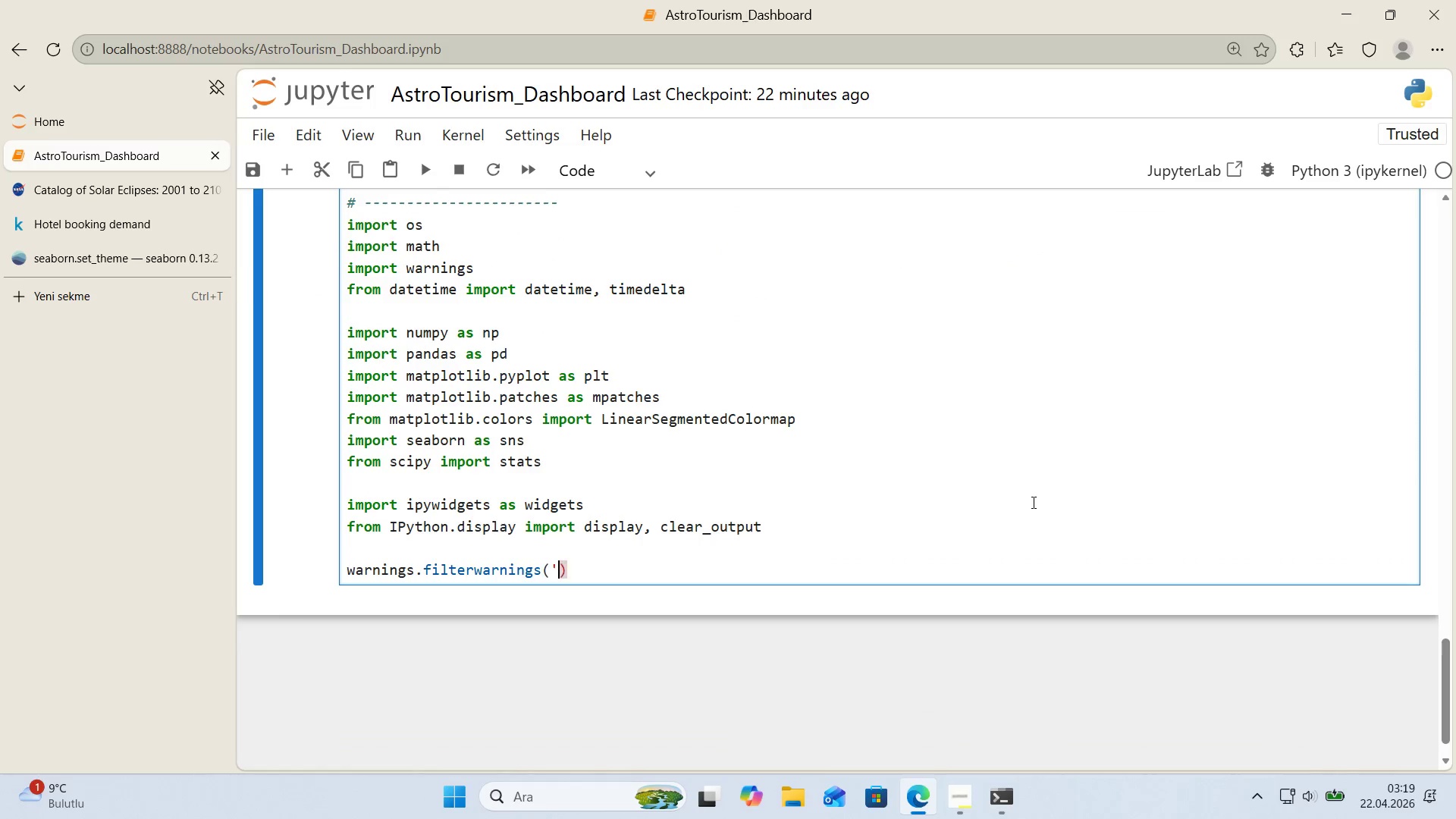 
 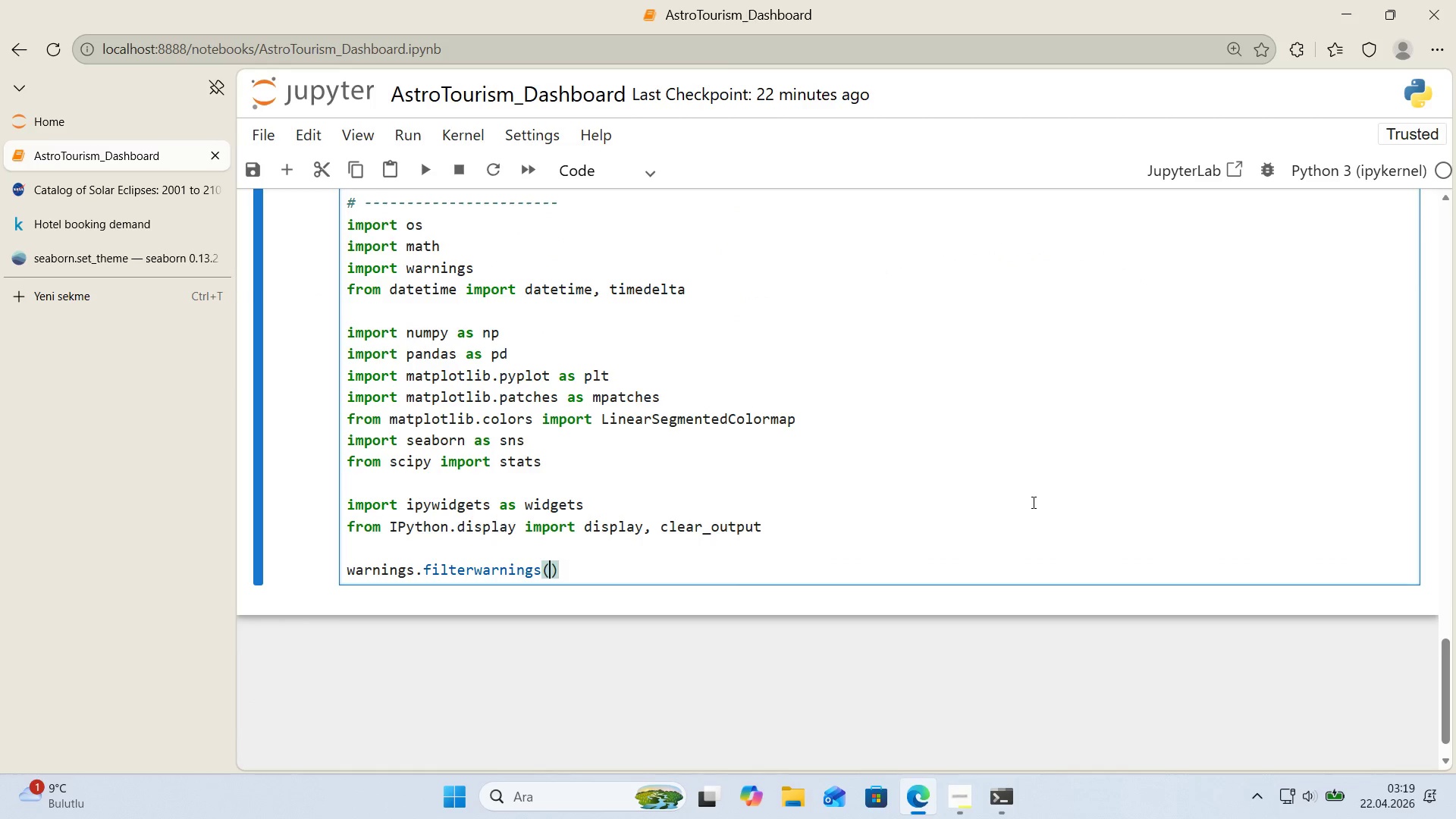 
key(ArrowLeft)
 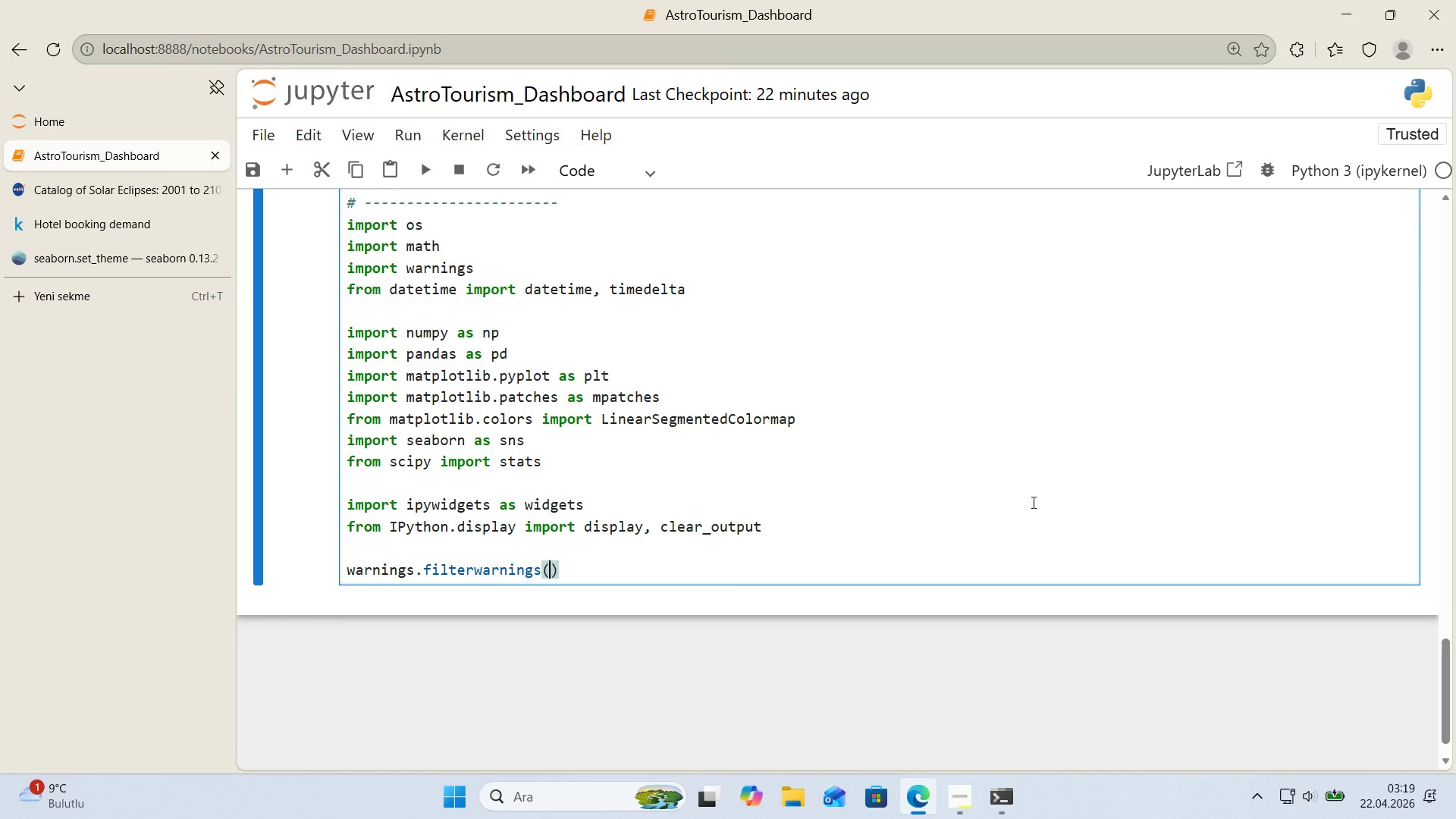 
type(@@)
 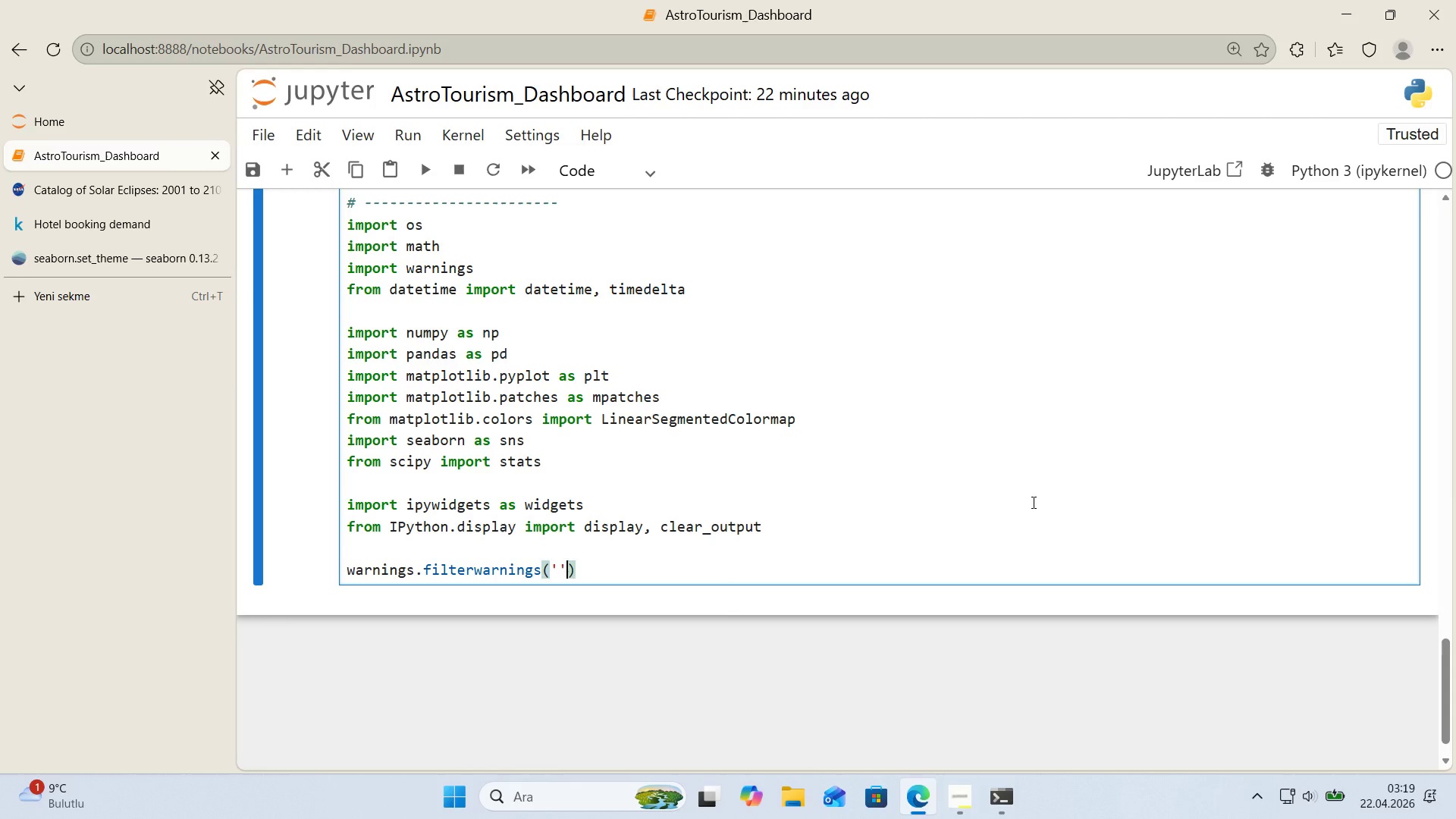 
key(ArrowLeft)
 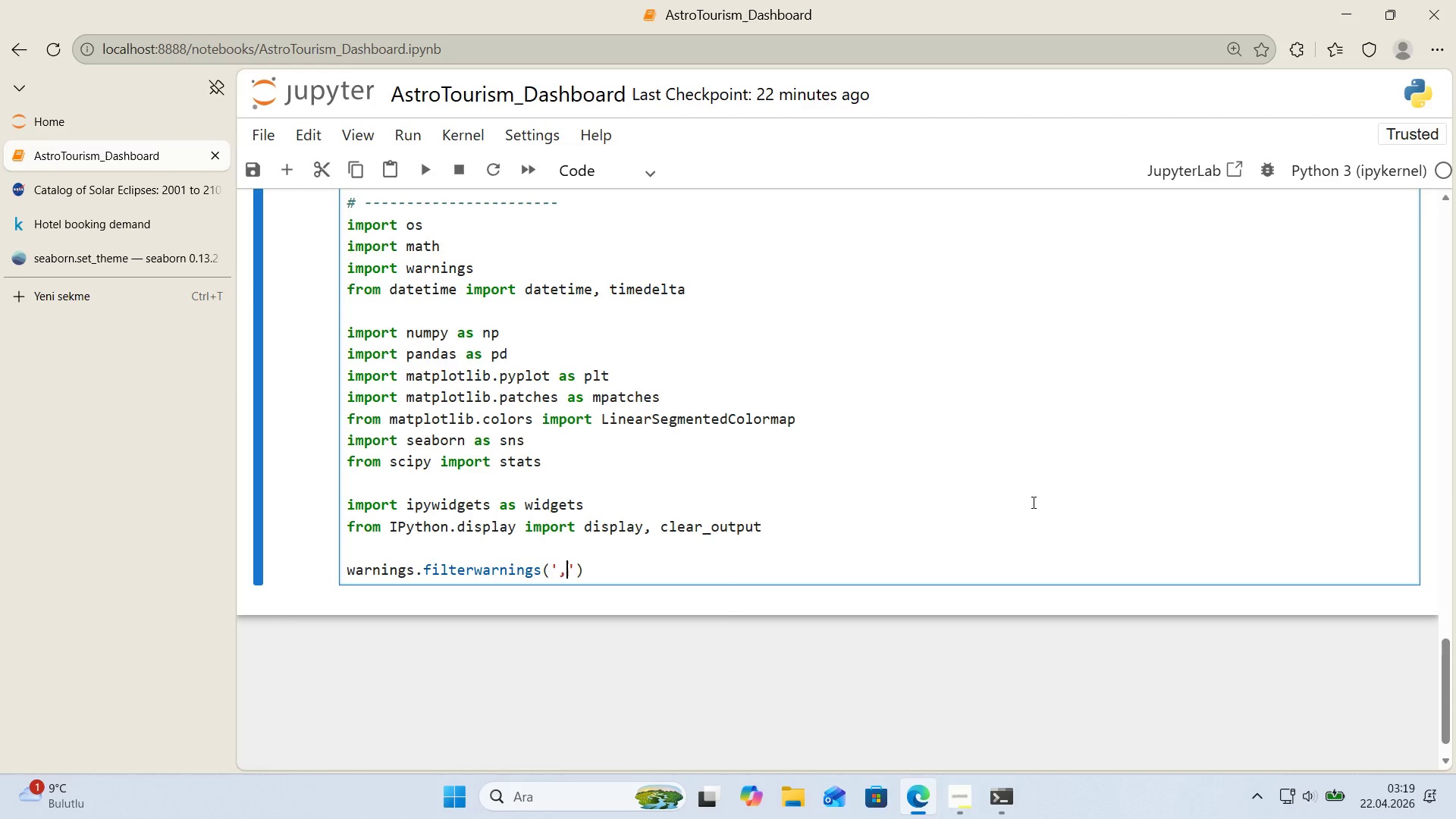 
type(,g)
key(Backspace)
key(Backspace)
type('gnore)
 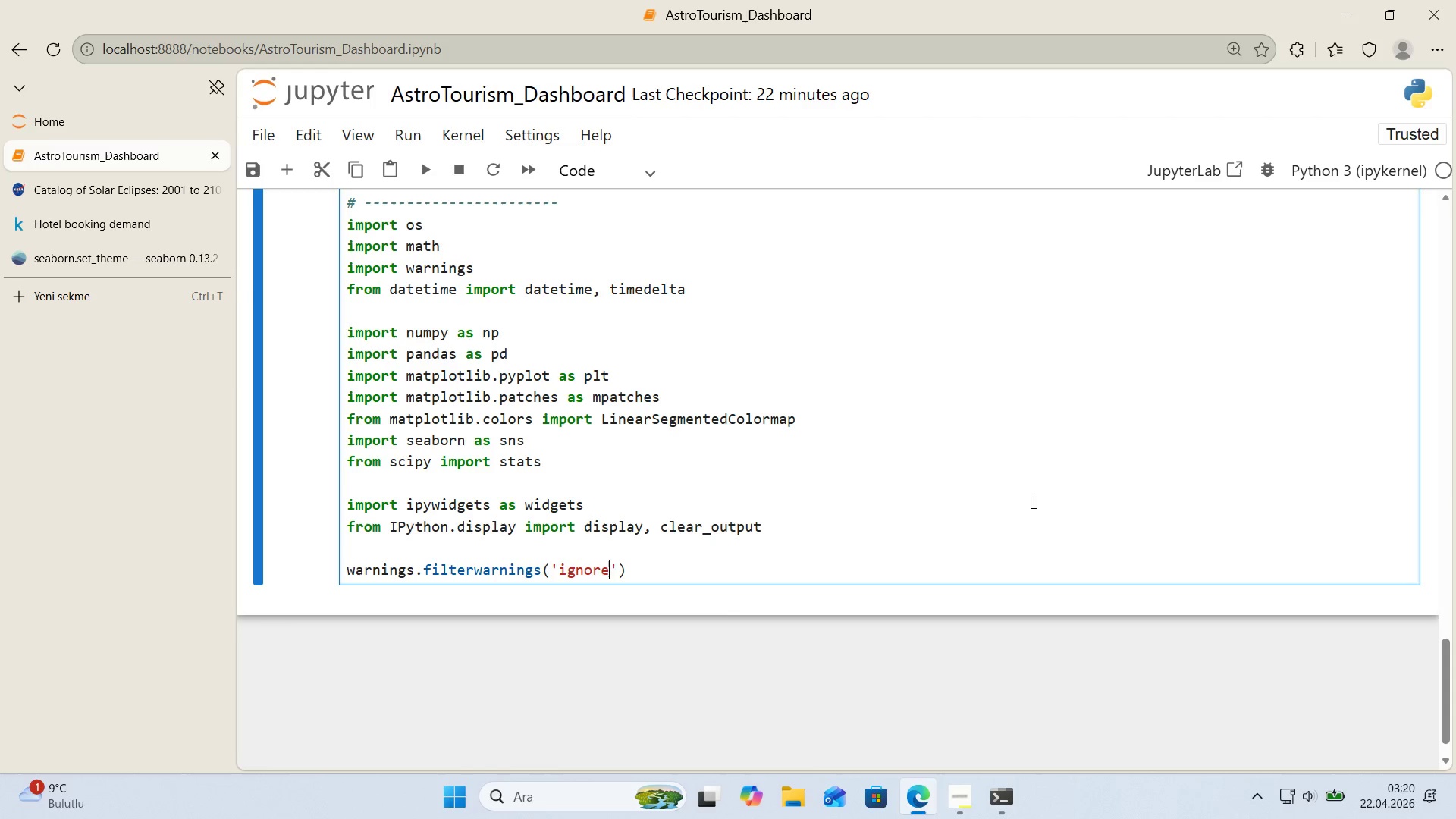 
key(ArrowRight)
 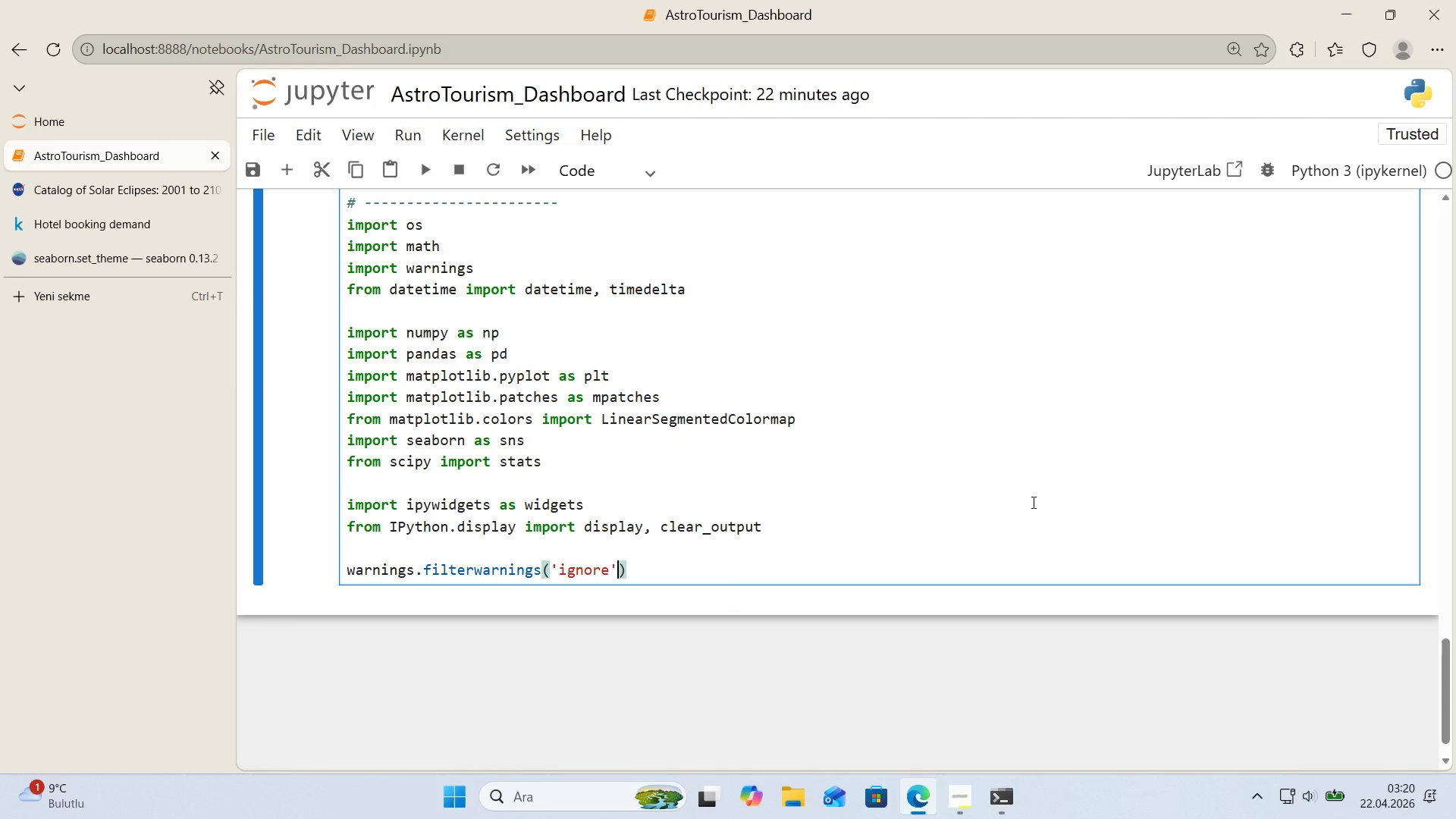 
key(ArrowRight)
 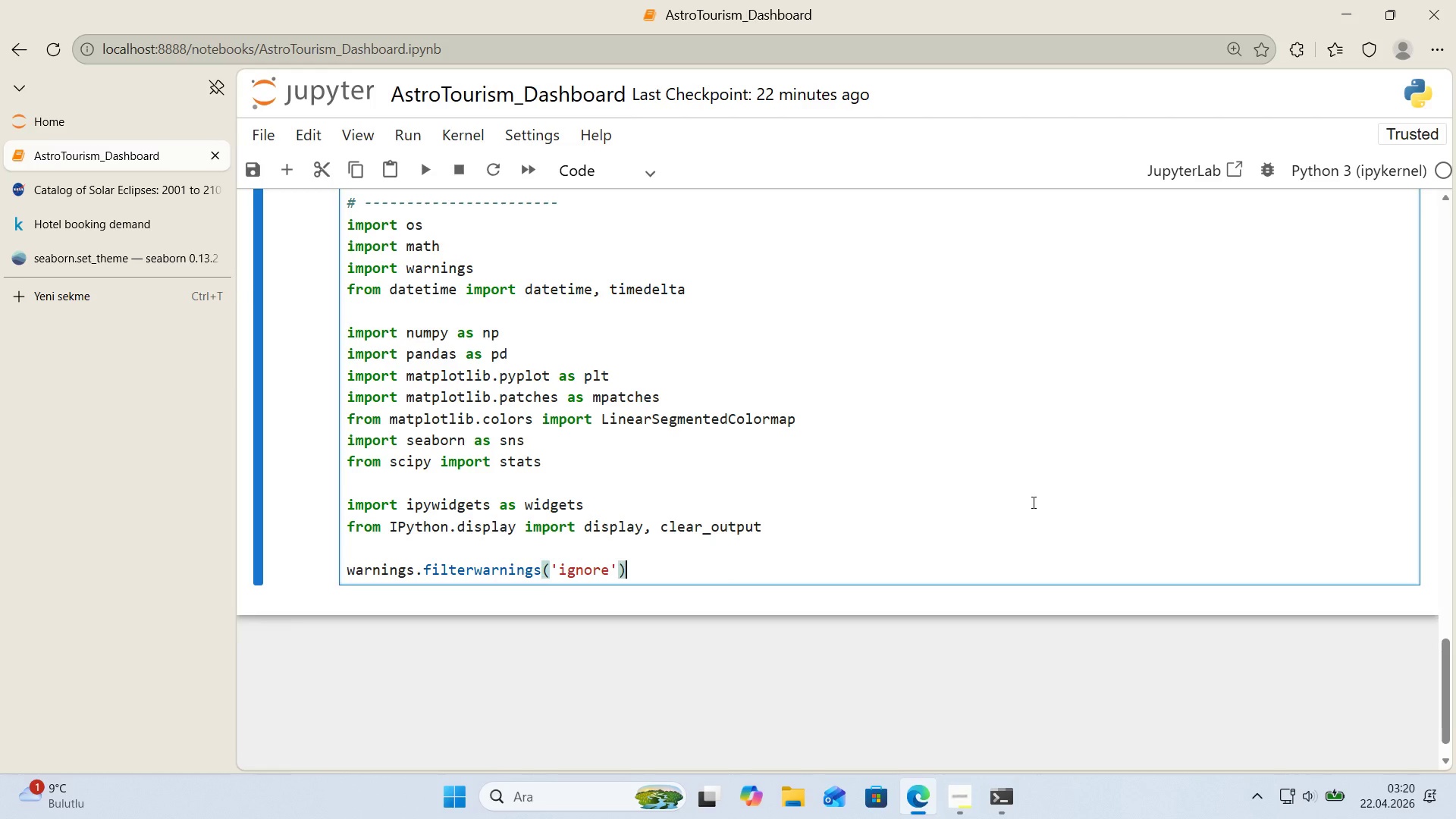 
key(Enter)
 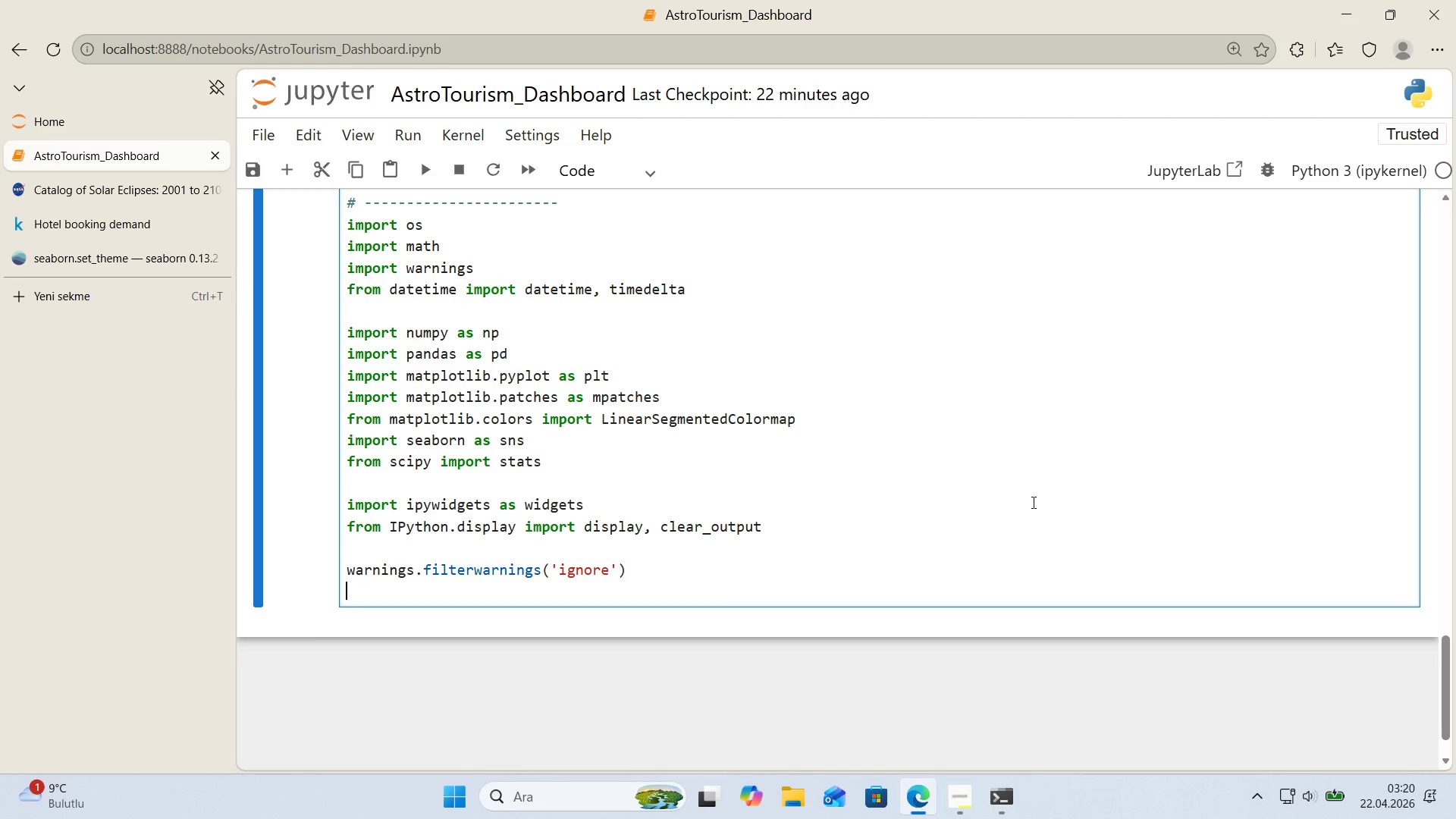 
key(Enter)
 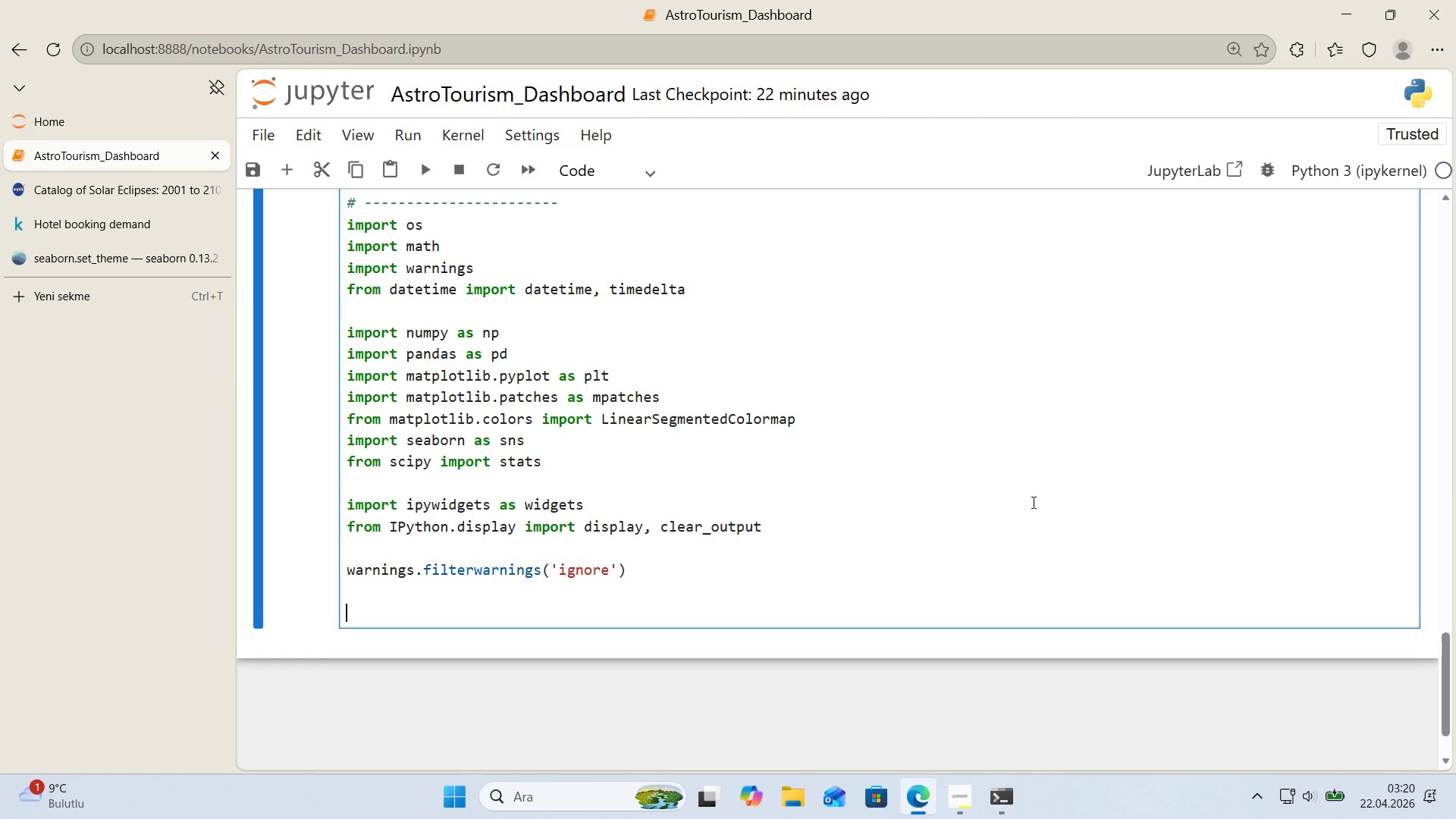 
key(Control+ControlLeft)
 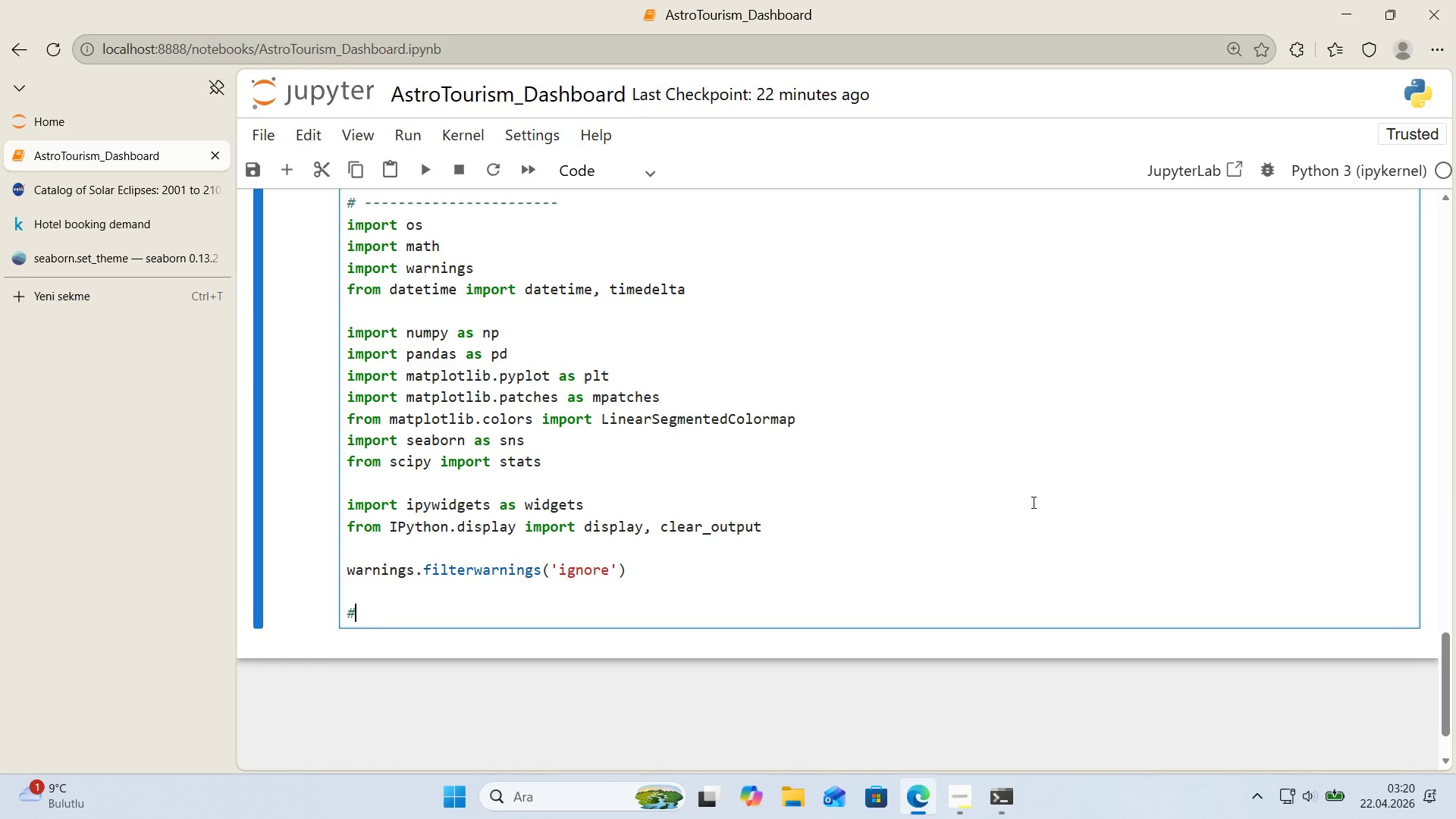 
key(Alt+Control+AltRight)
 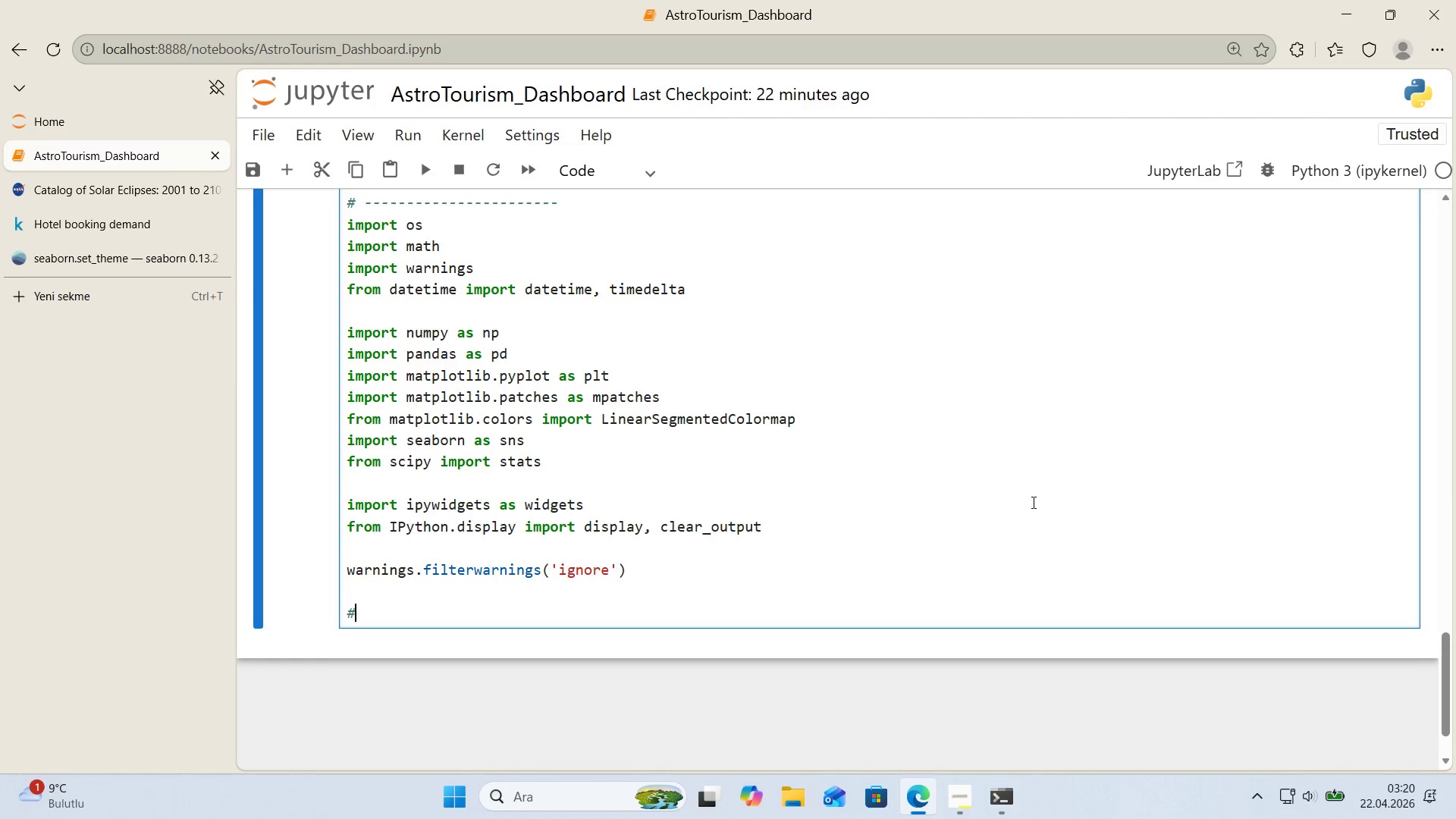 
key(Alt+Control+3)
 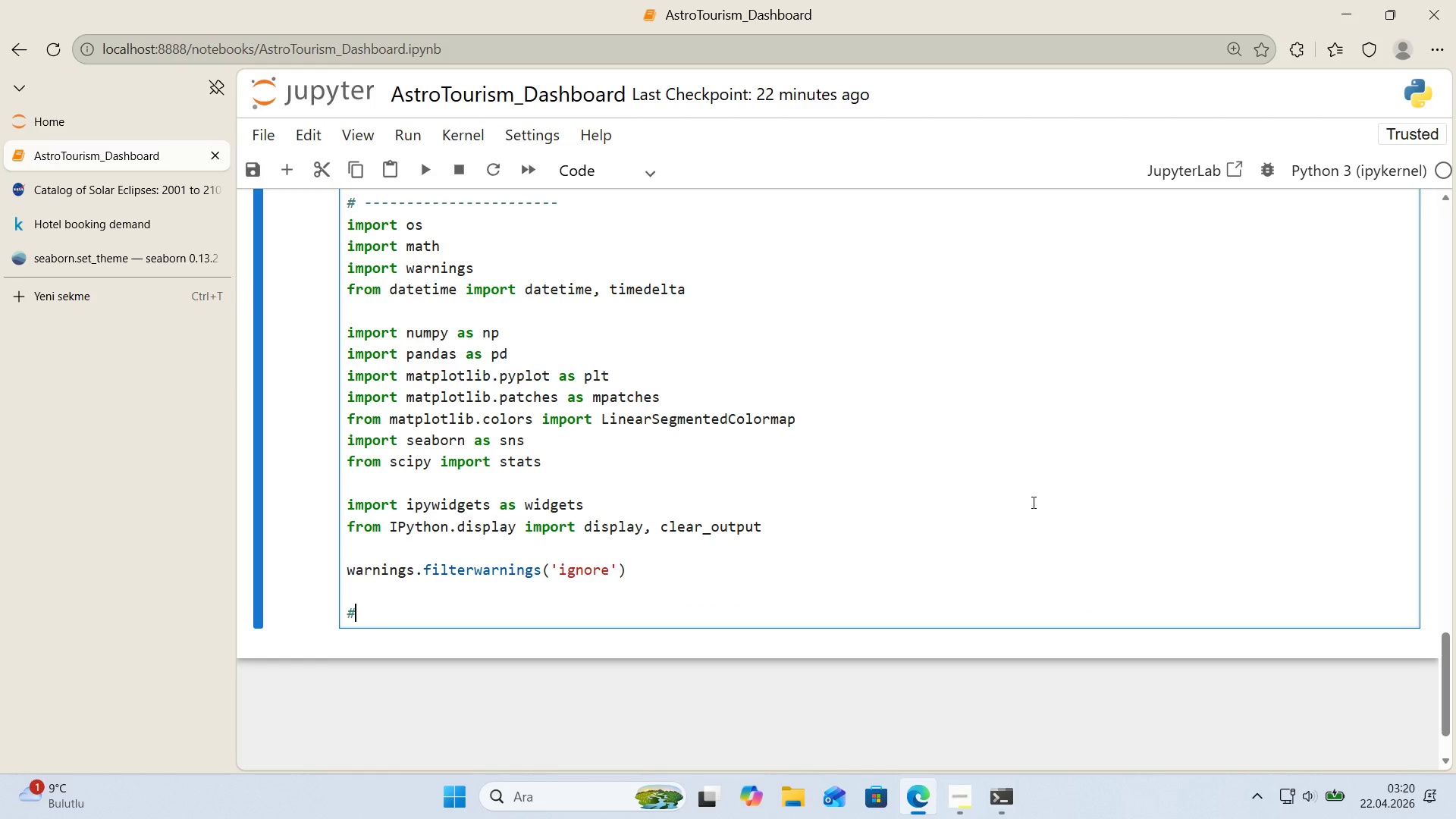 
key(Space)
 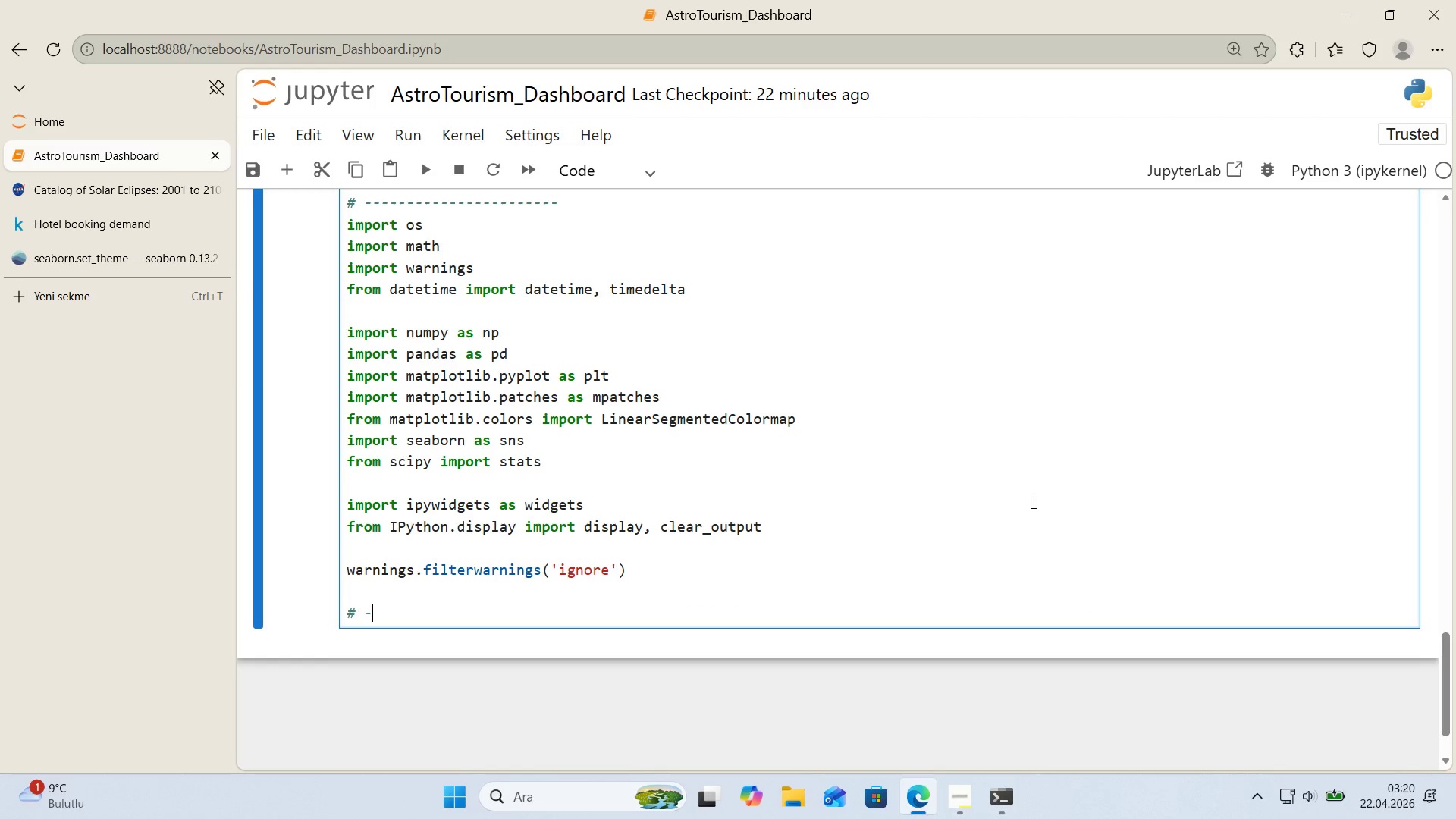 
hold_key(key=NumpadSubtract, duration=0.36)
 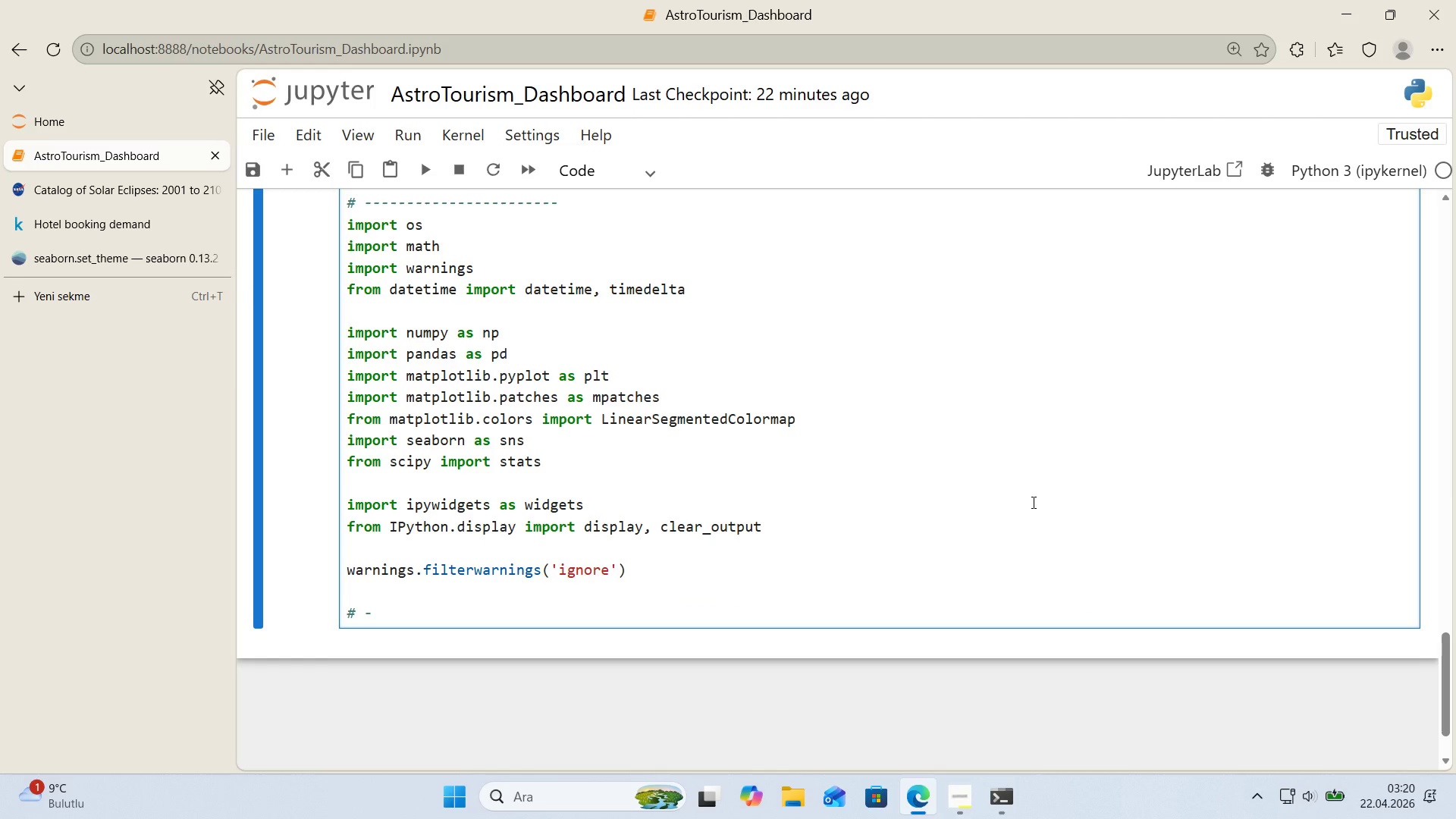 
key(NumpadSubtract)
 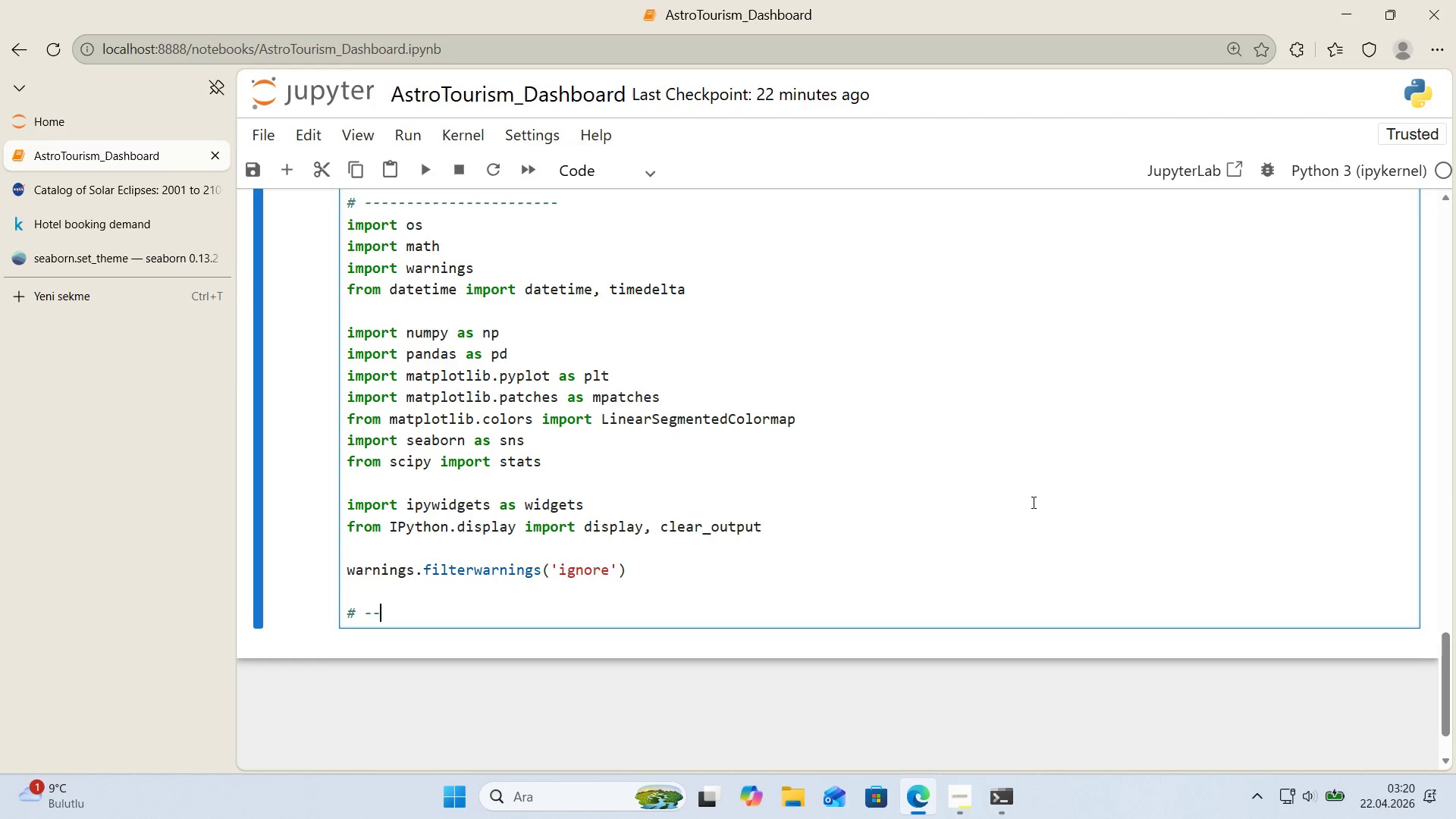 
key(NumpadSubtract)
 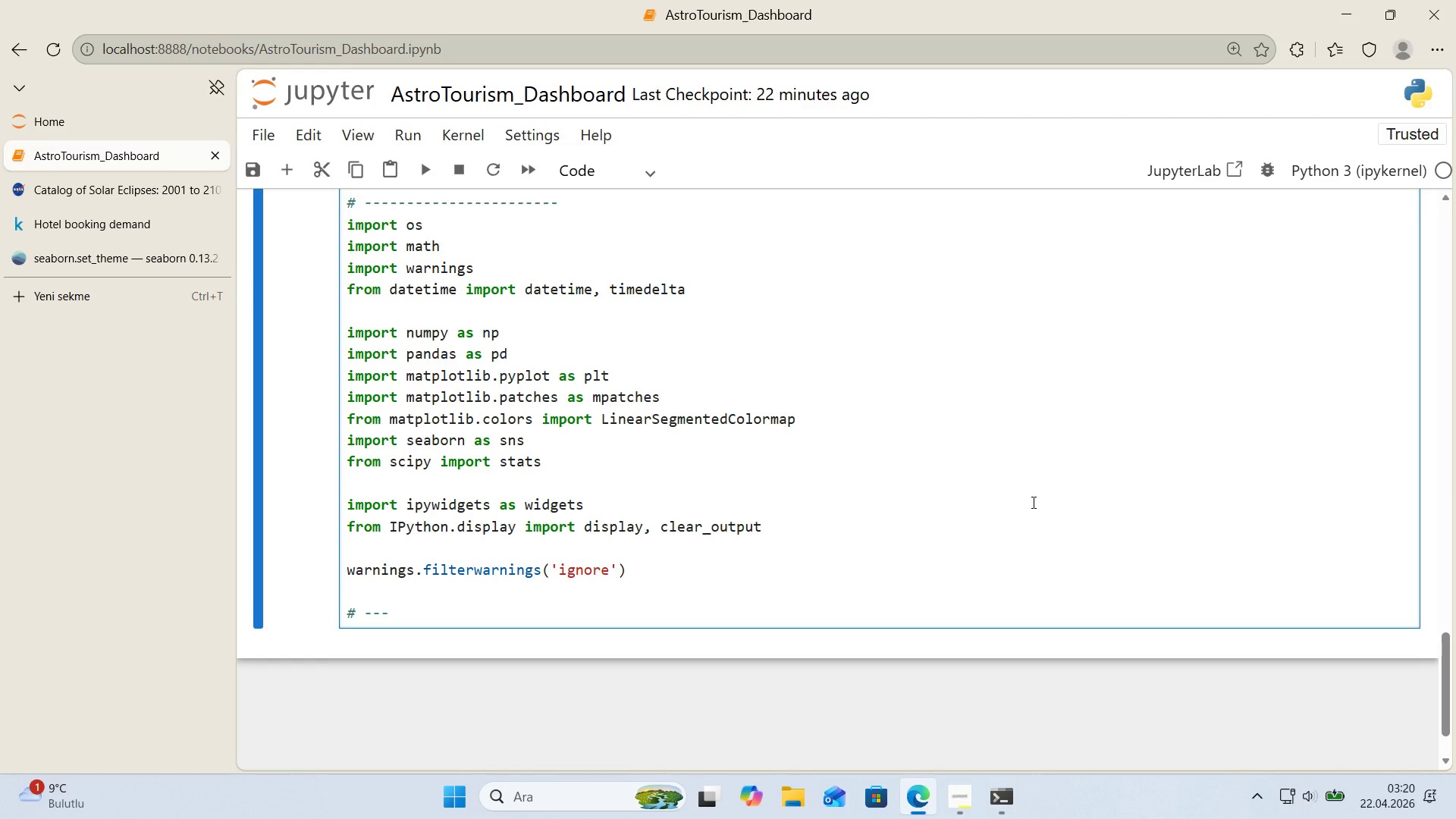 
key(NumpadSubtract)
 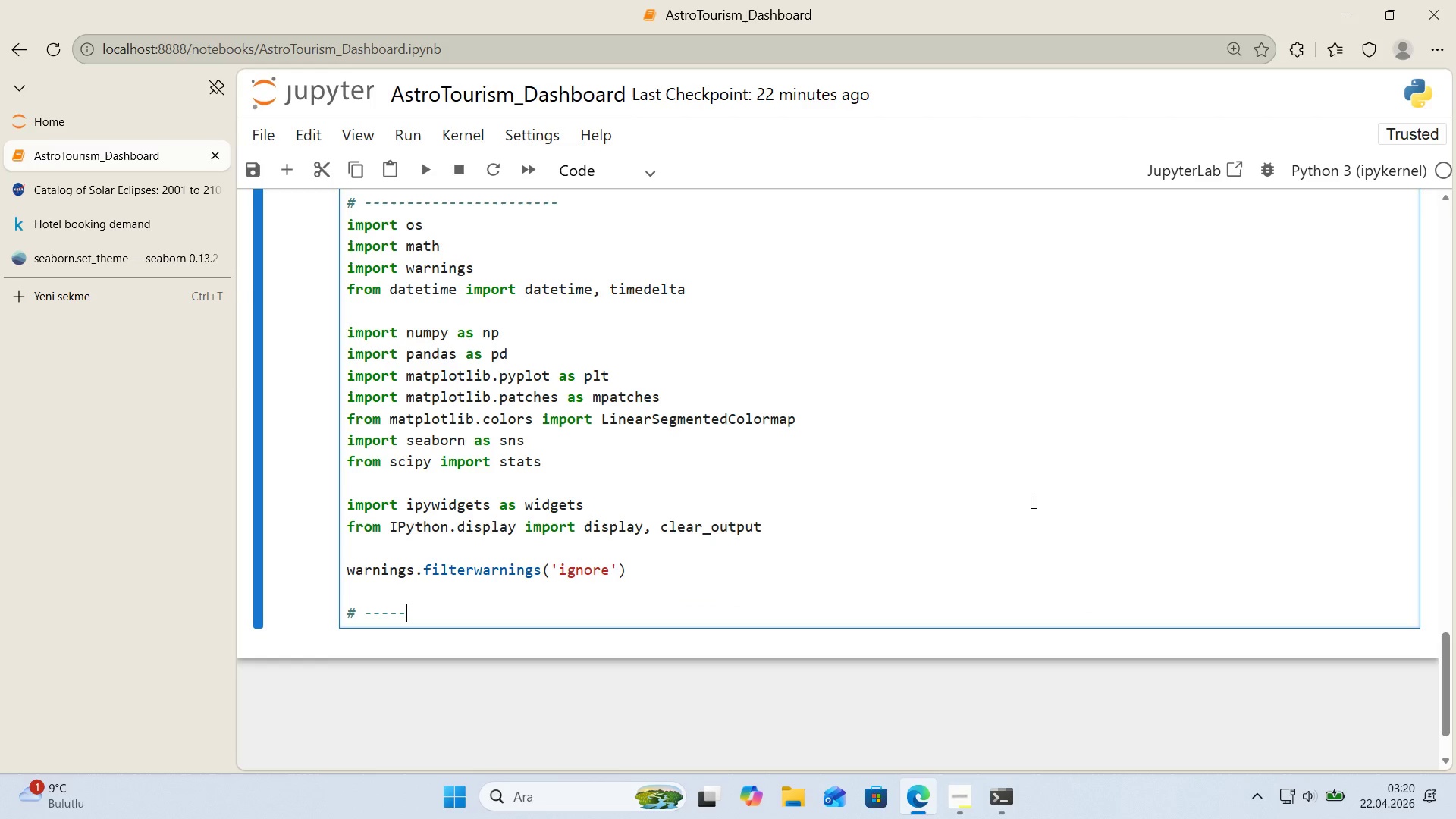 
key(NumpadSubtract)
 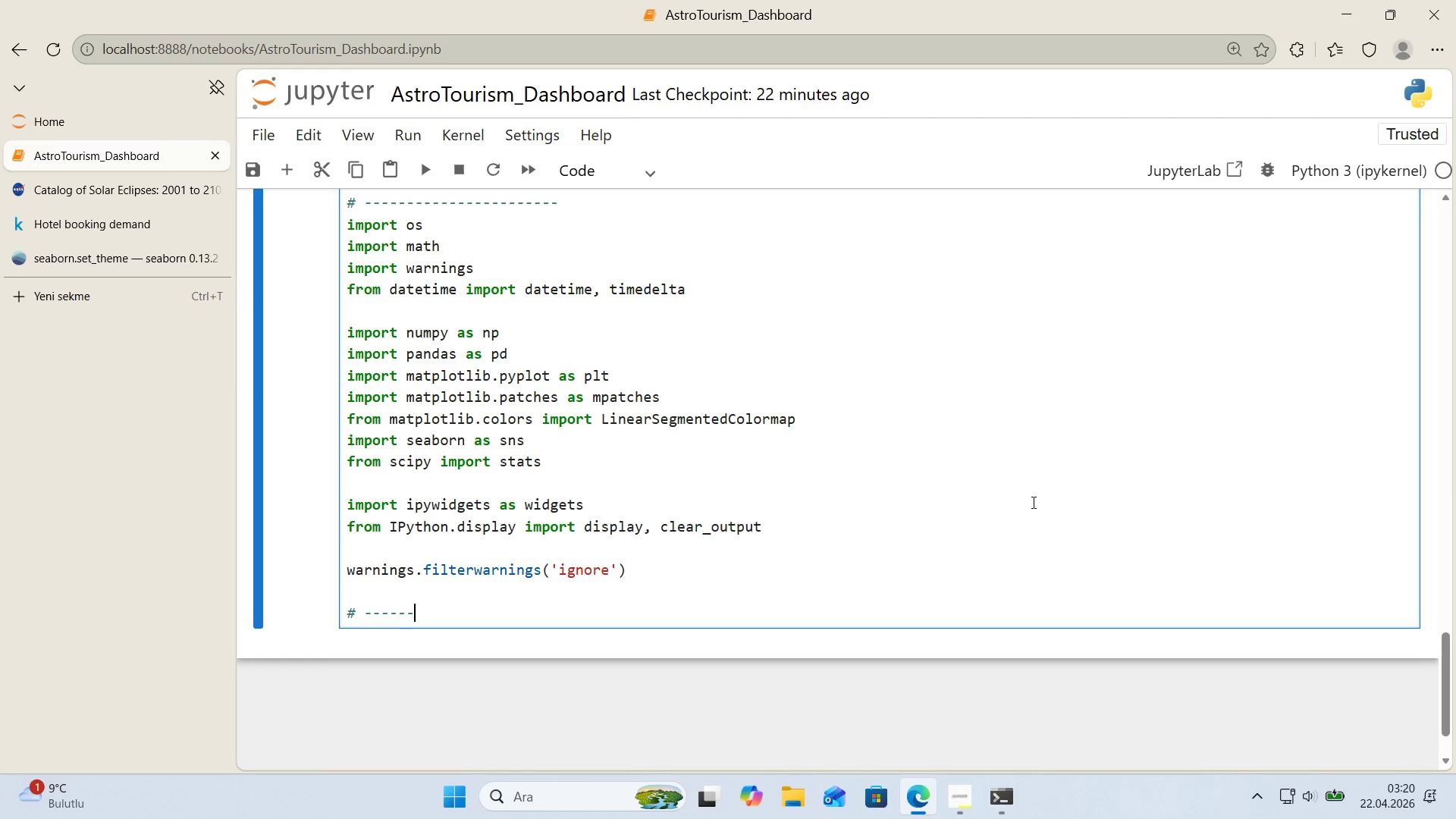 
key(NumpadSubtract)
 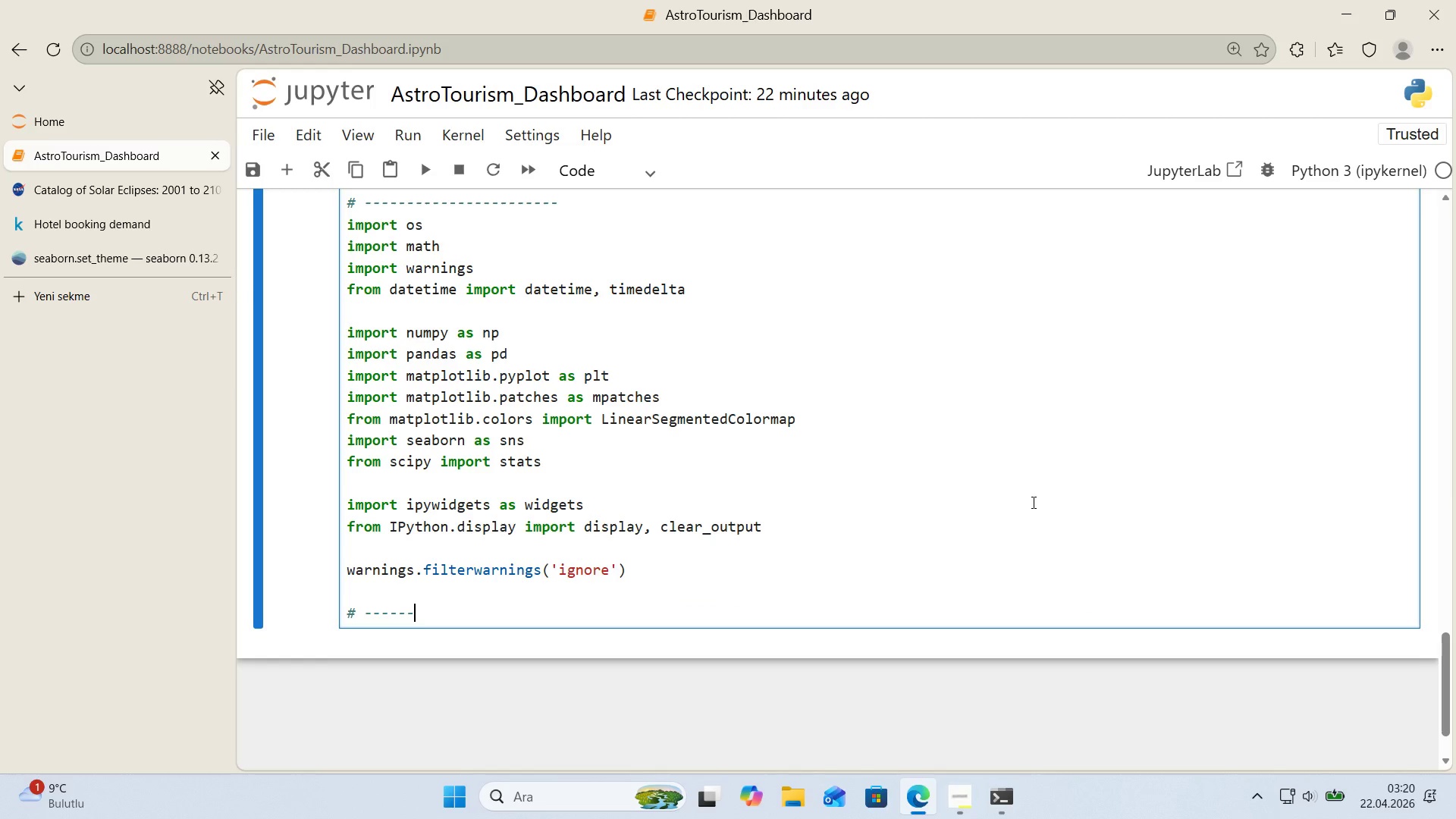 
key(NumpadSubtract)
 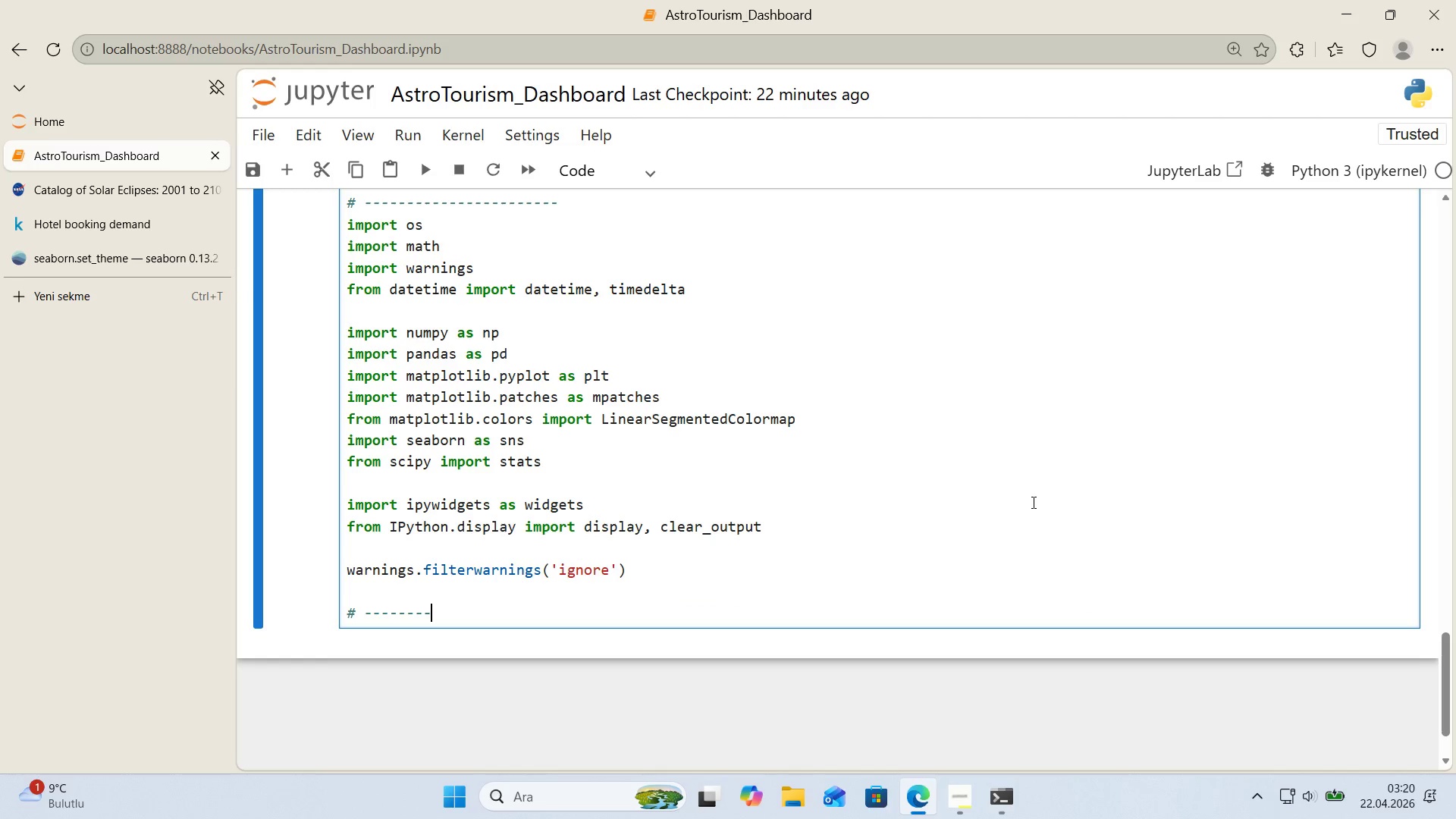 
key(NumpadSubtract)
 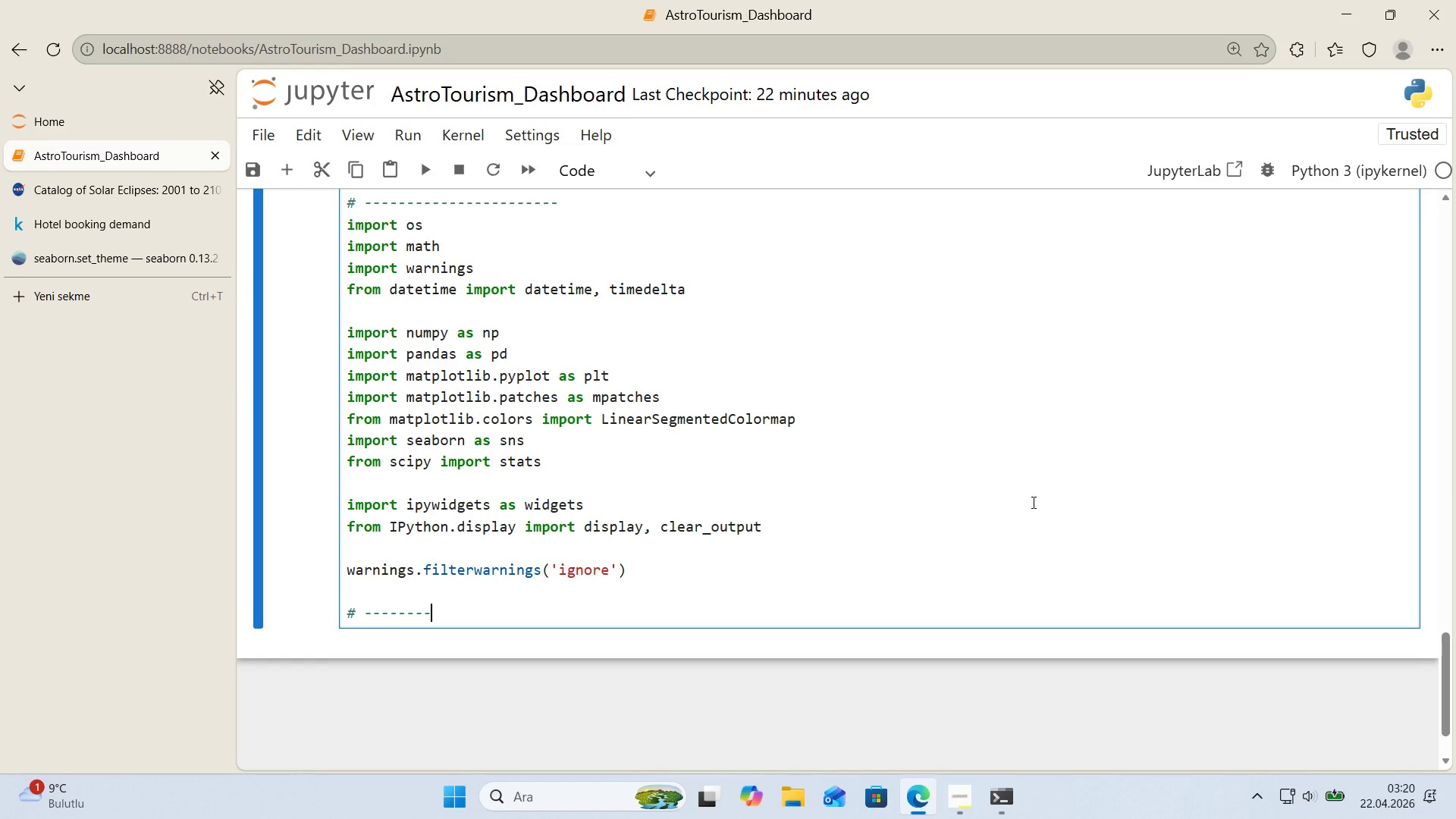 
key(NumpadSubtract)
 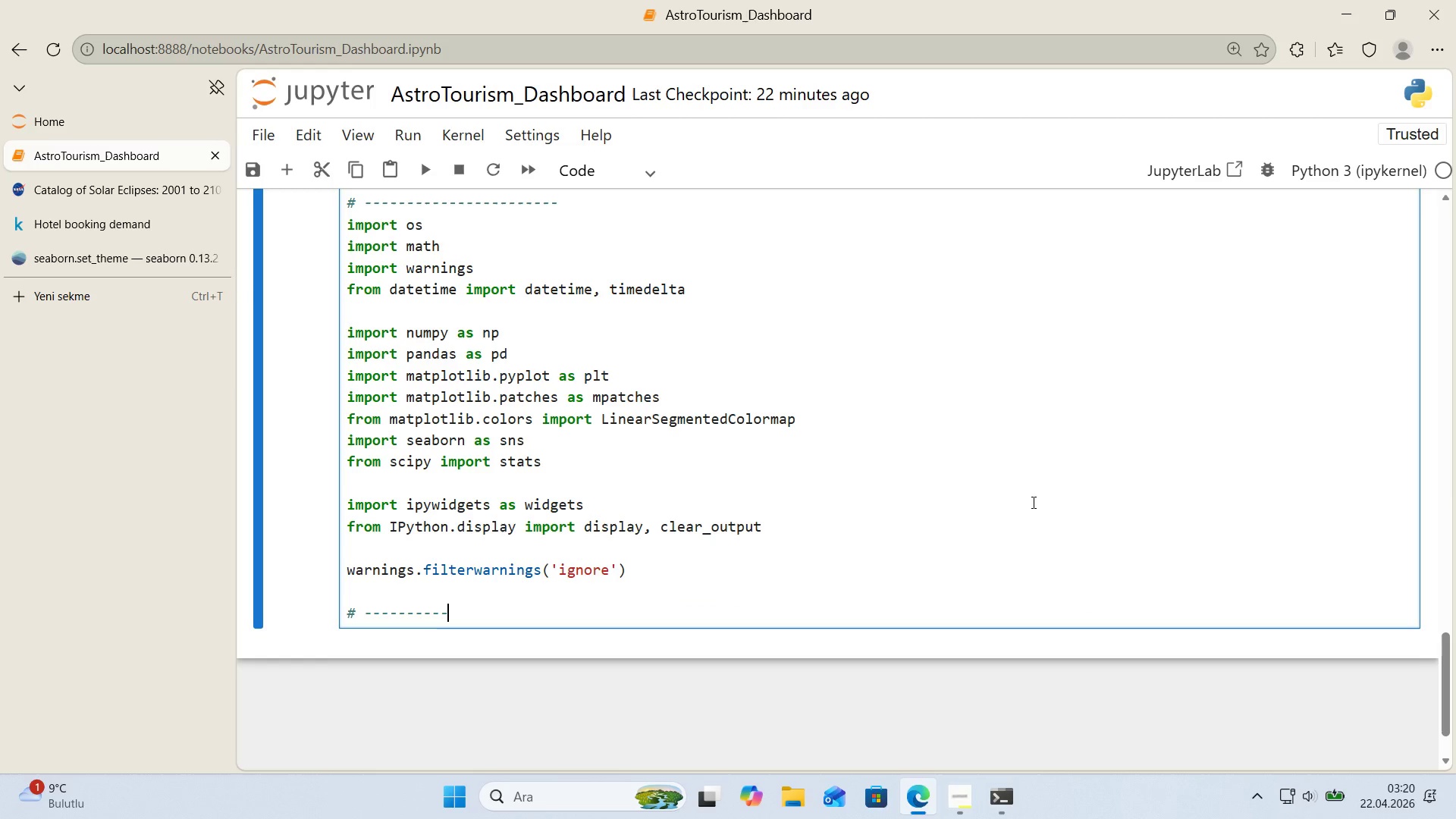 
key(NumpadSubtract)
 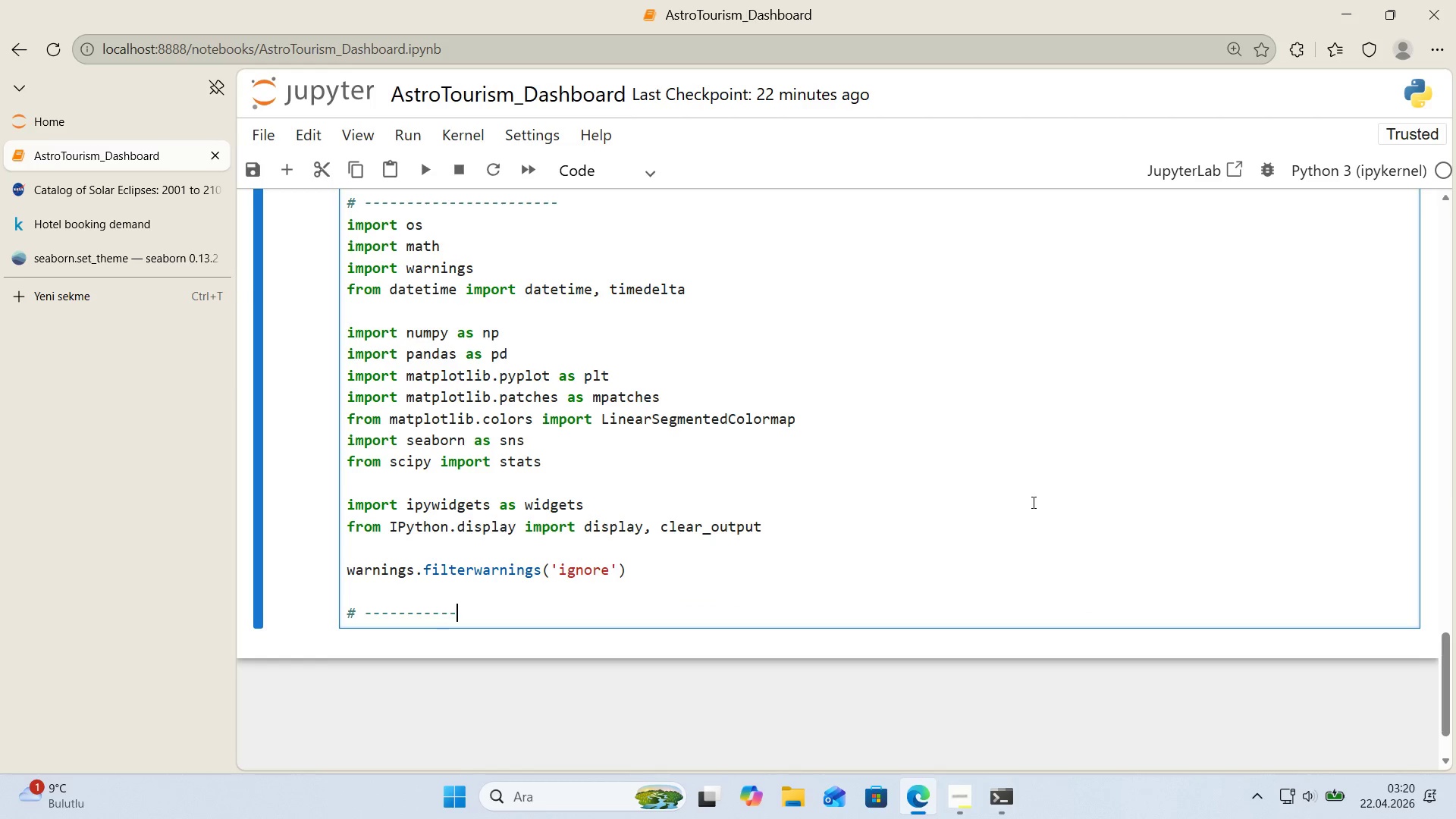 
key(NumpadSubtract)
 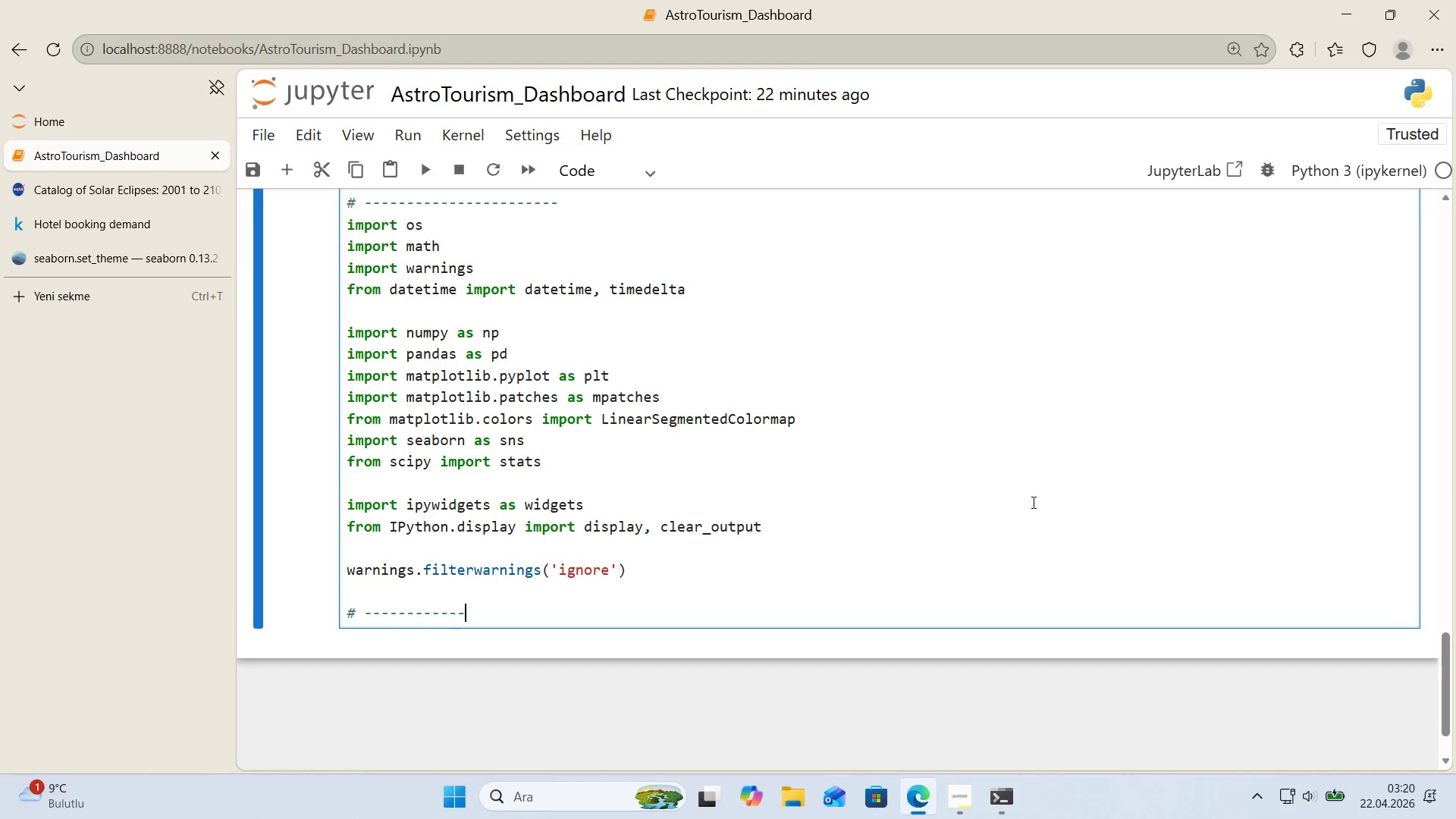 
key(NumpadSubtract)
 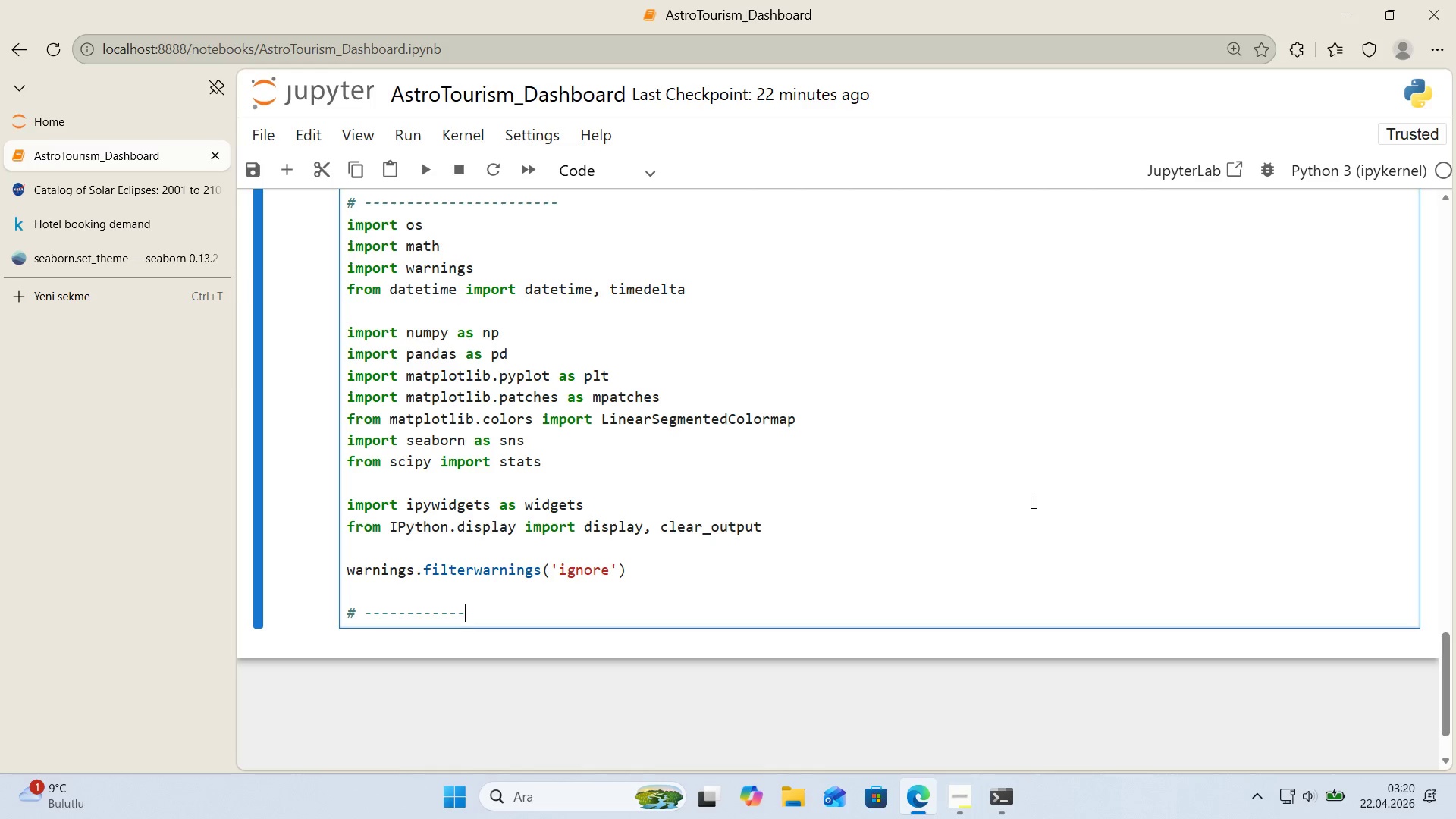 
key(NumpadSubtract)
 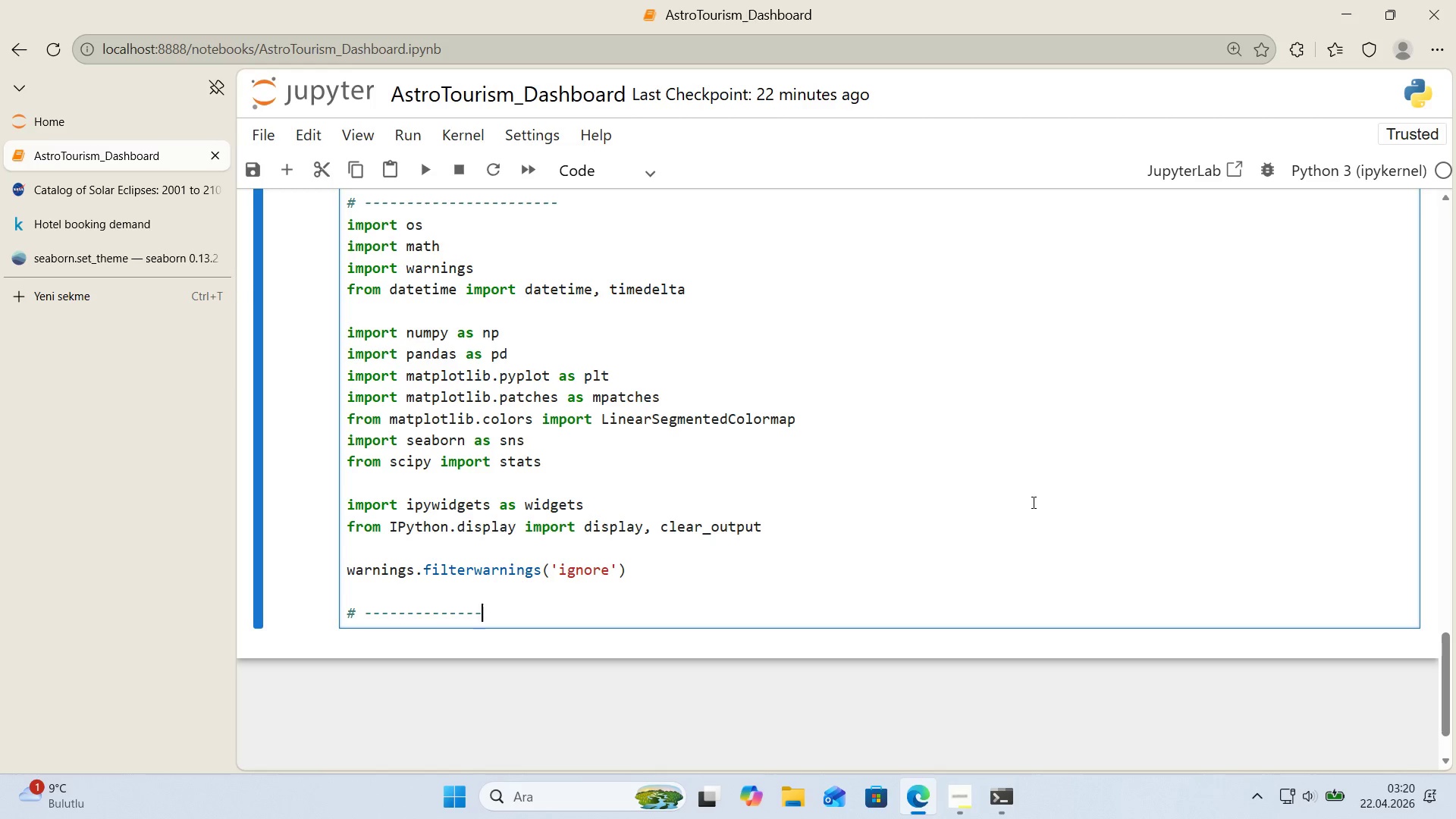 
key(NumpadSubtract)
 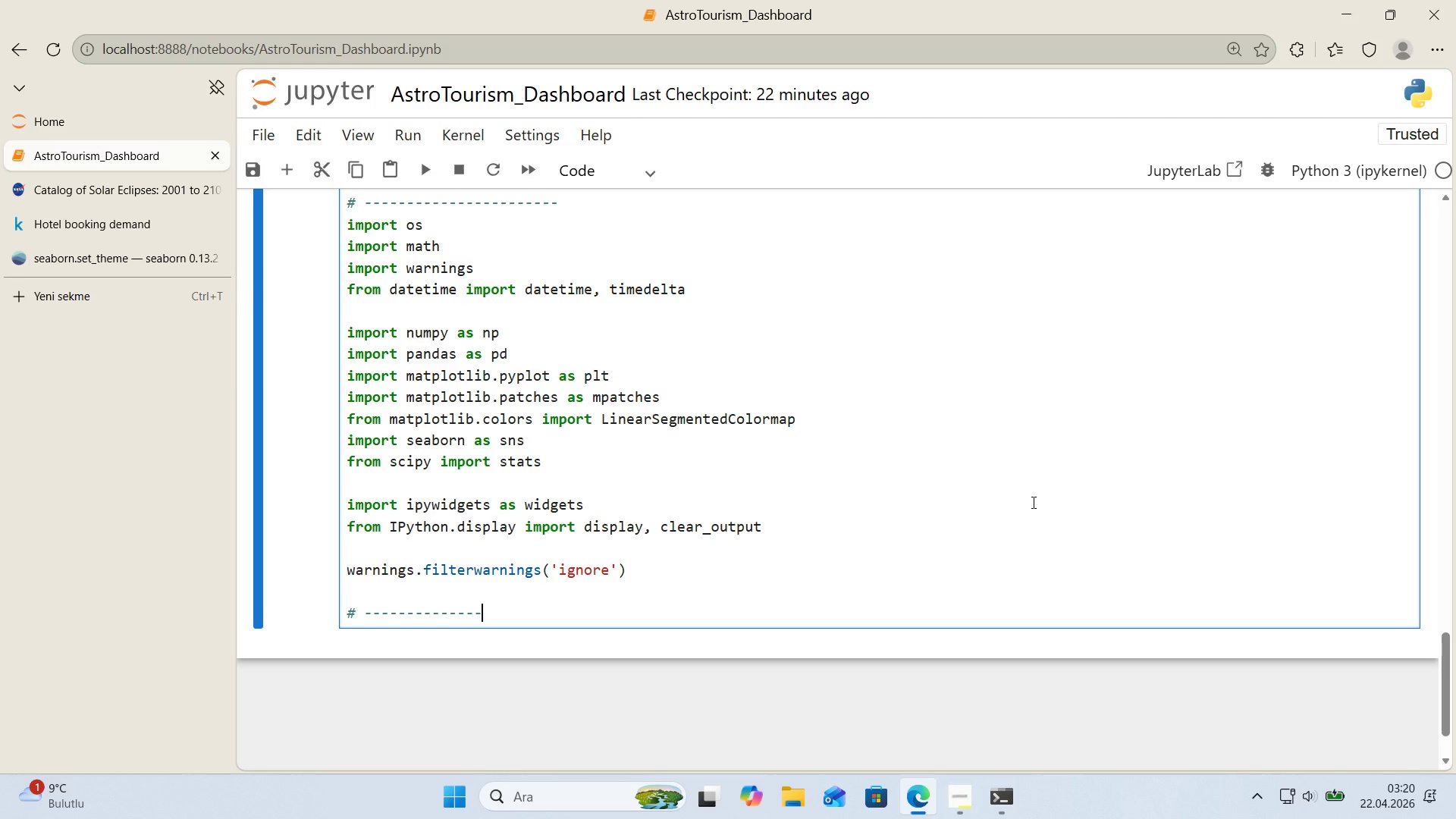 
key(NumpadSubtract)
 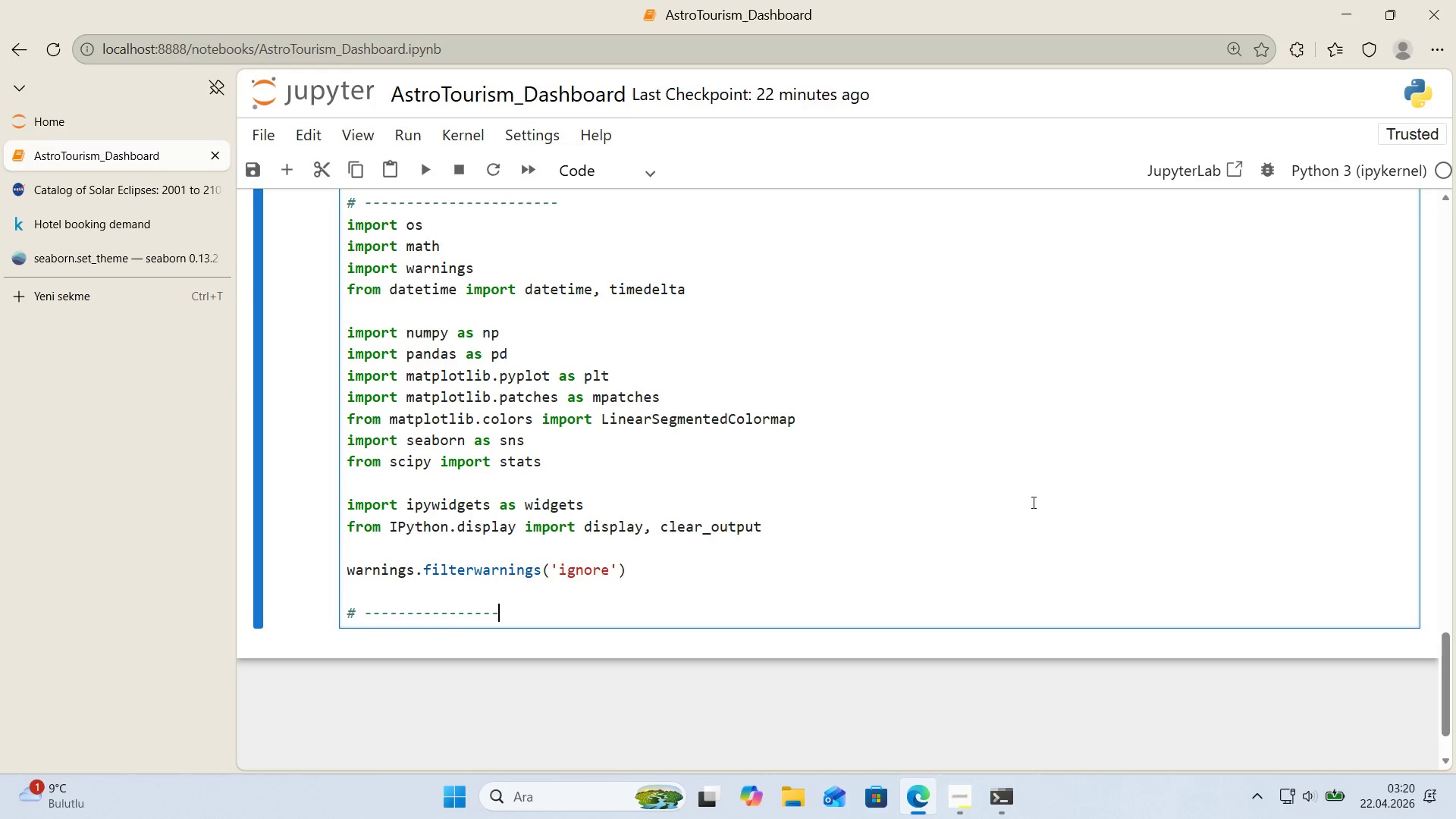 
key(NumpadSubtract)
 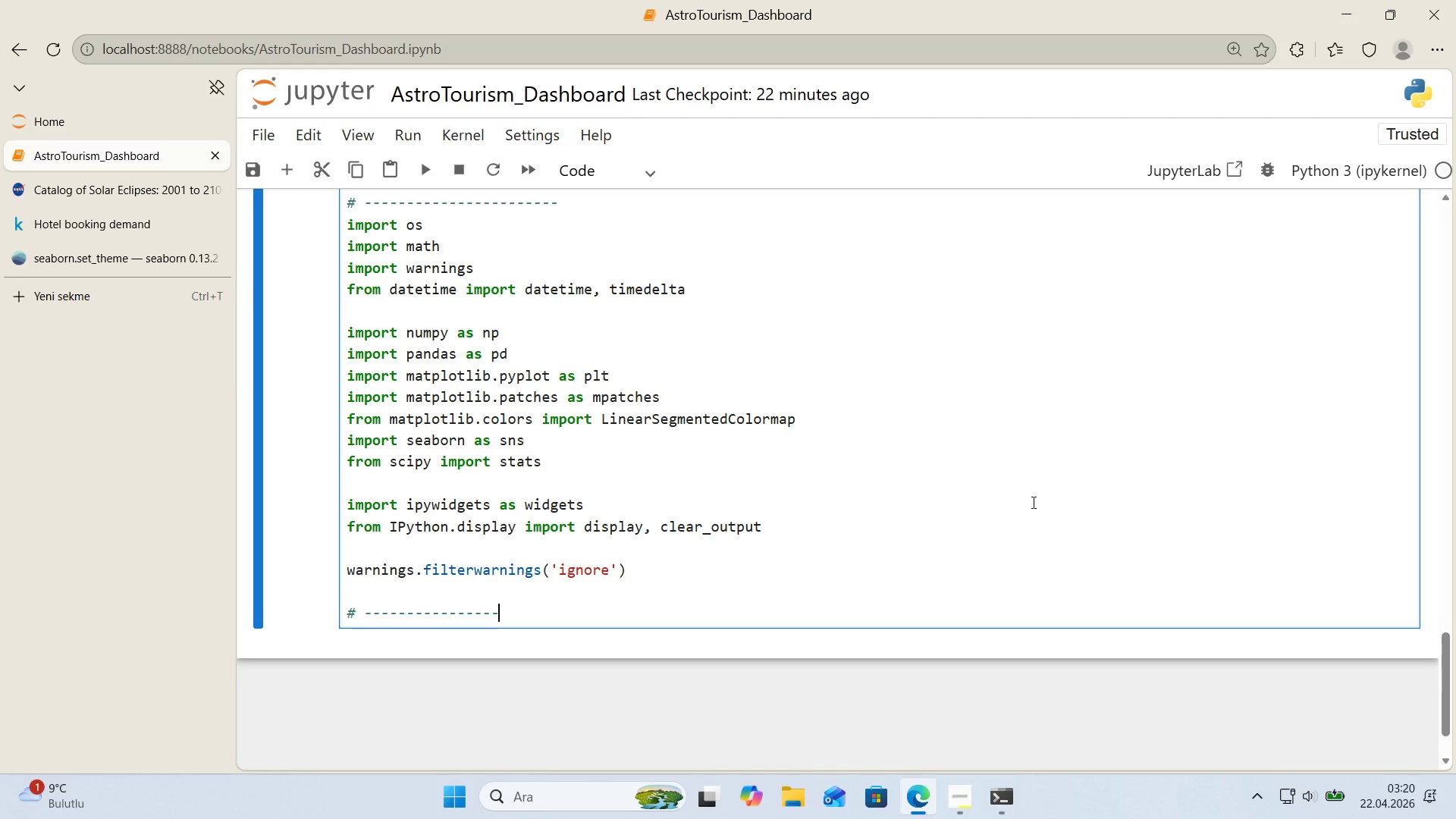 
key(Enter)
 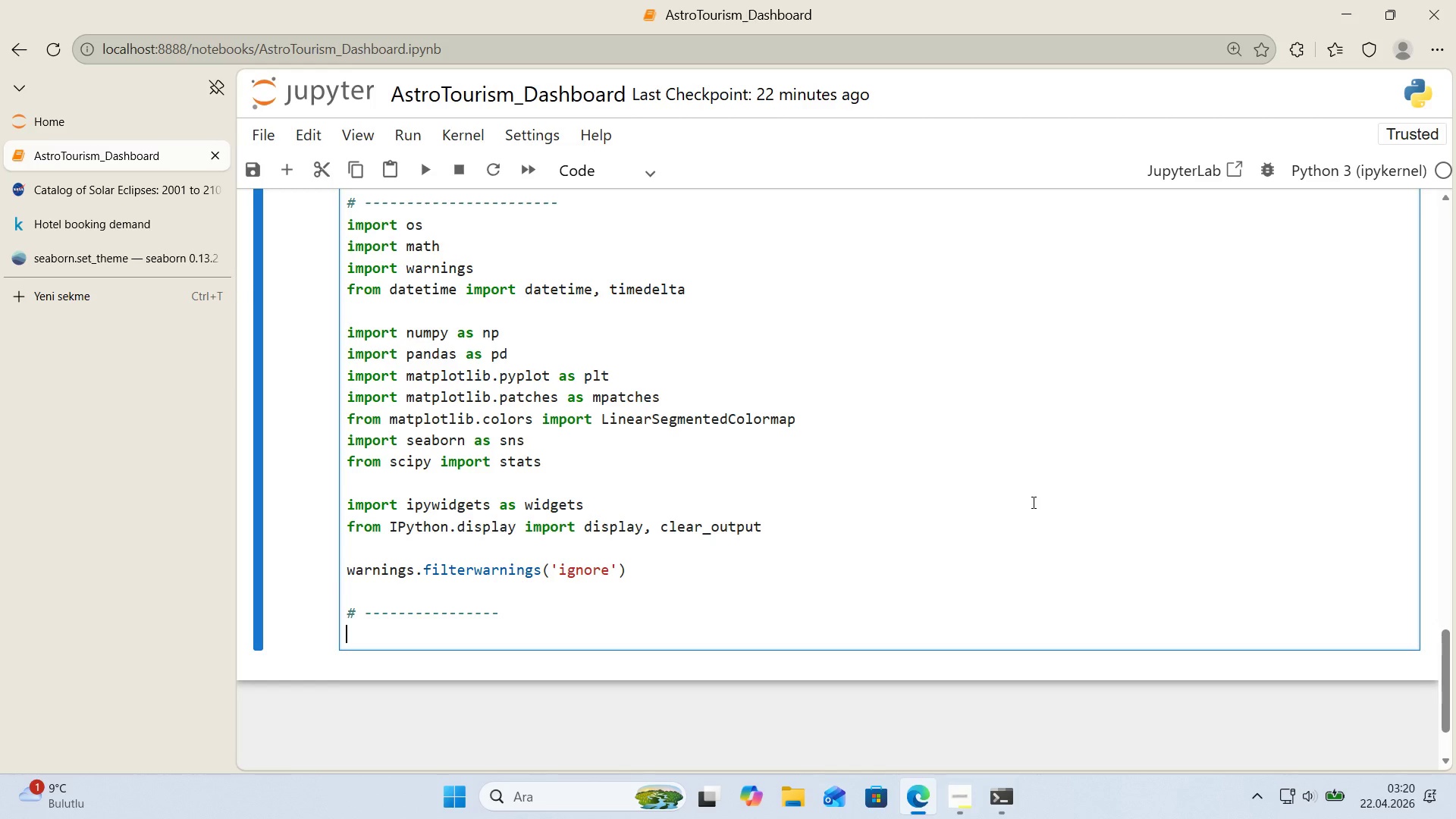 
key(Alt+Control+AltRight)
 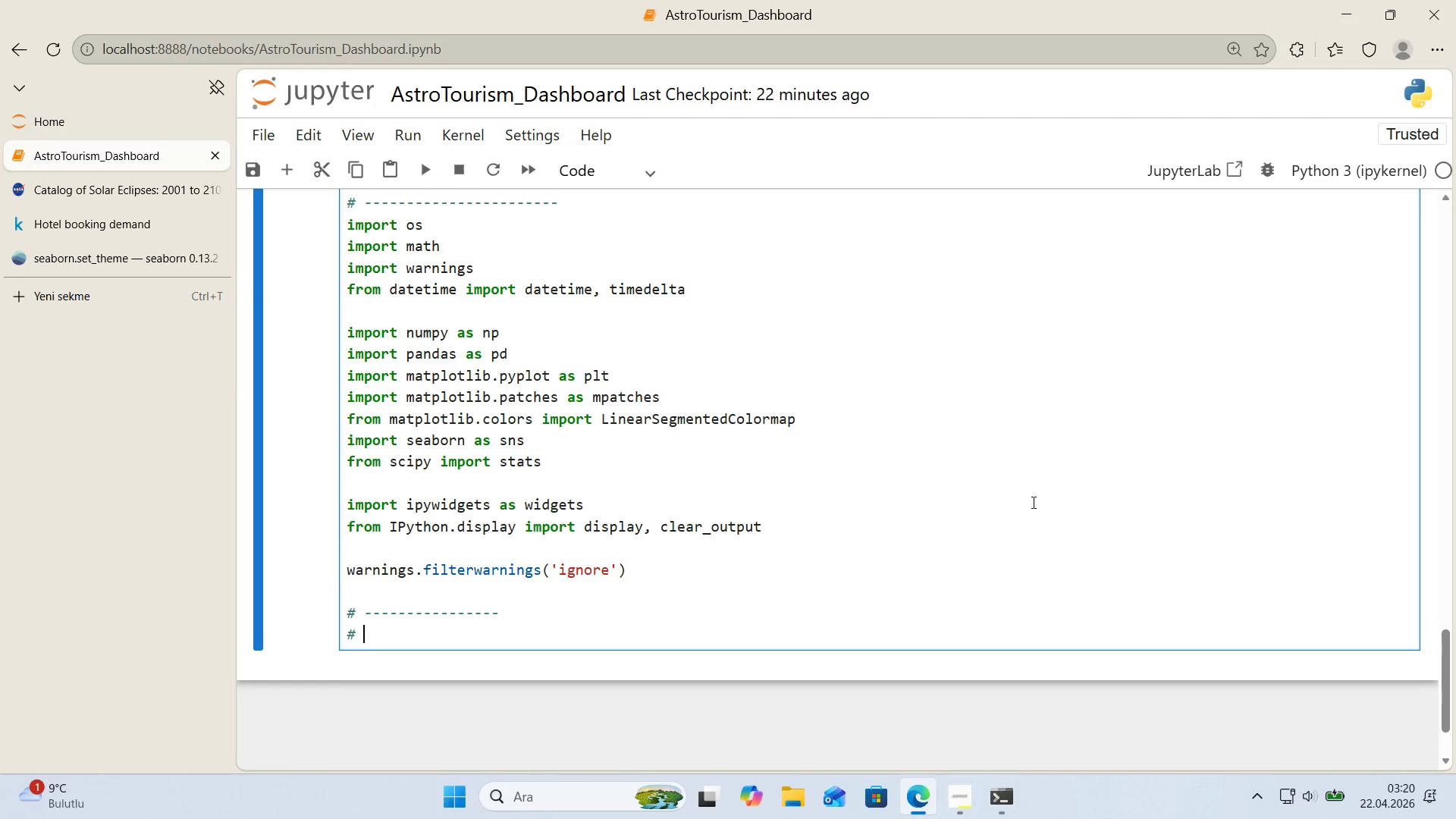 
key(Control+ControlLeft)
 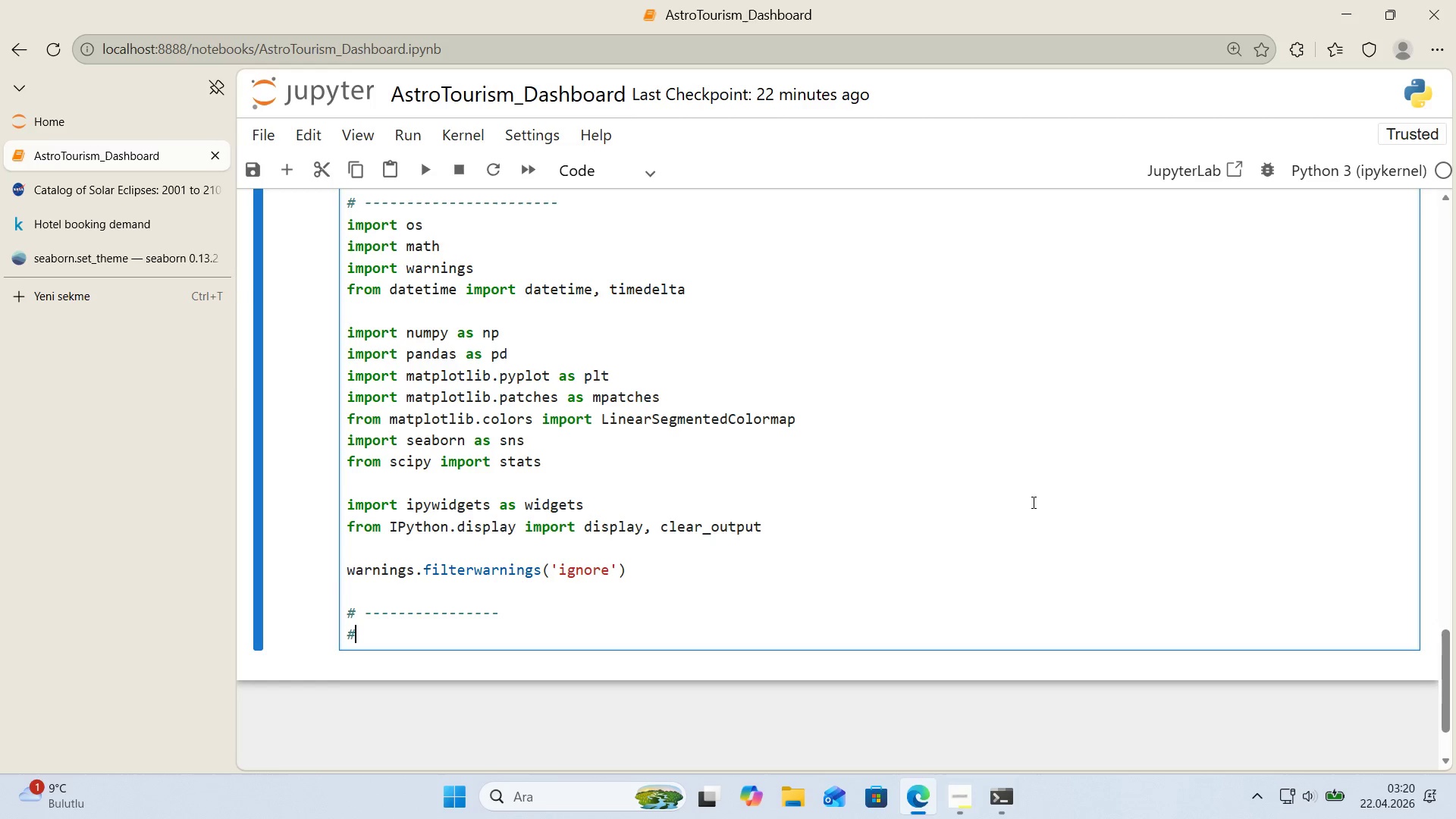 
key(Alt+Control+3)
 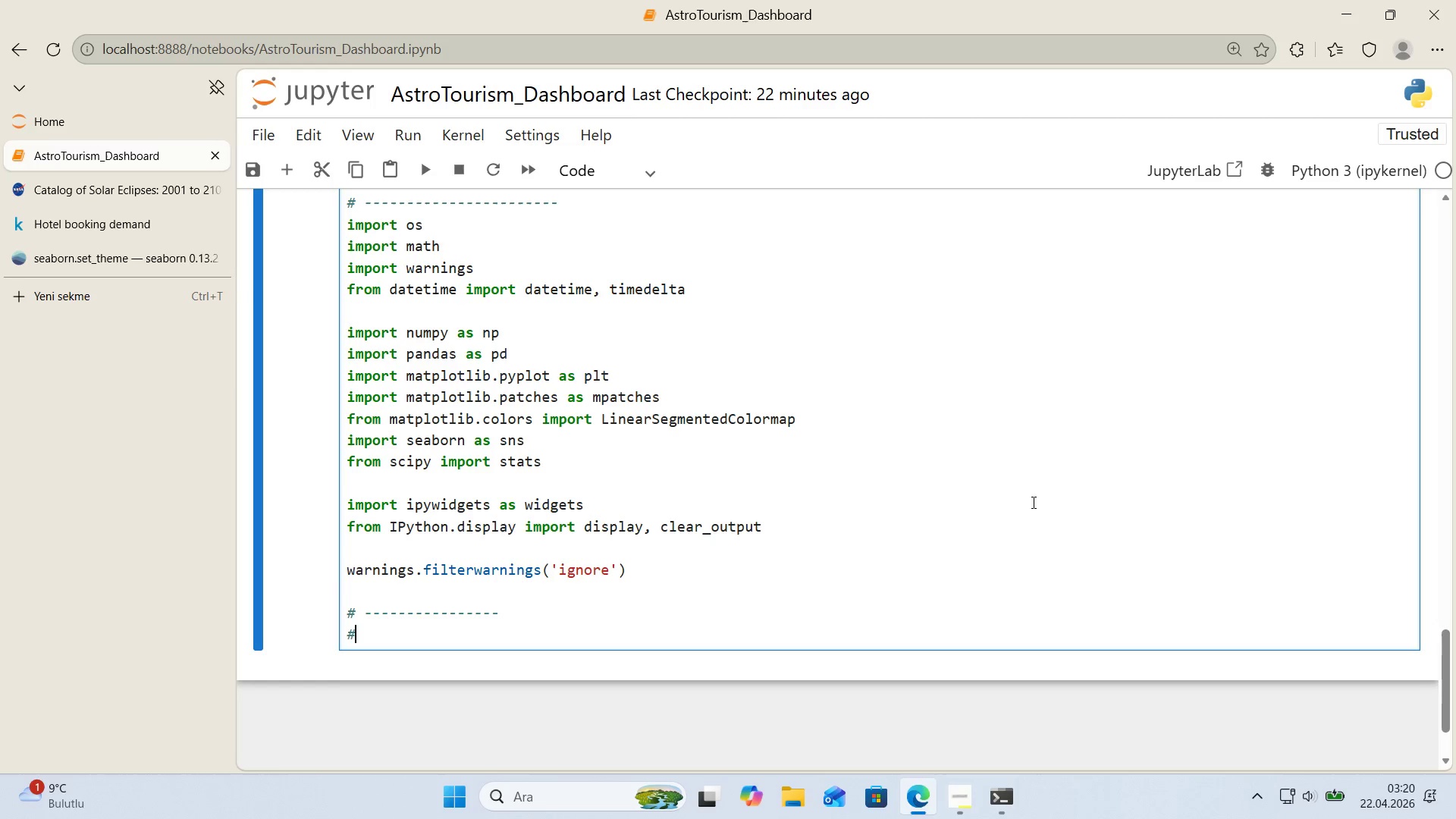 
type( COLOR SCHEME - Dark Sky Observatory*()
 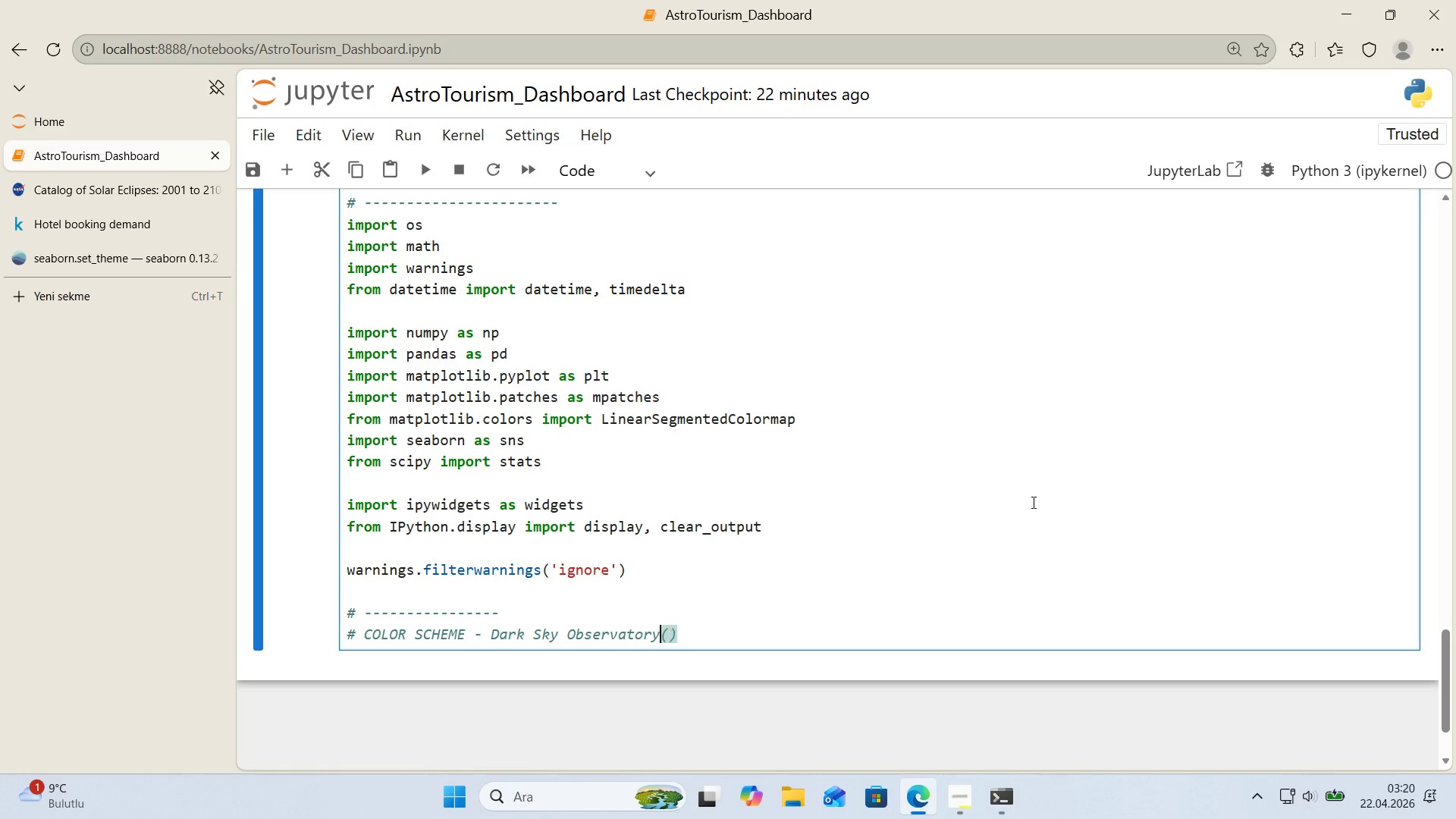 
 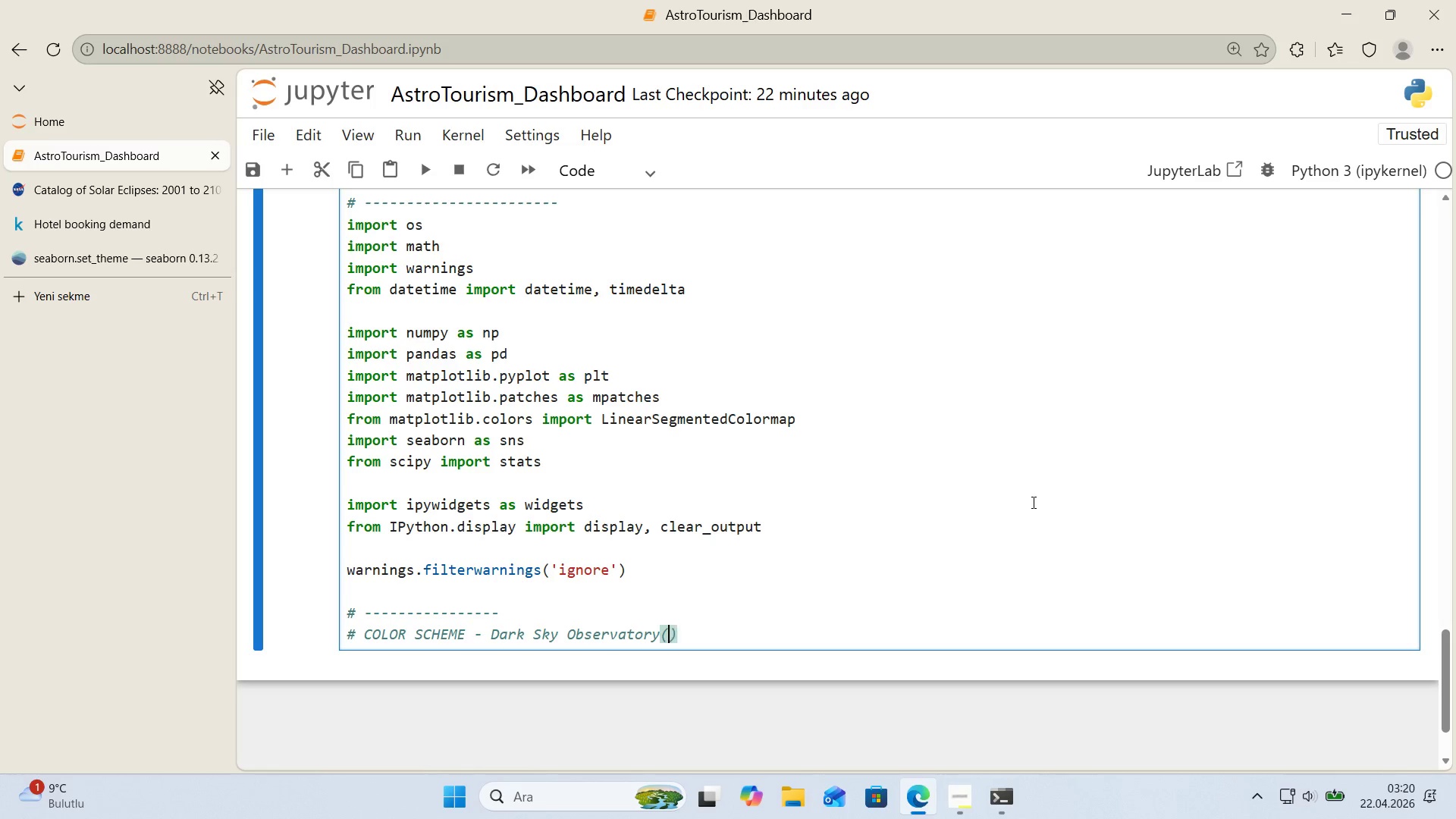 
key(ArrowLeft)
 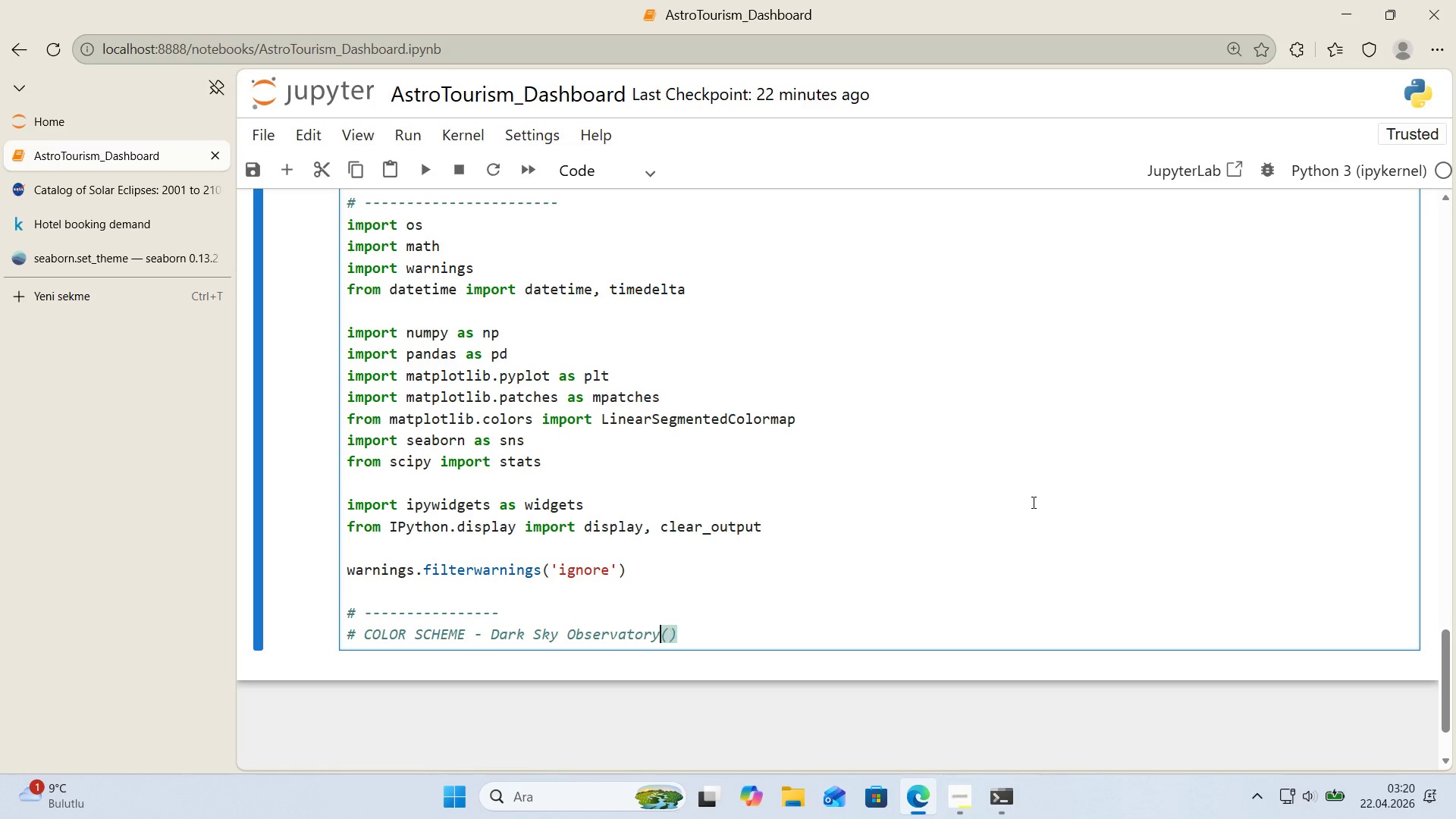 
key(ArrowLeft)
 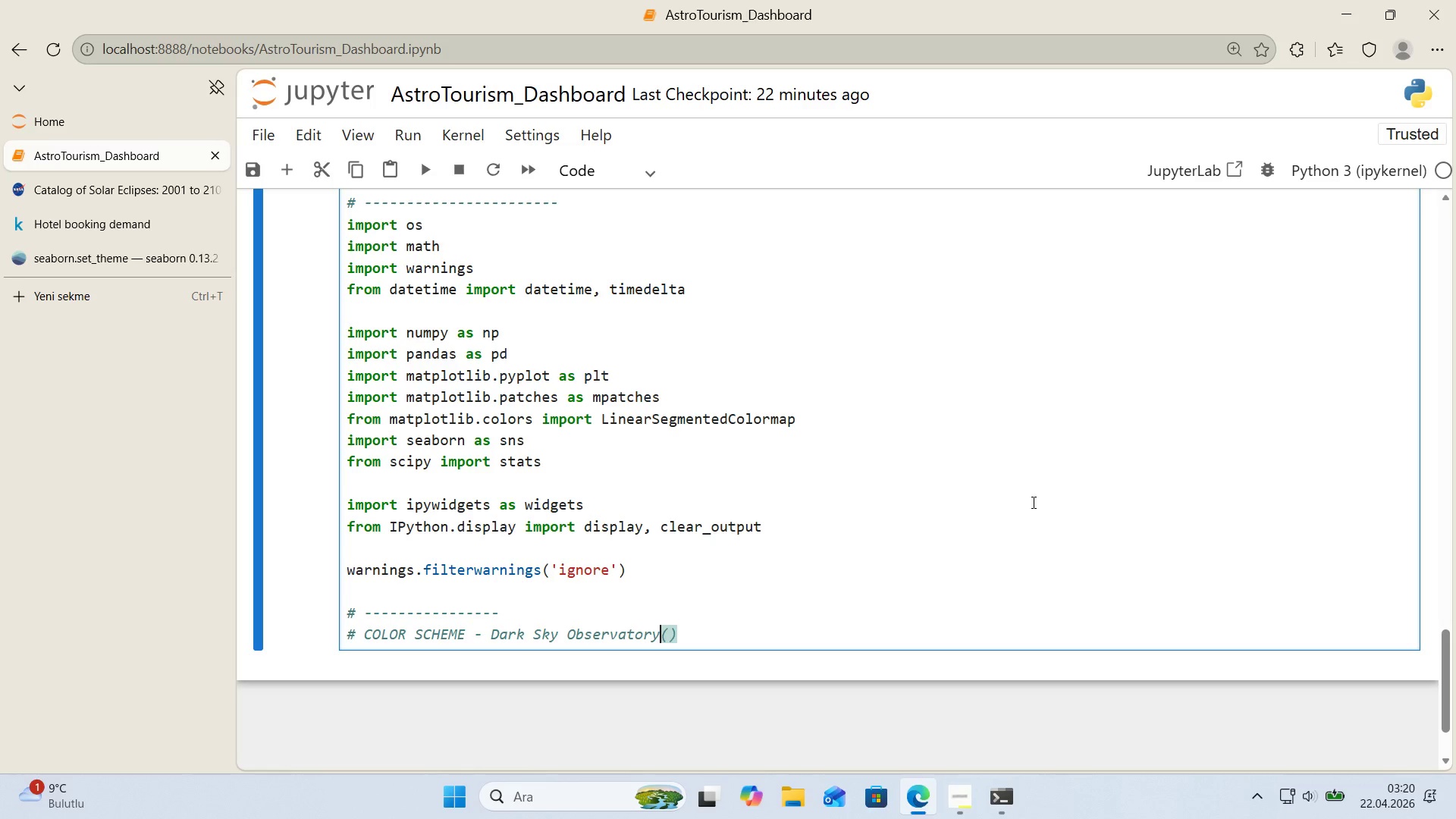 
key(Space)
 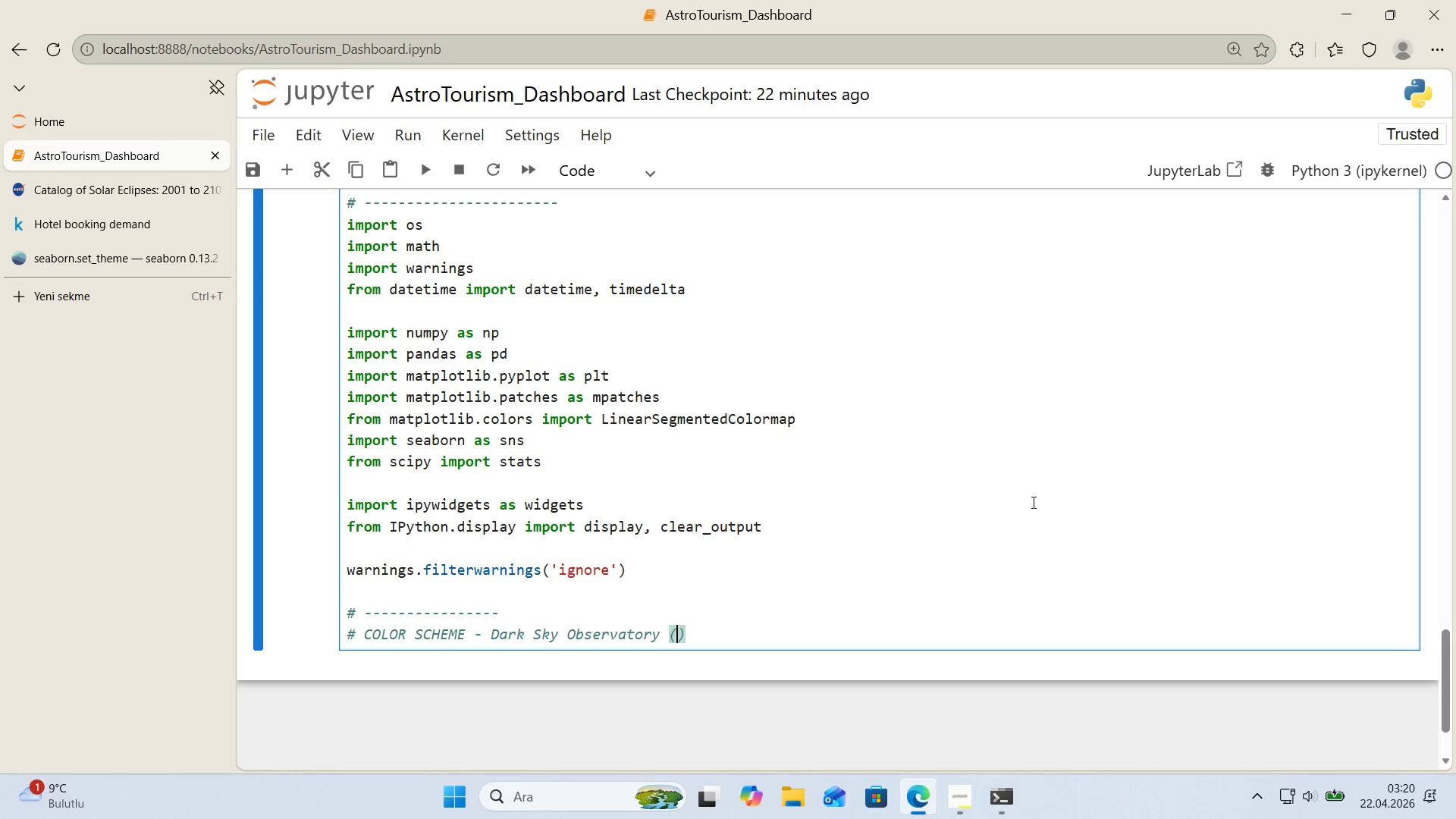 
key(ArrowRight)
 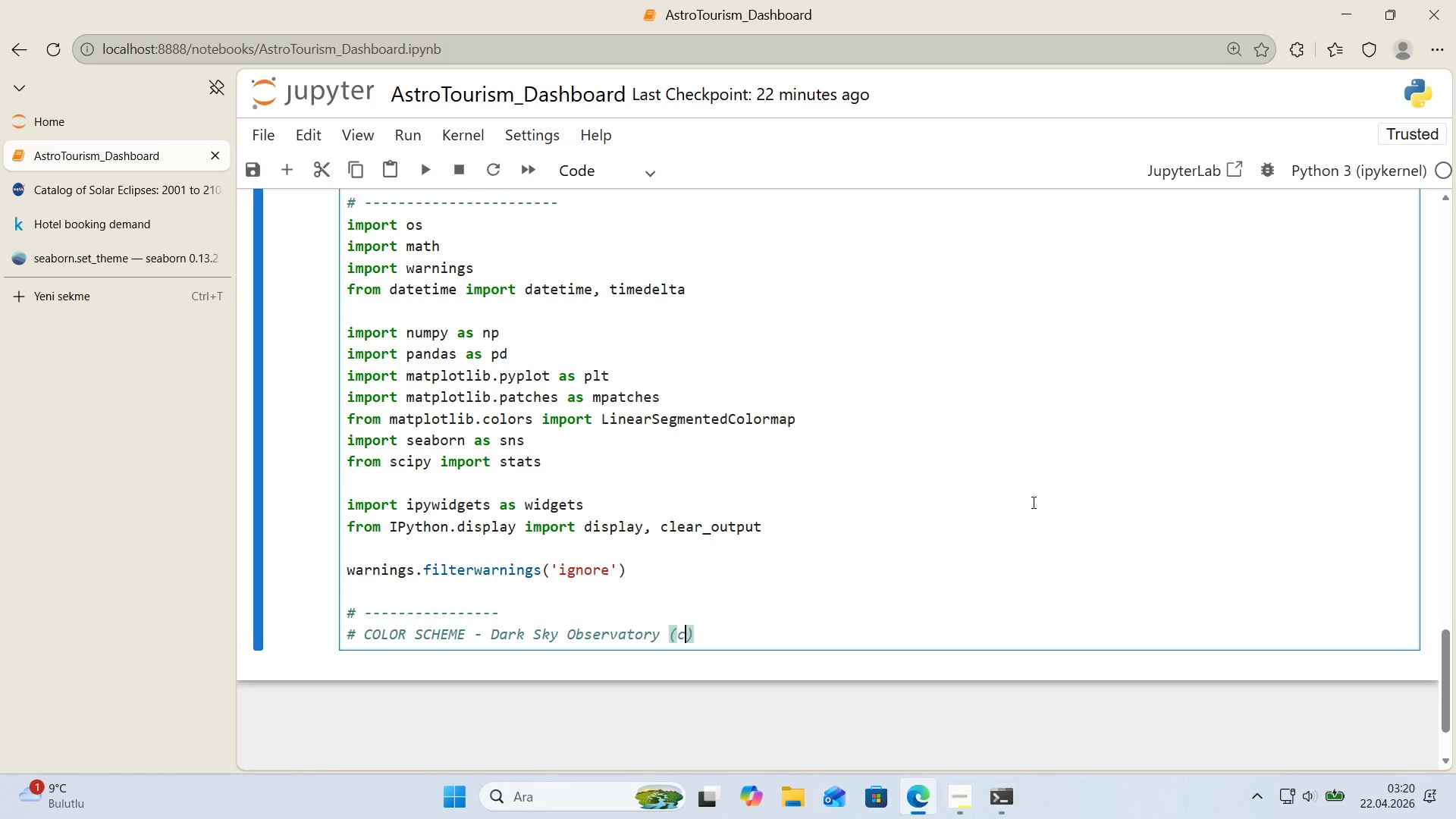 
type(color-bl'nd fr'endly)
 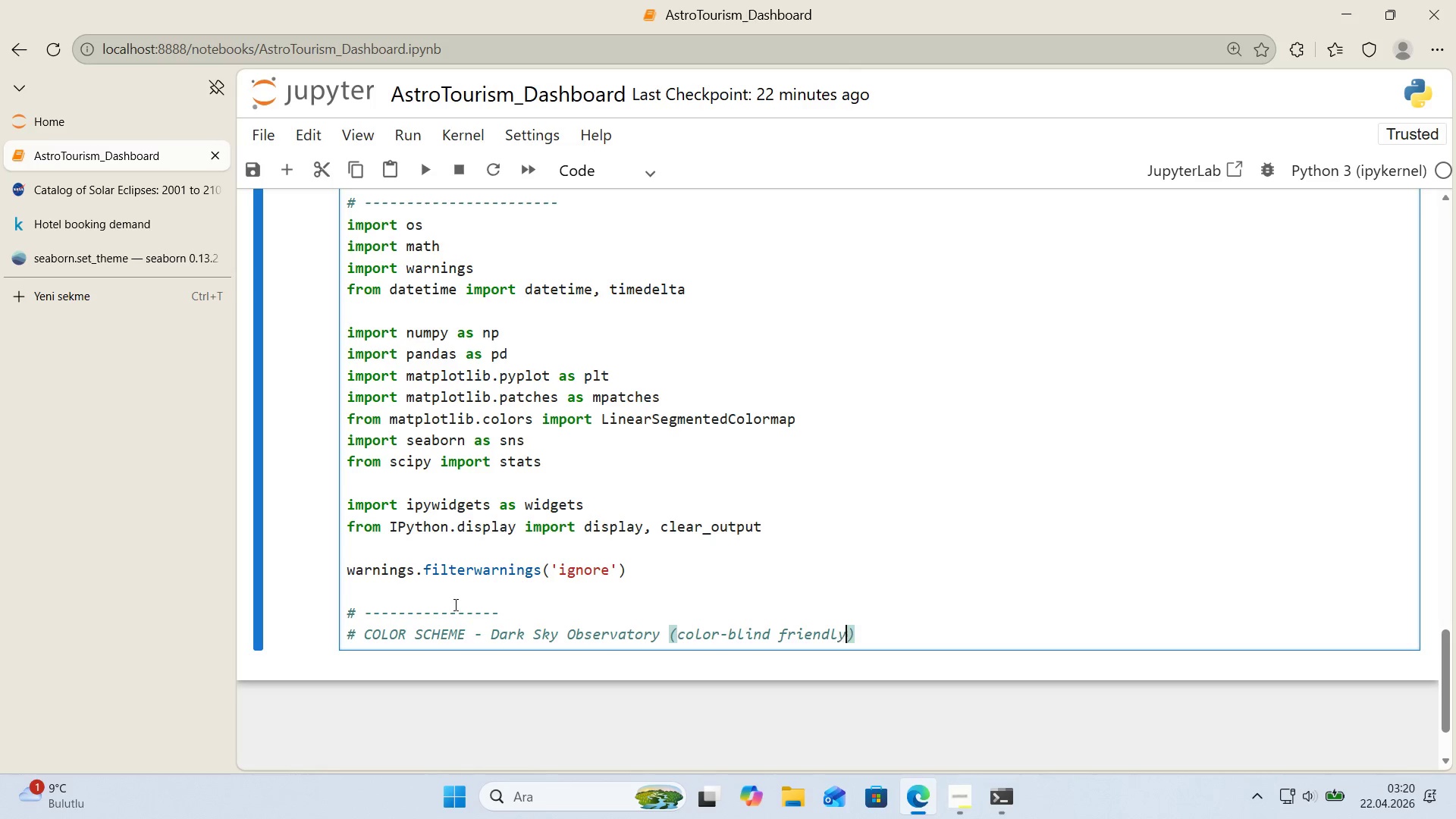 
left_click_drag(start_coordinate=[501, 612], to_coordinate=[366, 613])
 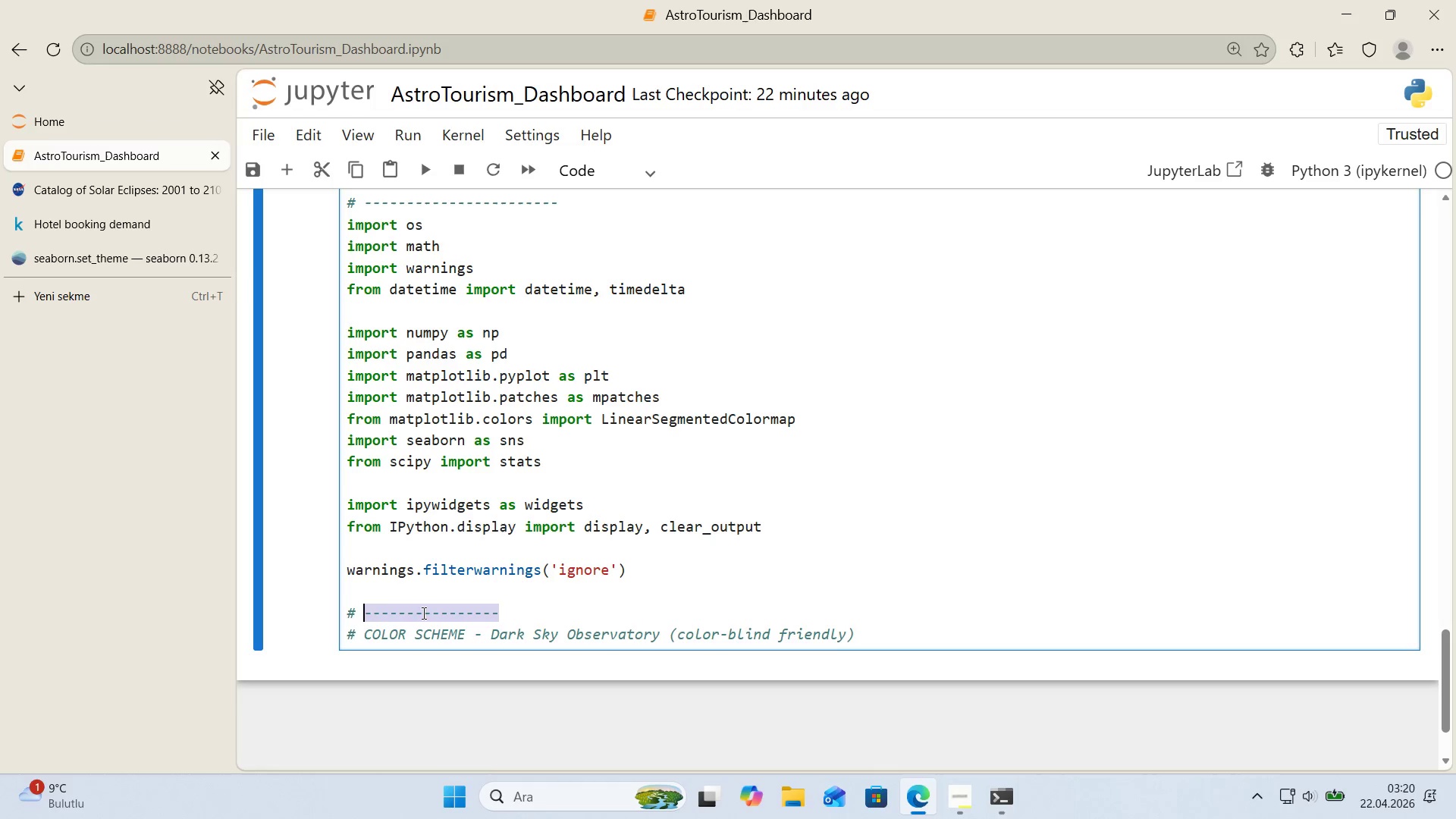 
key(Control+ControlLeft)
 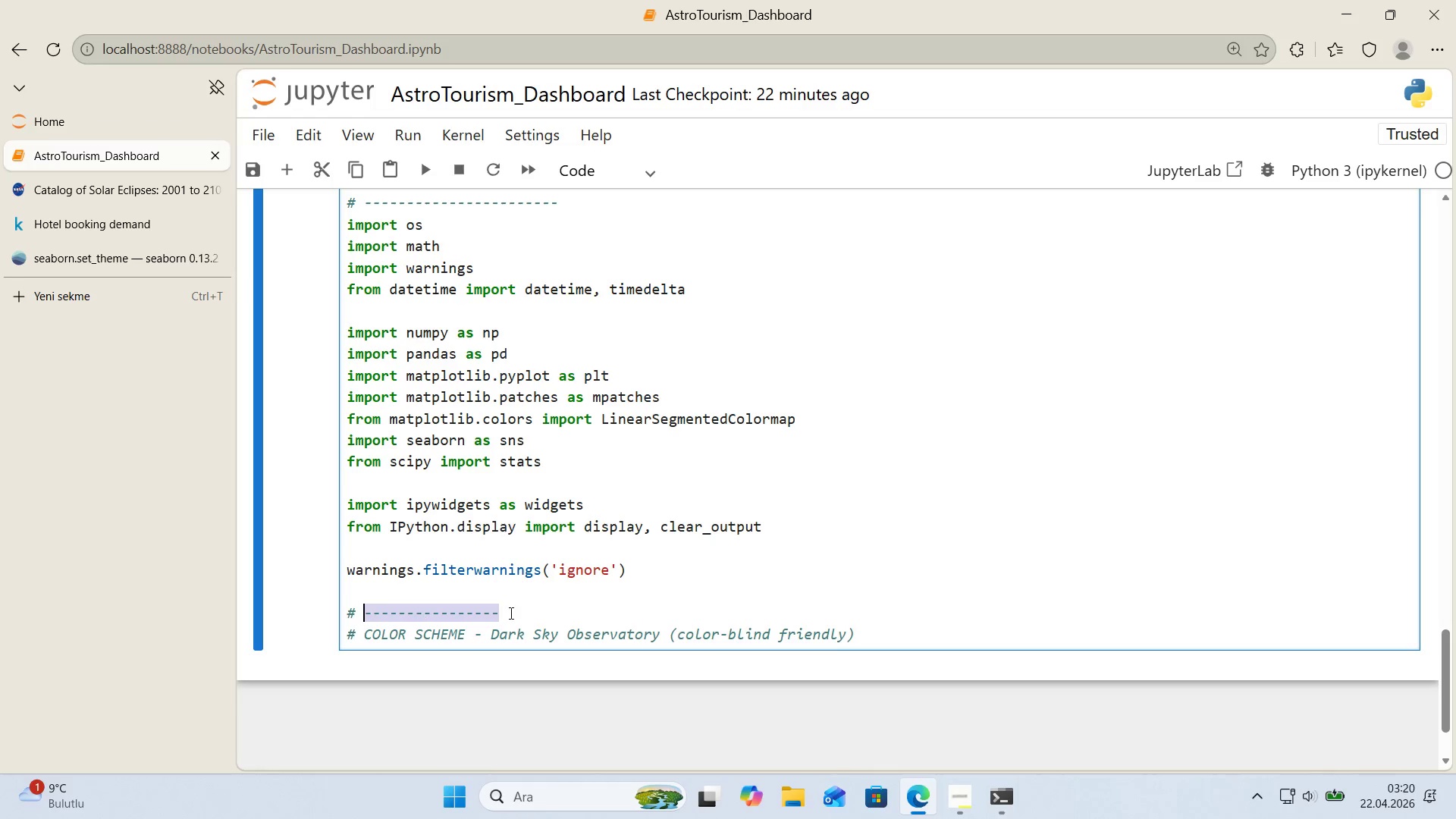 
key(Control+C)
 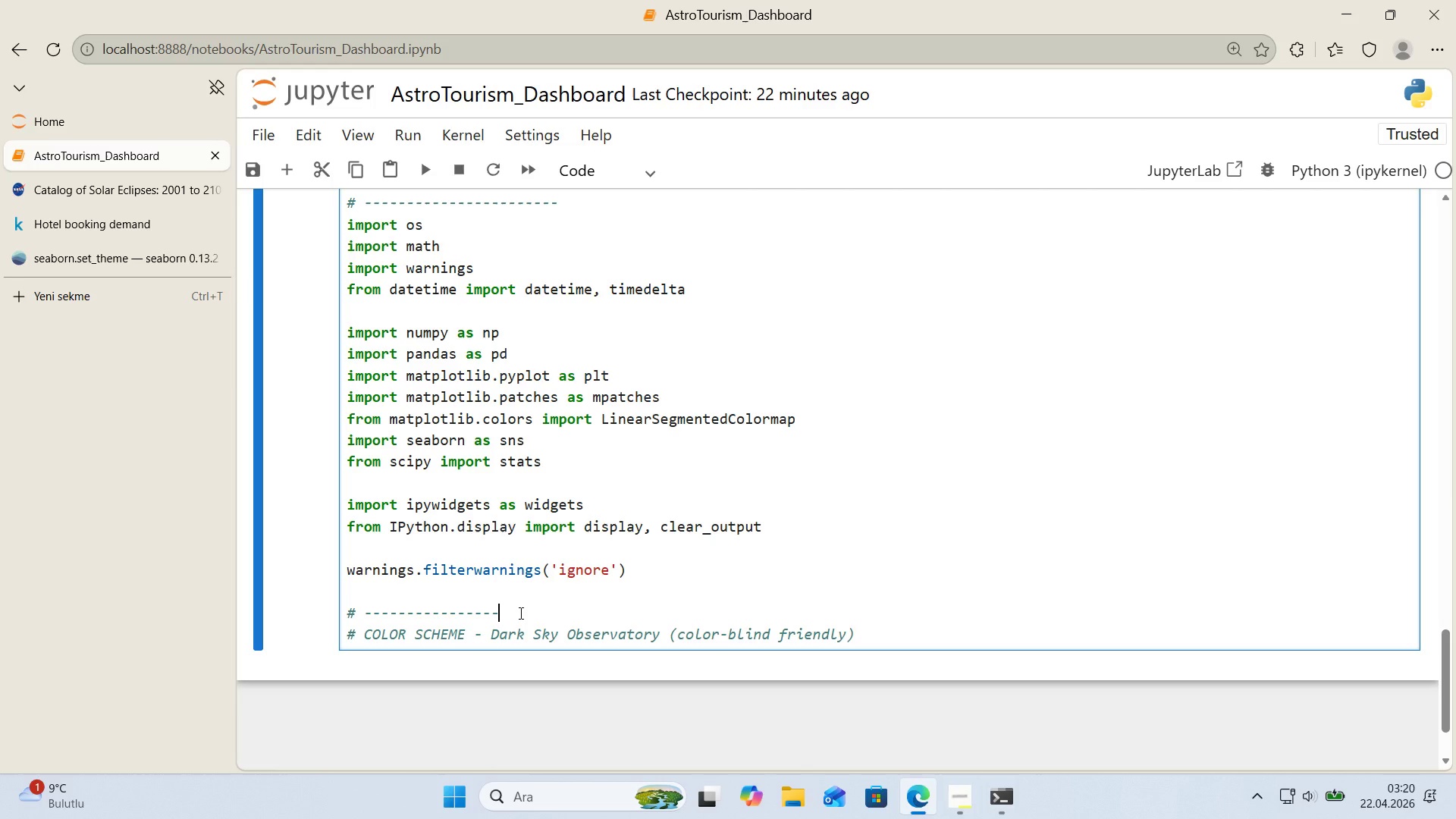 
left_click([519, 613])
 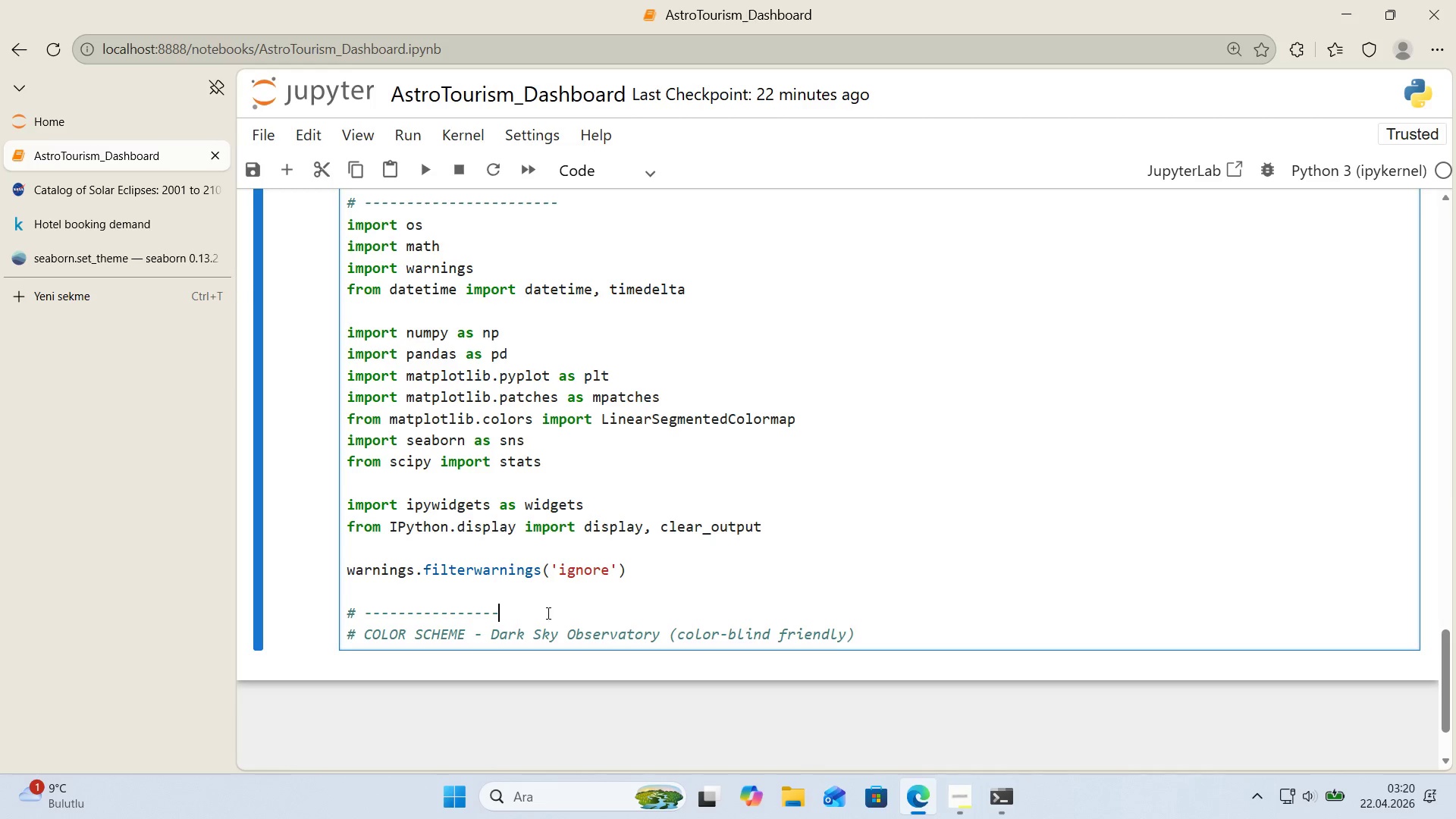 
key(Control+V)
 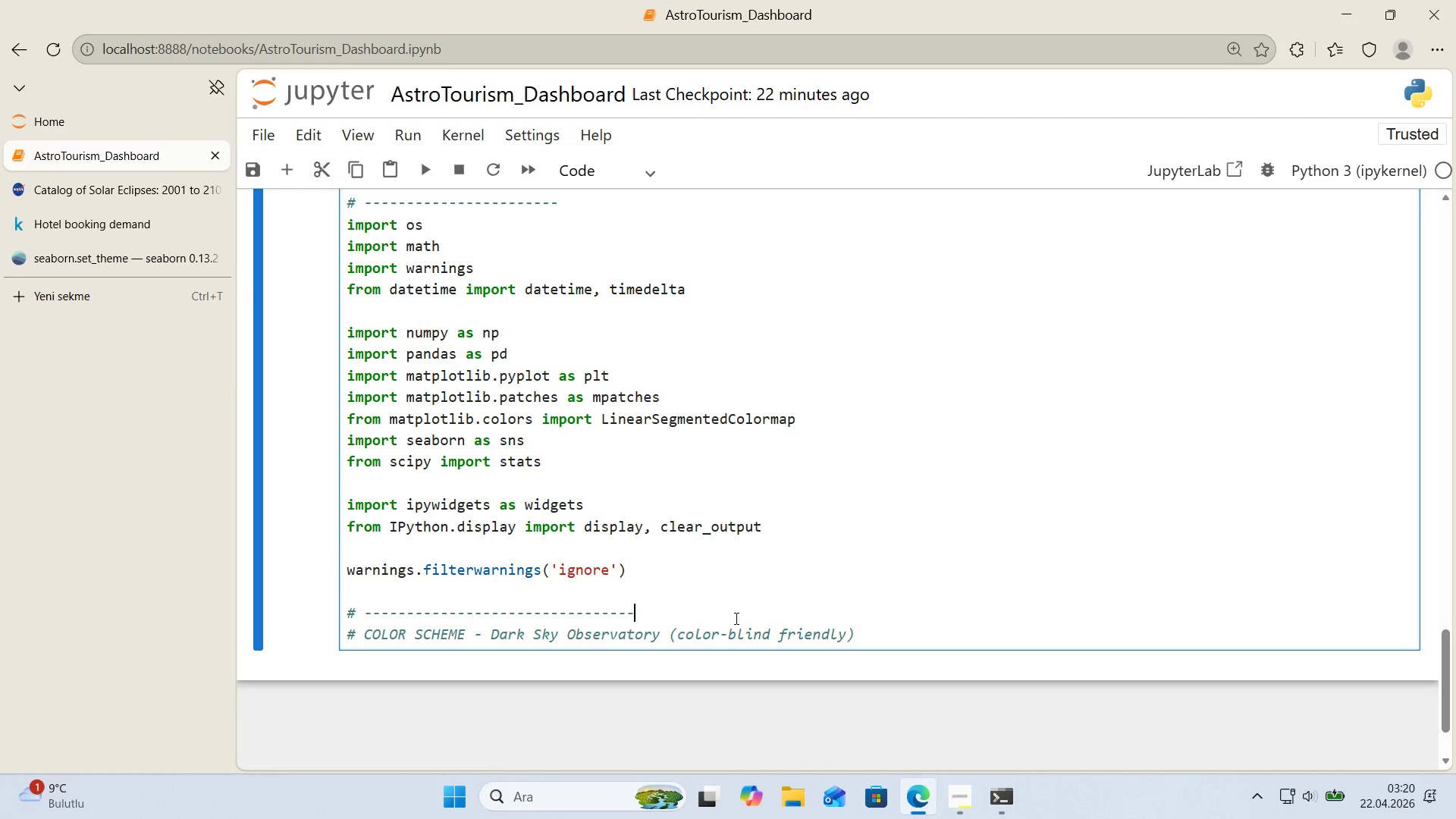 
key(Control+V)
 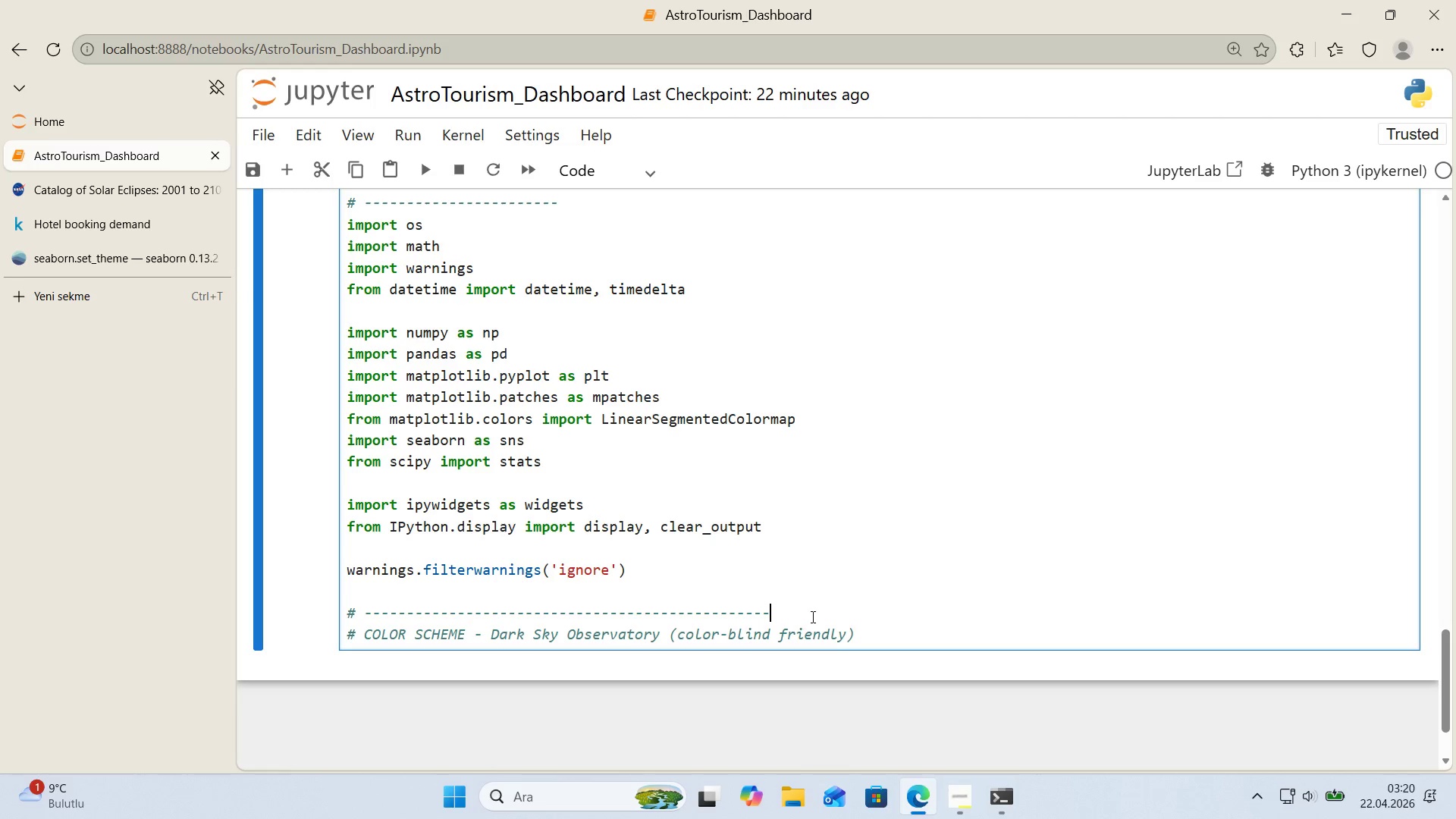 
key(Control+V)
 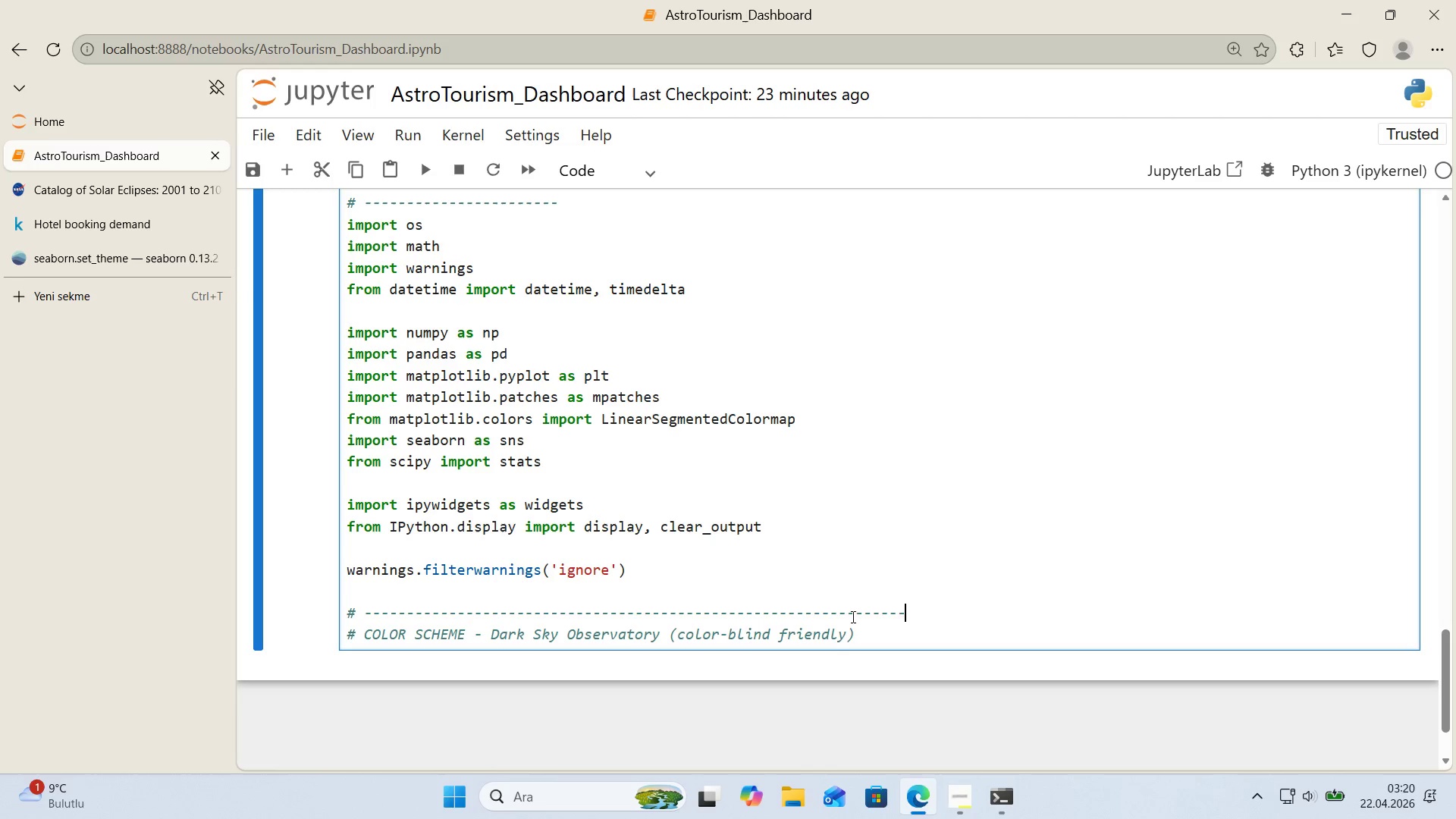 
left_click_drag(start_coordinate=[849, 617], to_coordinate=[956, 619])
 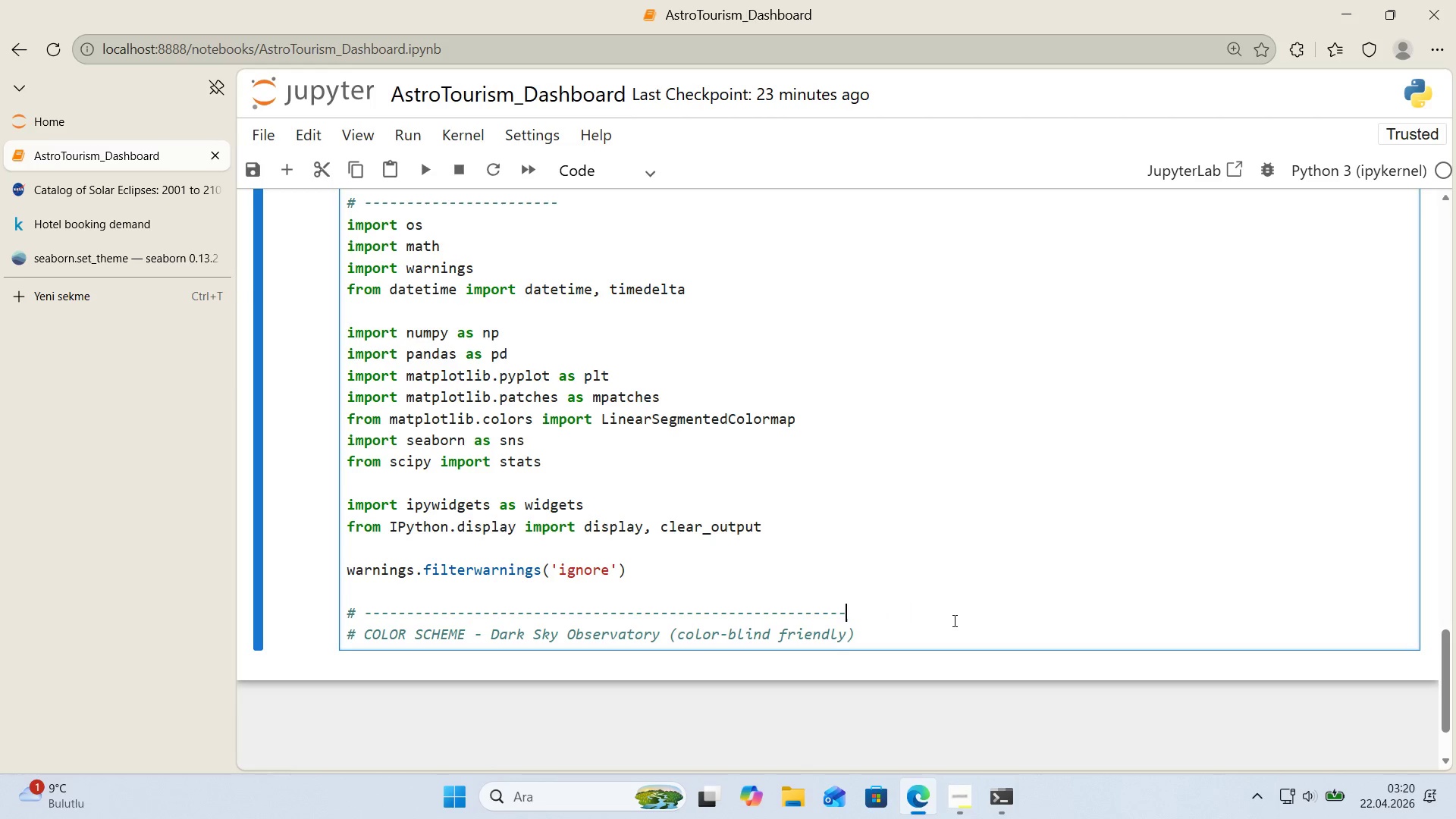 
key(Backspace)
 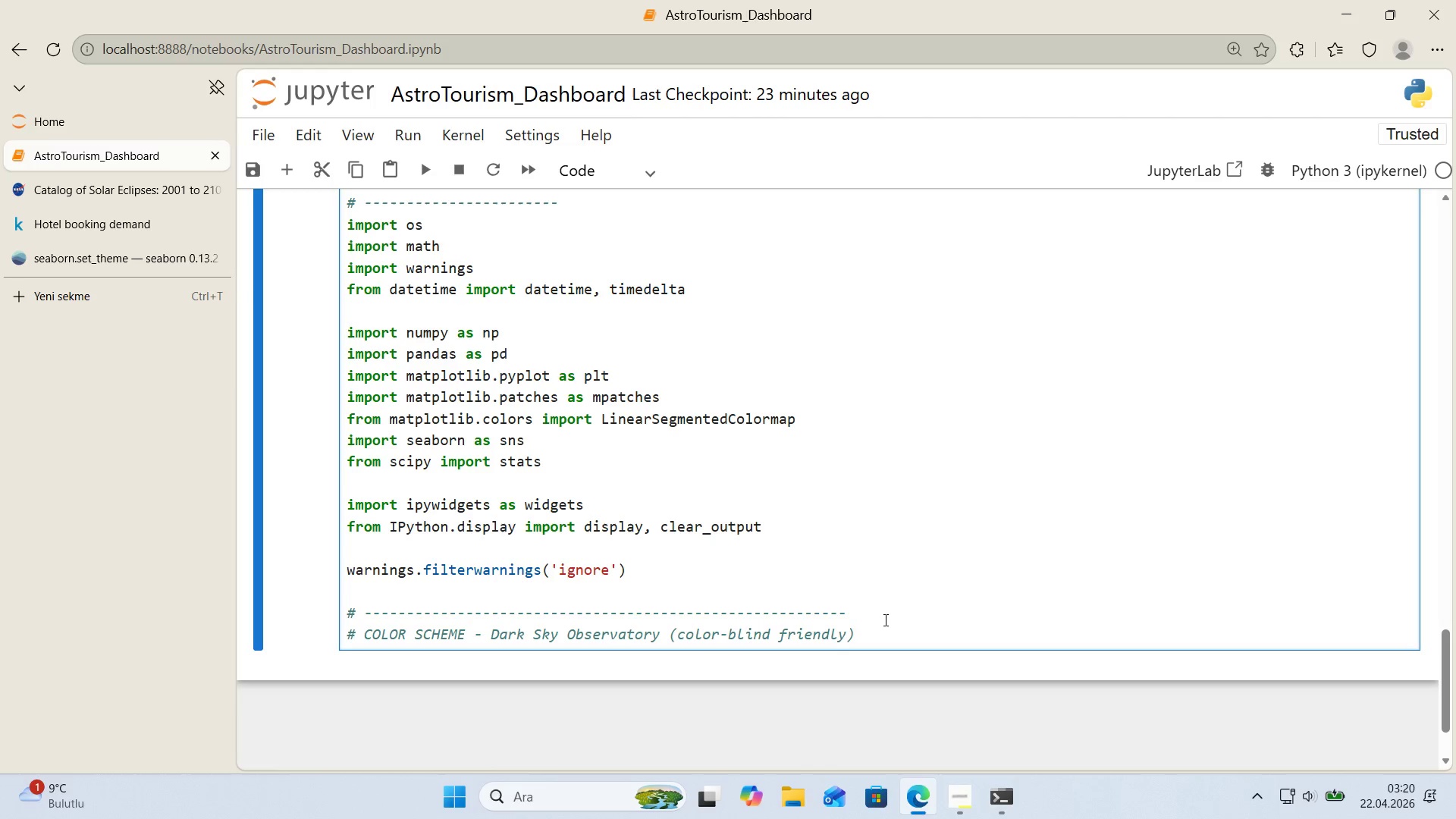 
key(NumpadSubtract)
 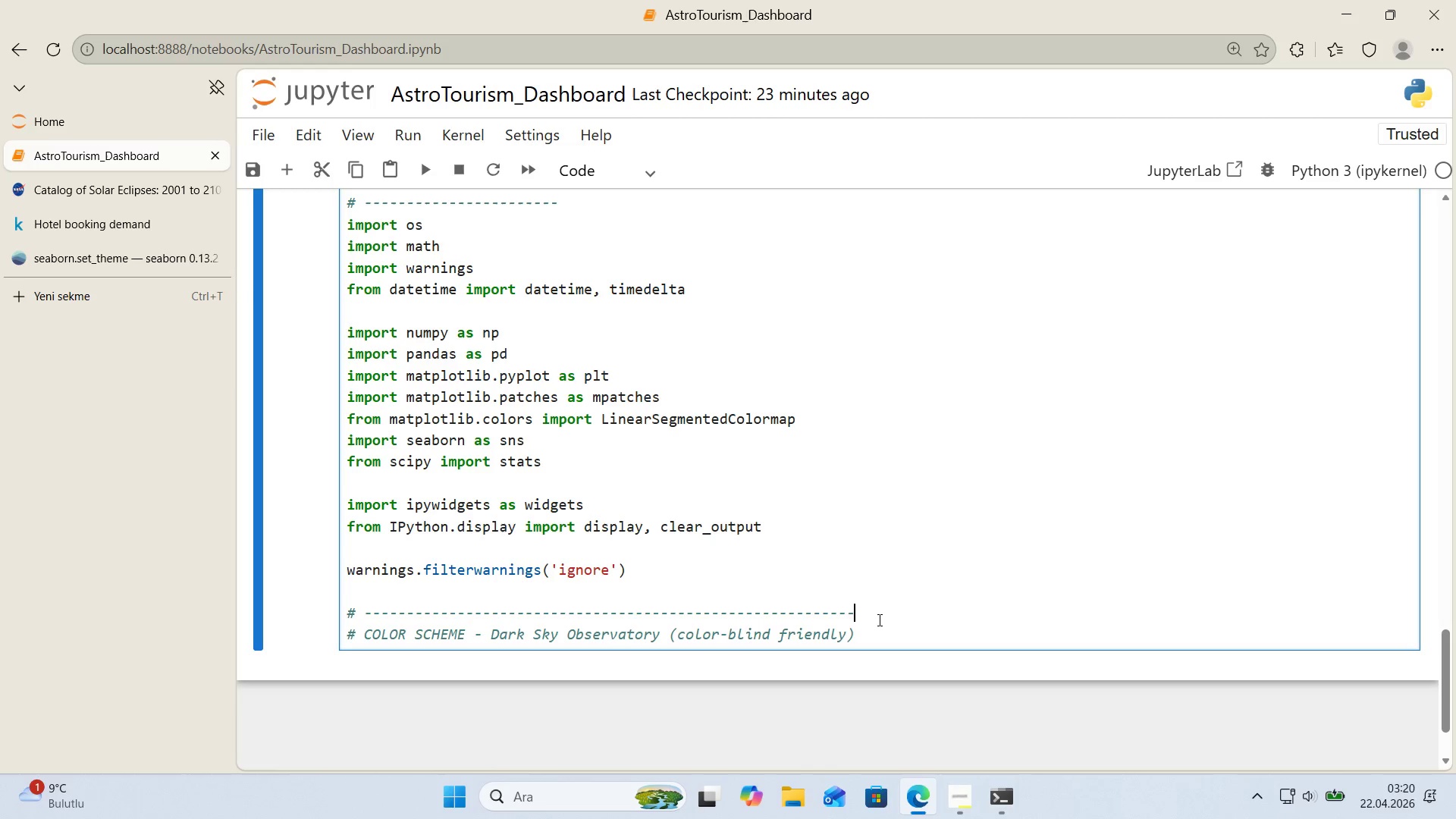 
left_click_drag(start_coordinate=[878, 620], to_coordinate=[347, 615])
 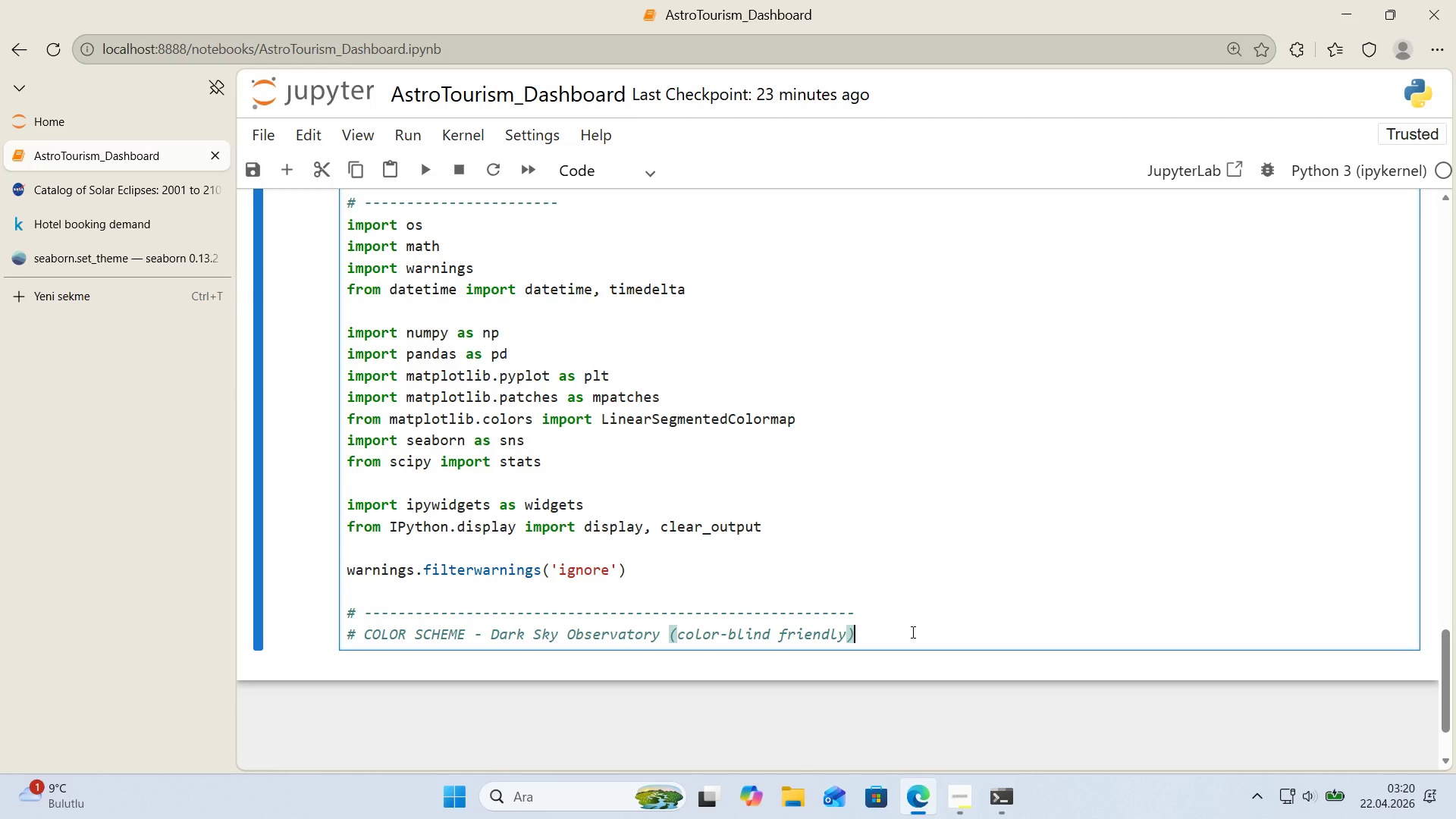 
key(Control+ControlLeft)
 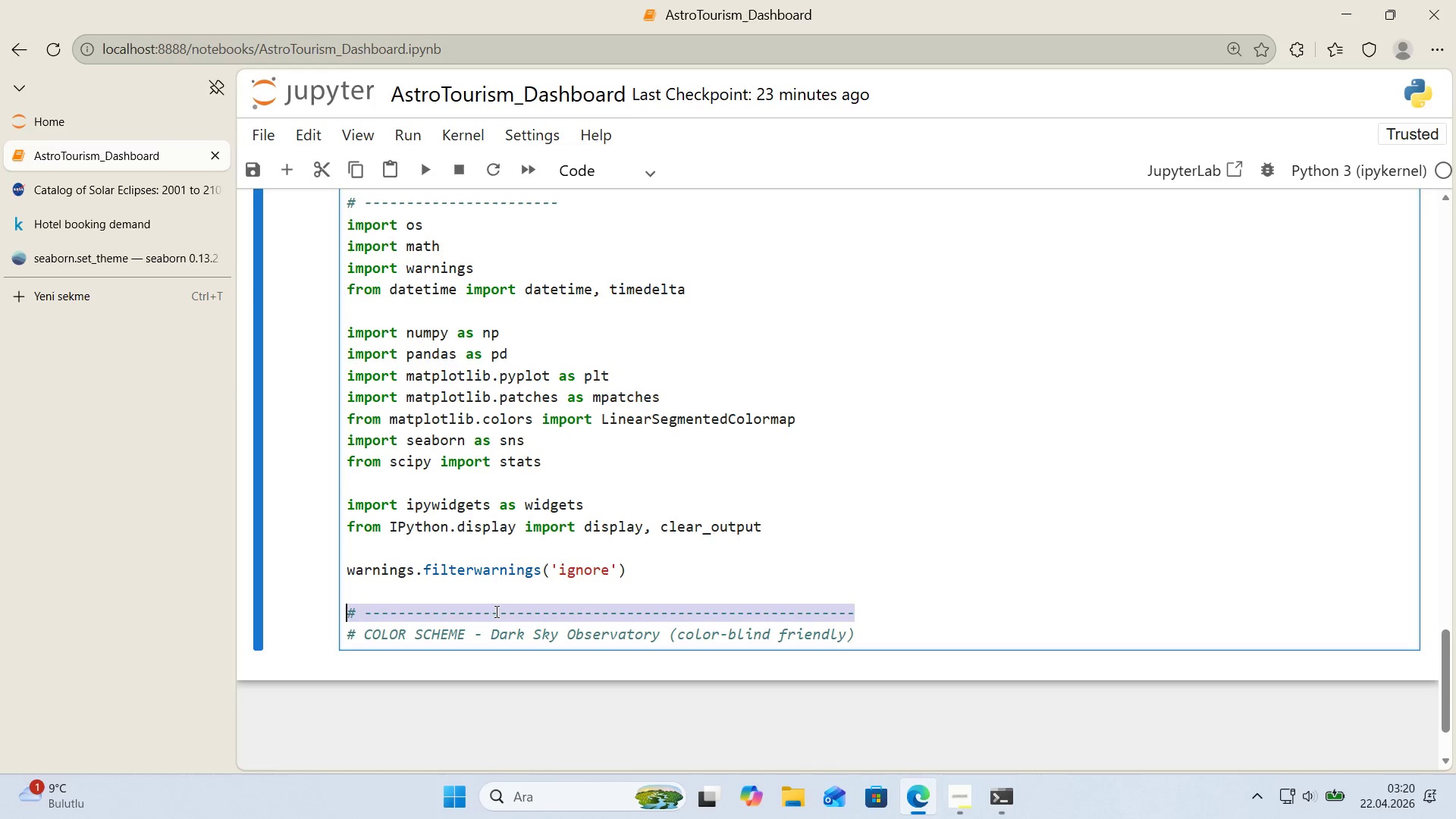 
key(Control+C)
 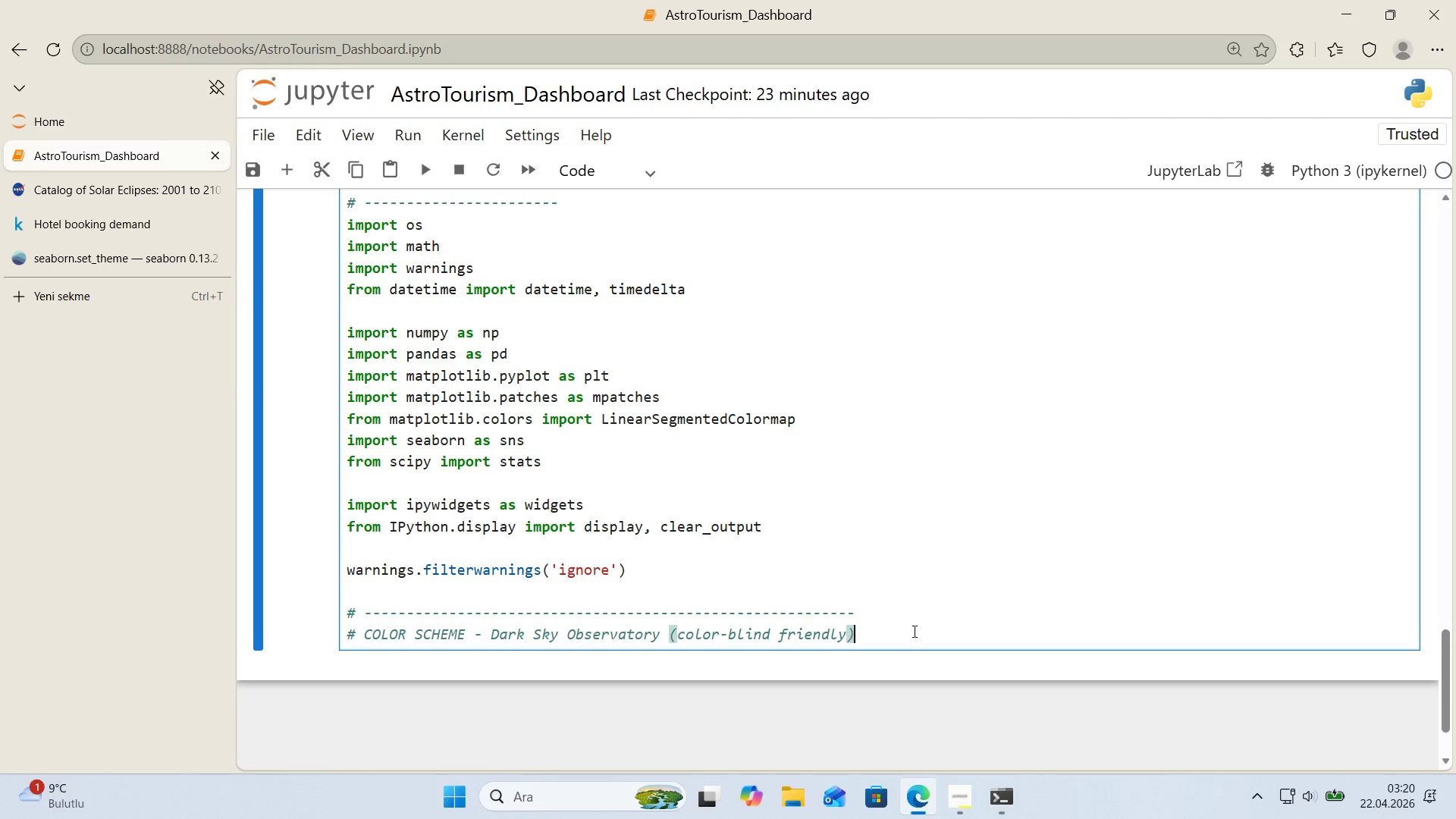 
left_click([913, 631])
 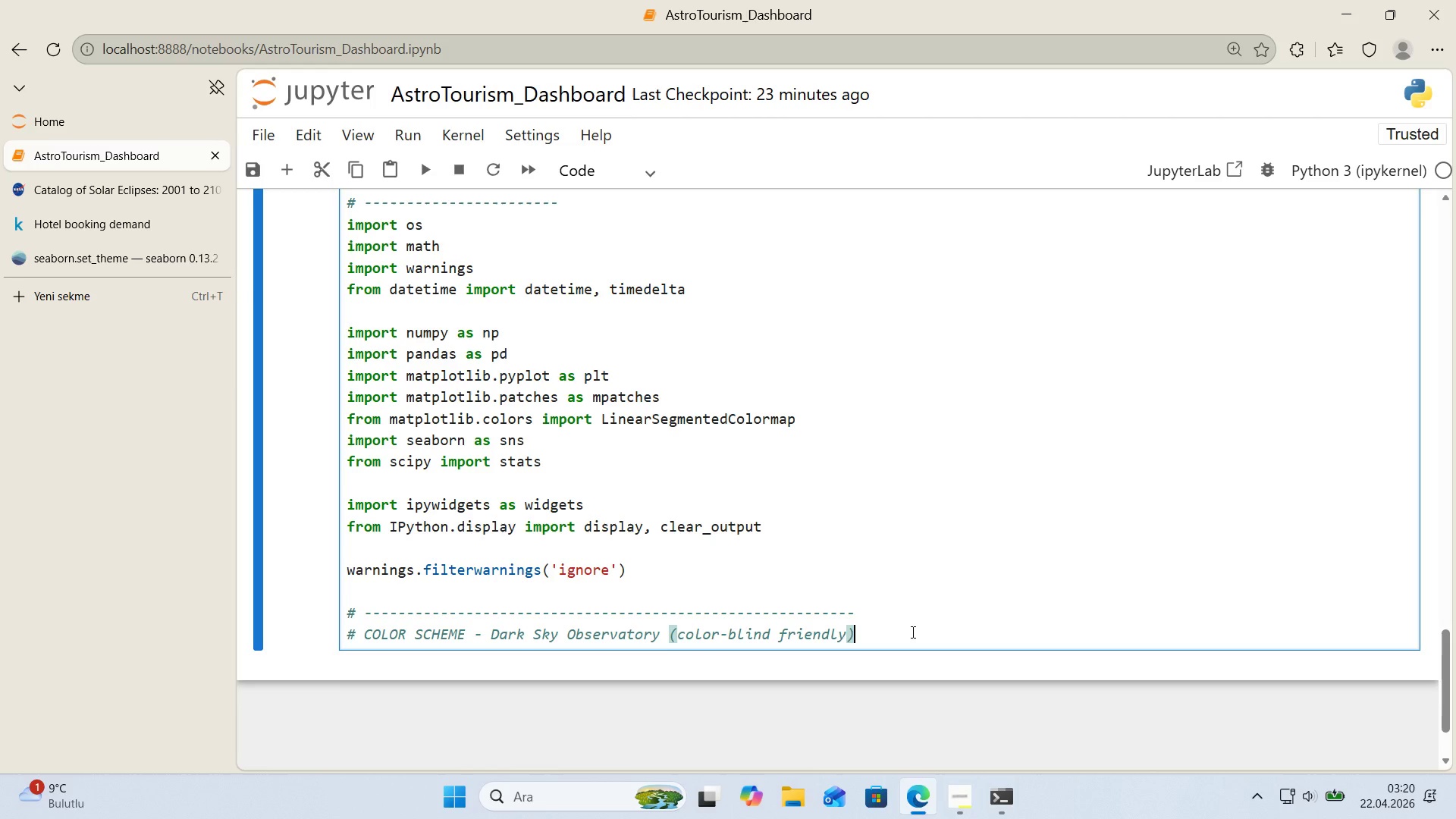 
key(Enter)
 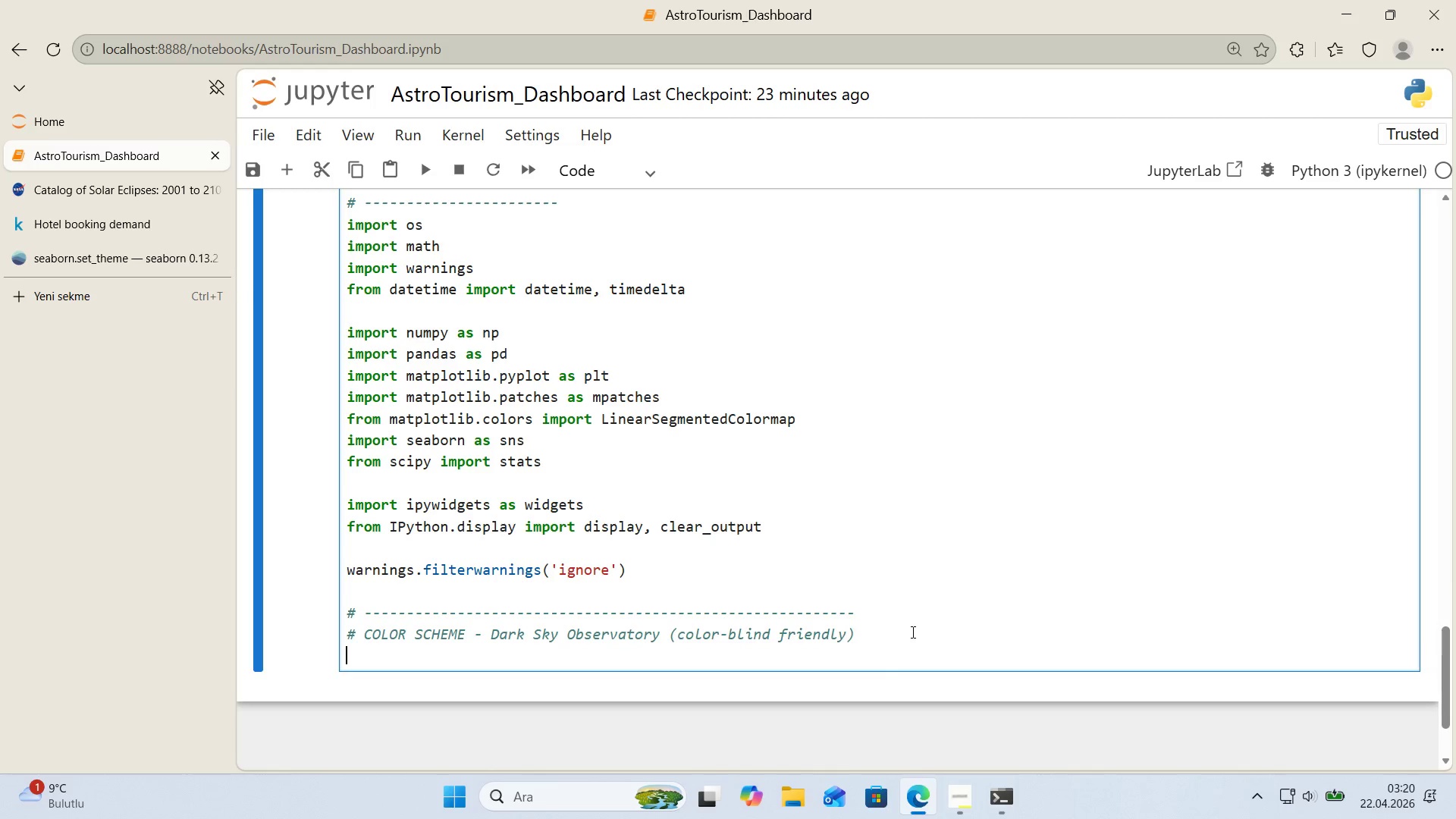 
key(Control+ControlLeft)
 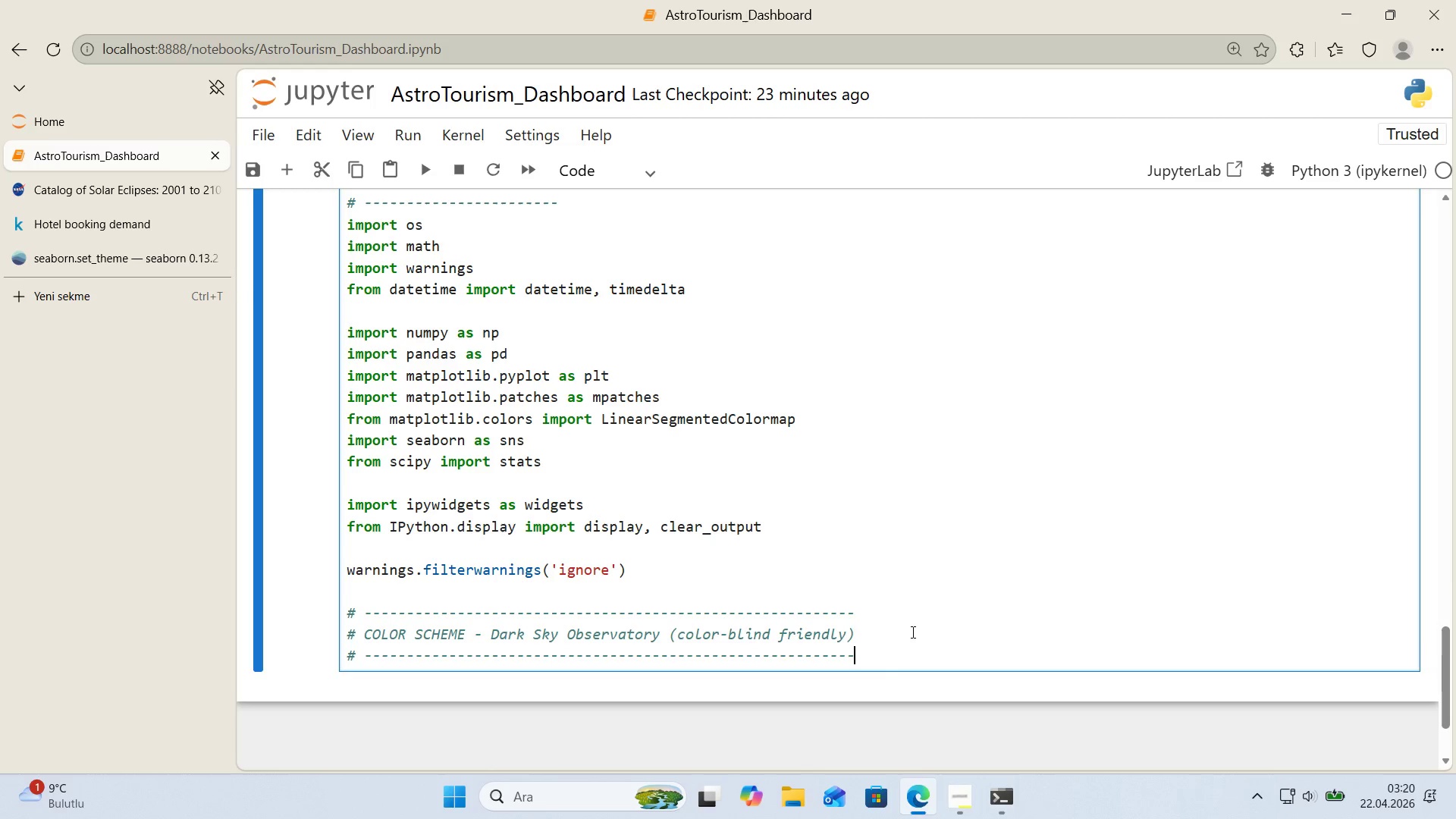 
key(Control+V)
 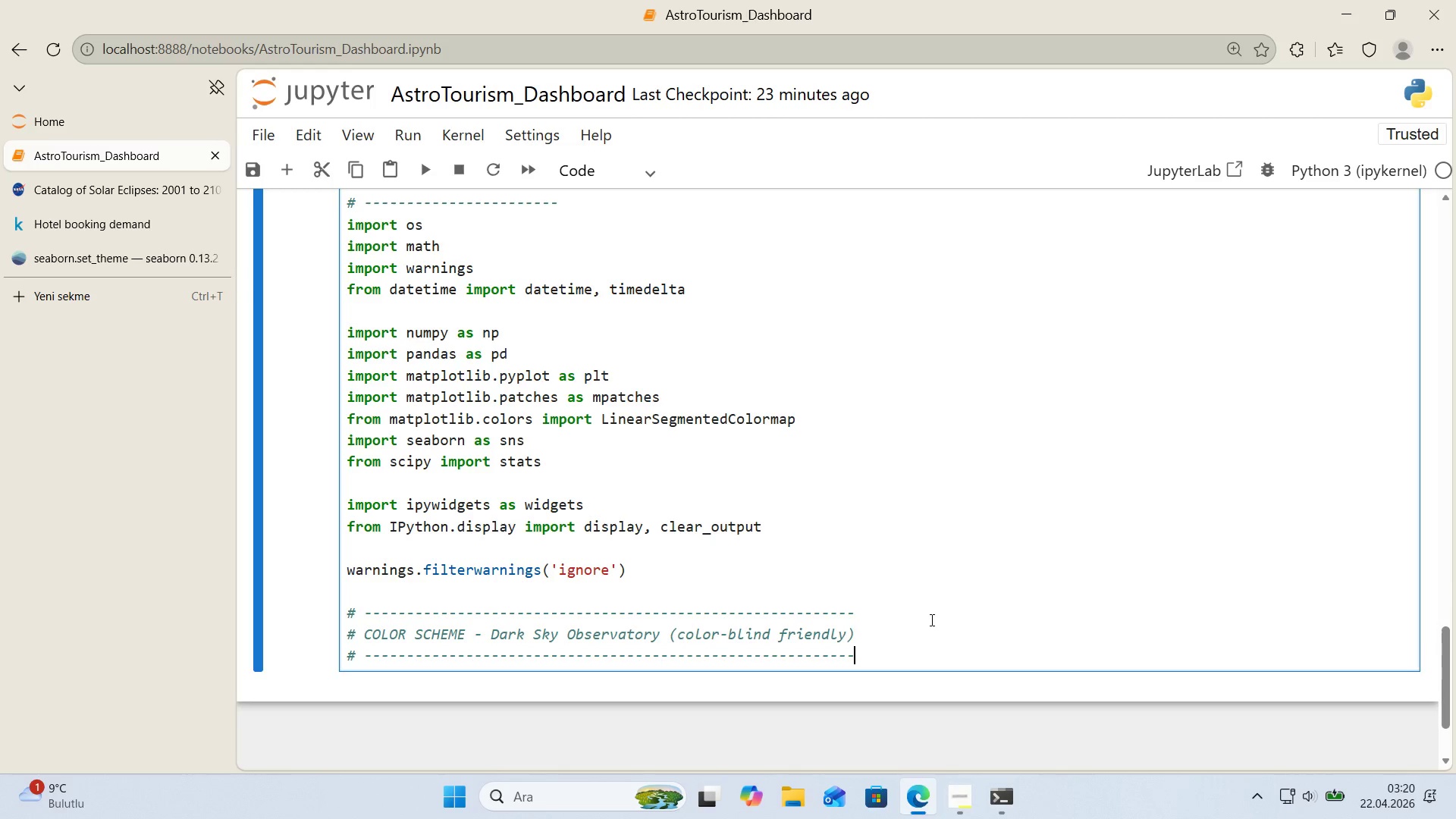 
scroll: coordinate [934, 617], scroll_direction: down, amount: 1.0
 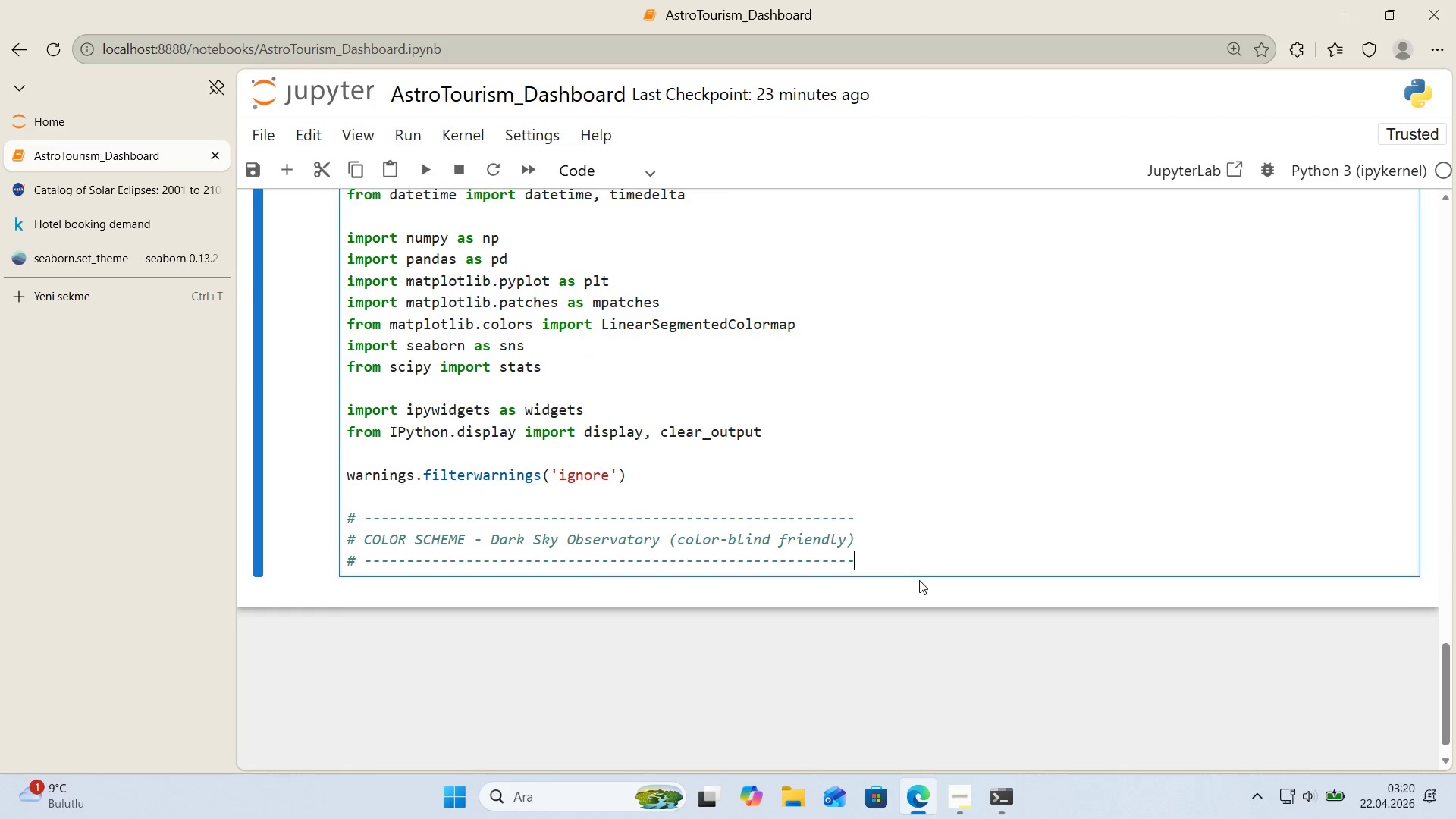 
key(Enter)
 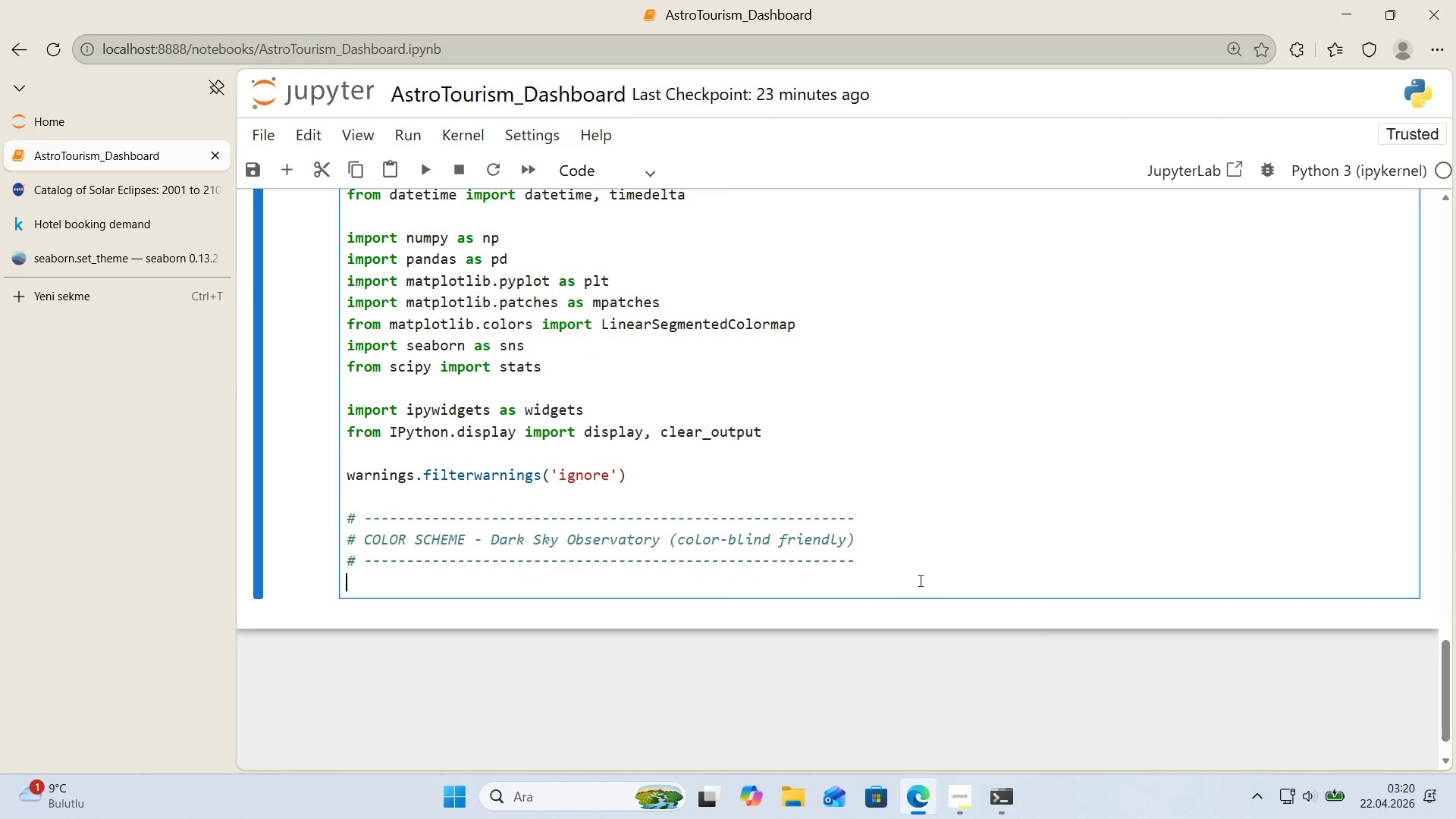 
type(COLORS ) )
 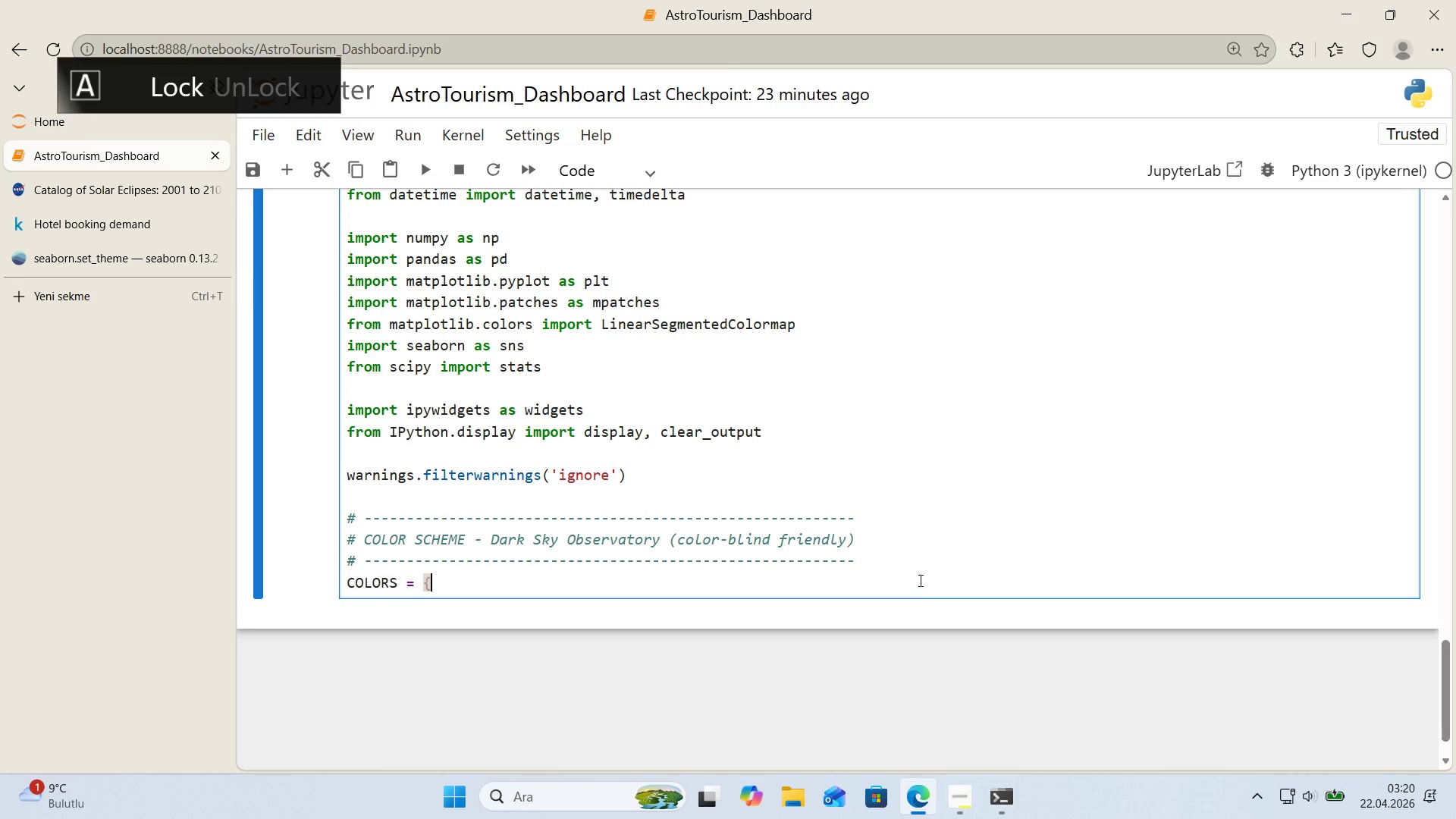 
key(Alt+Control+7)
 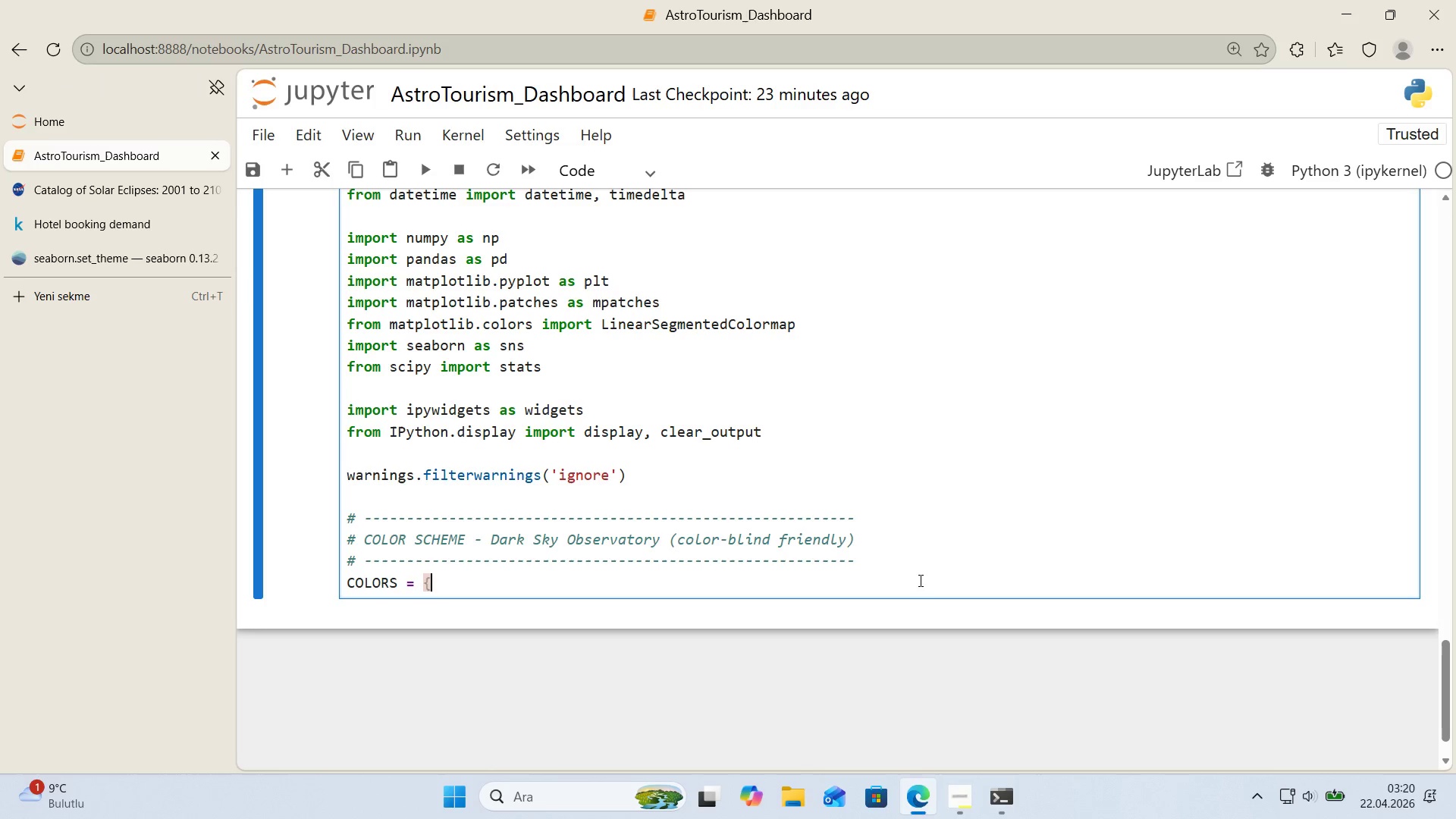 
key(Alt+Control+0)
 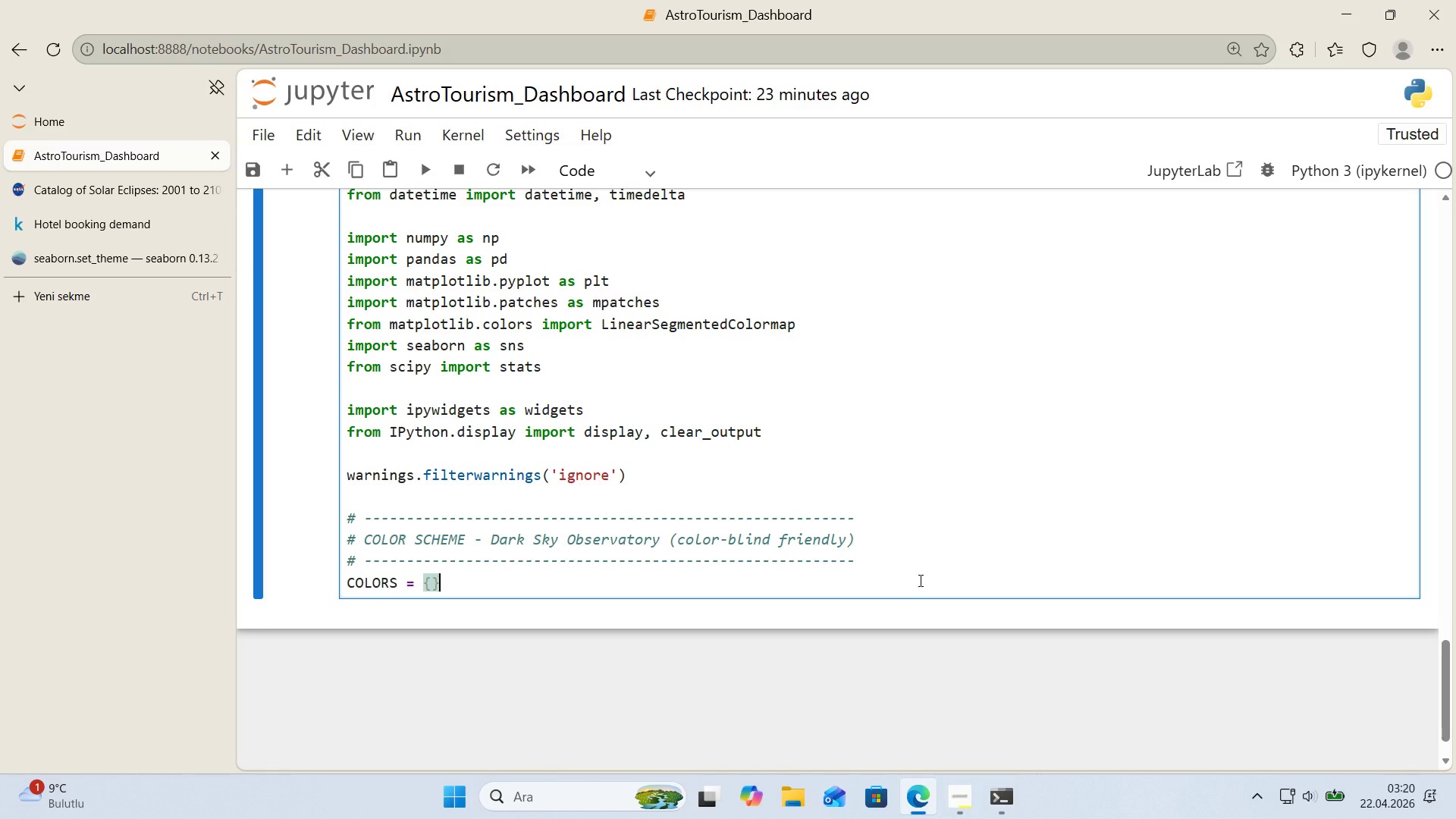 
key(ArrowLeft)
 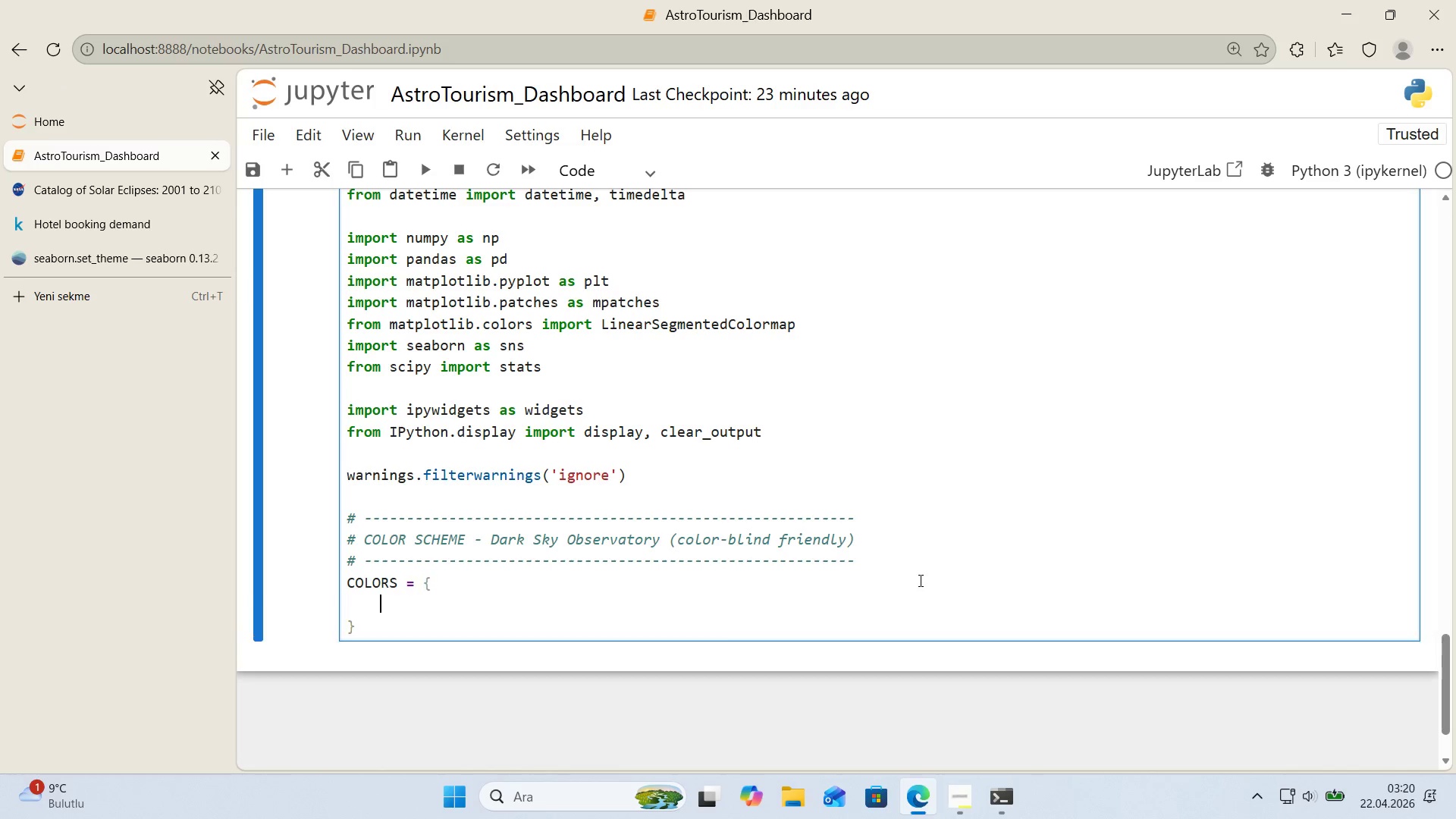 
key(Enter)
 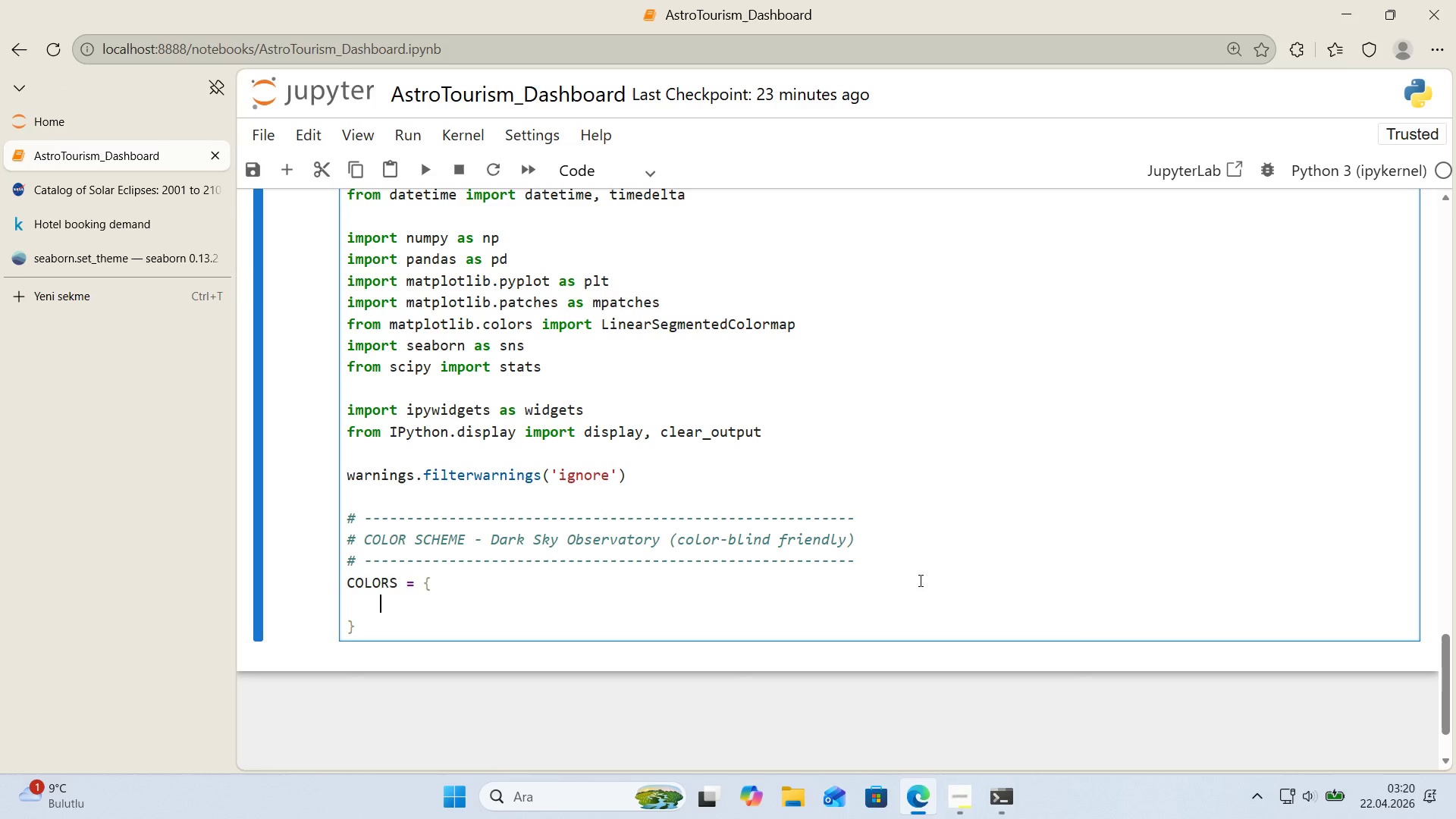 
key(Shift+2)
 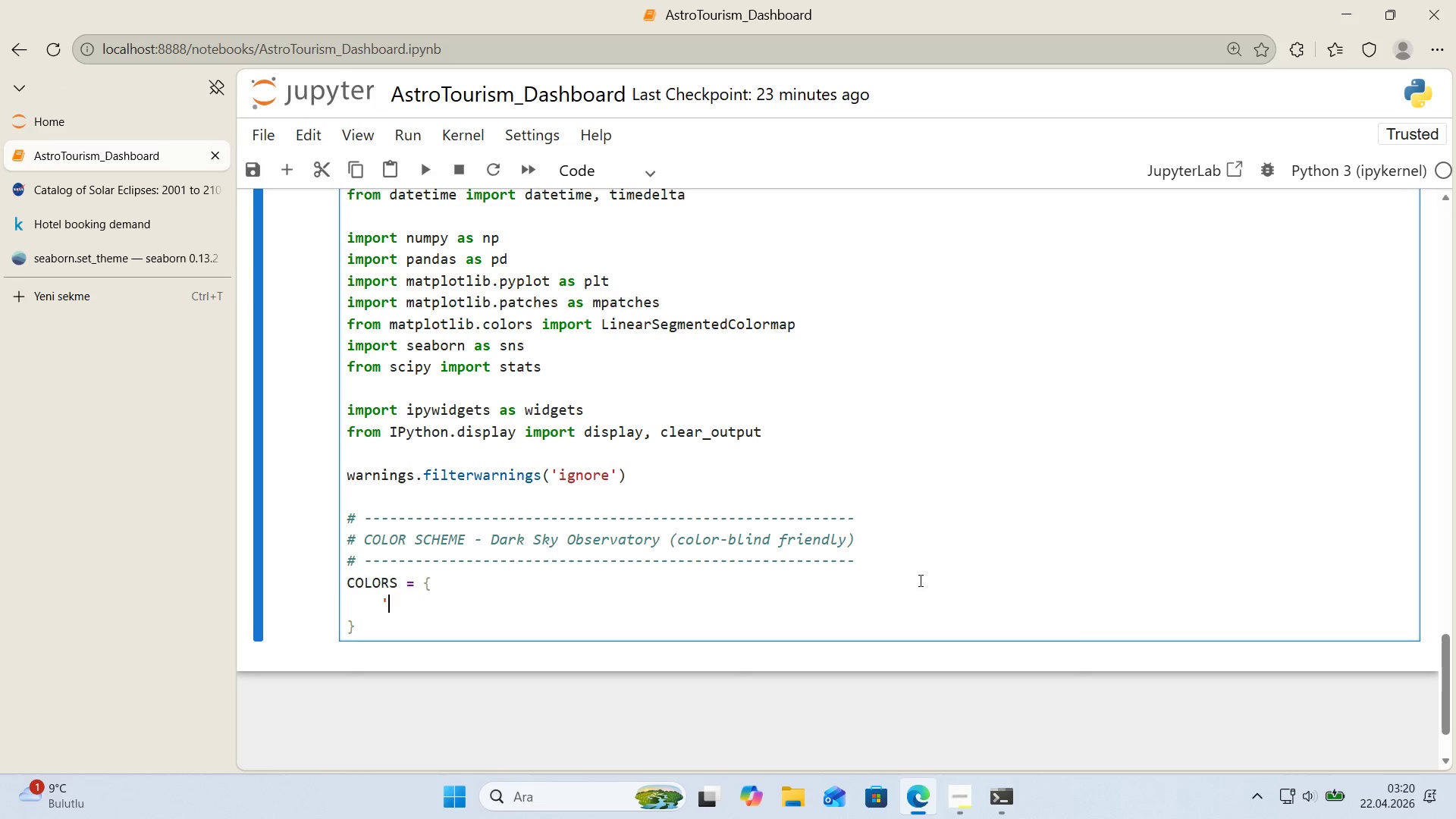 
key(ArrowLeft)
 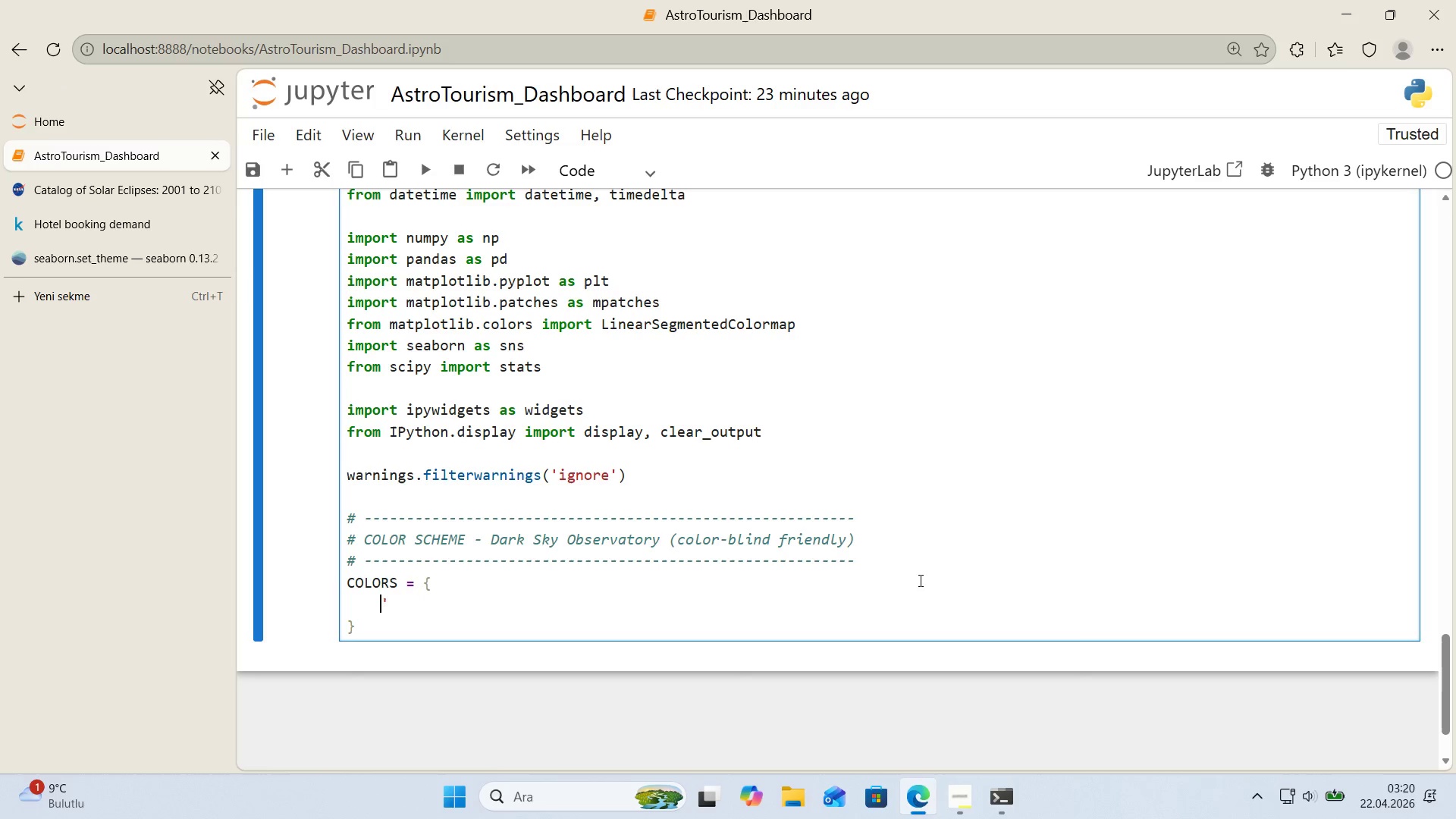 
key(ArrowRight)
 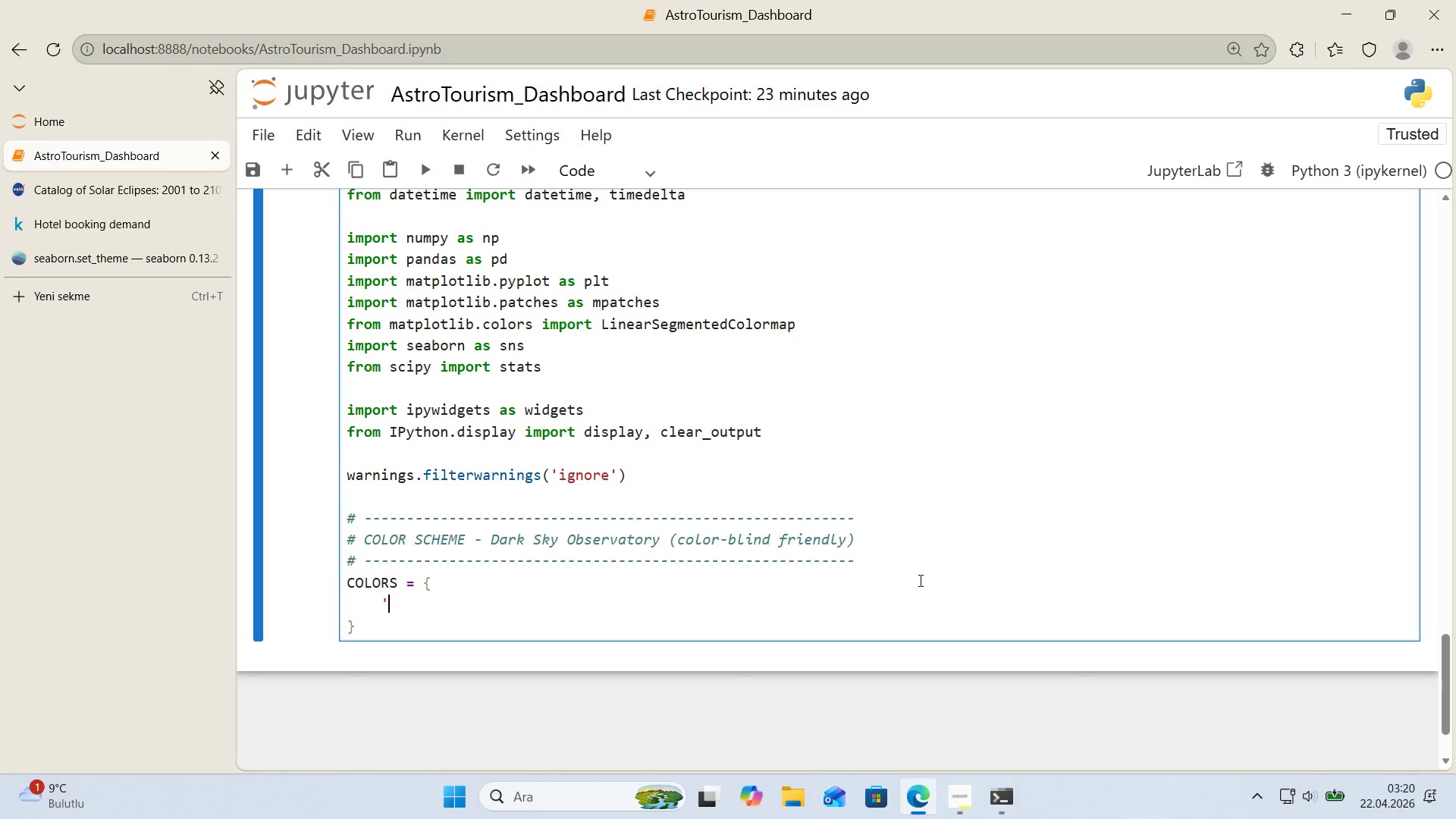 
key(Shift+ShiftRight)
 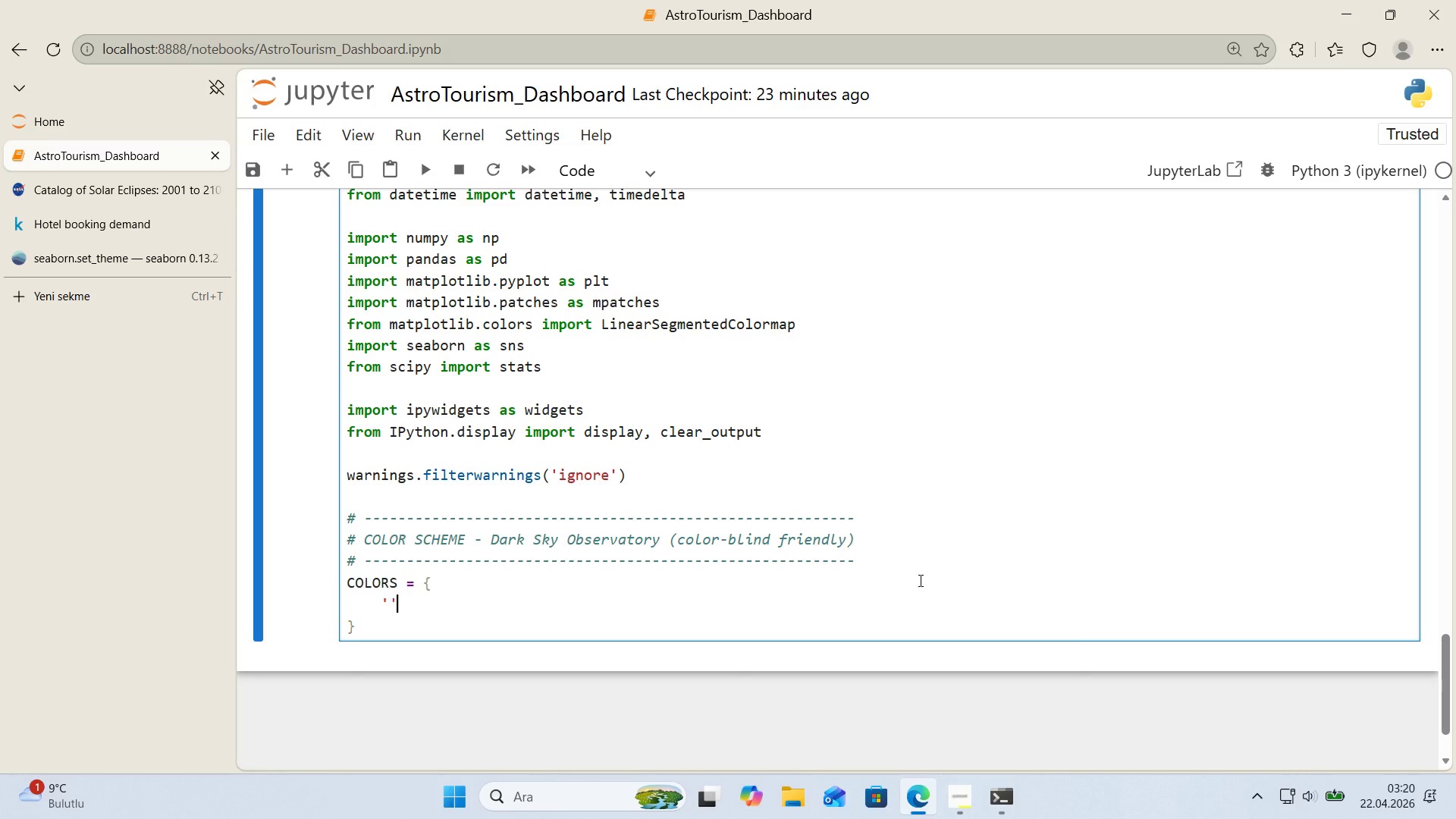 
key(Shift+2)
 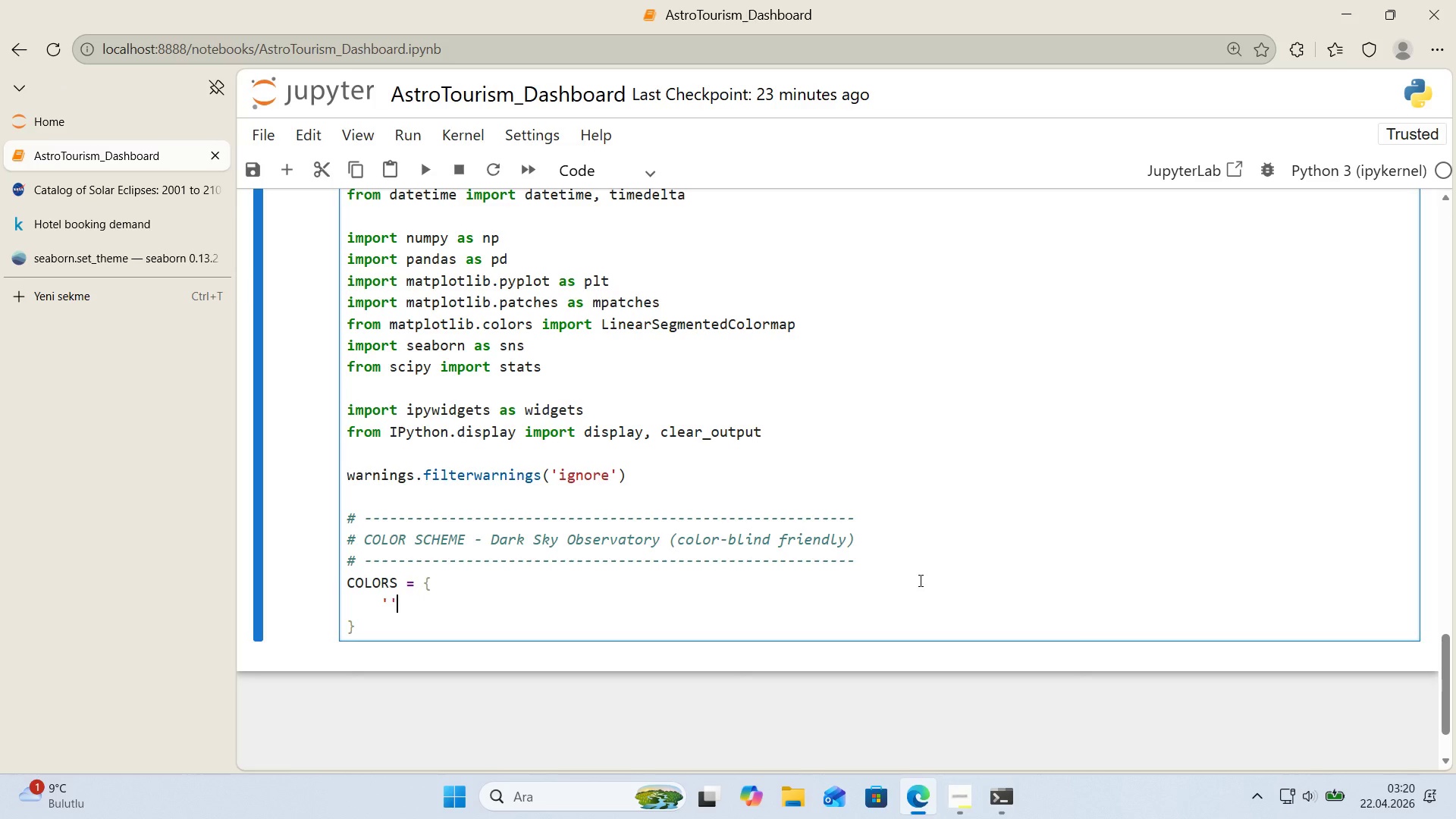 
key(ArrowLeft)
 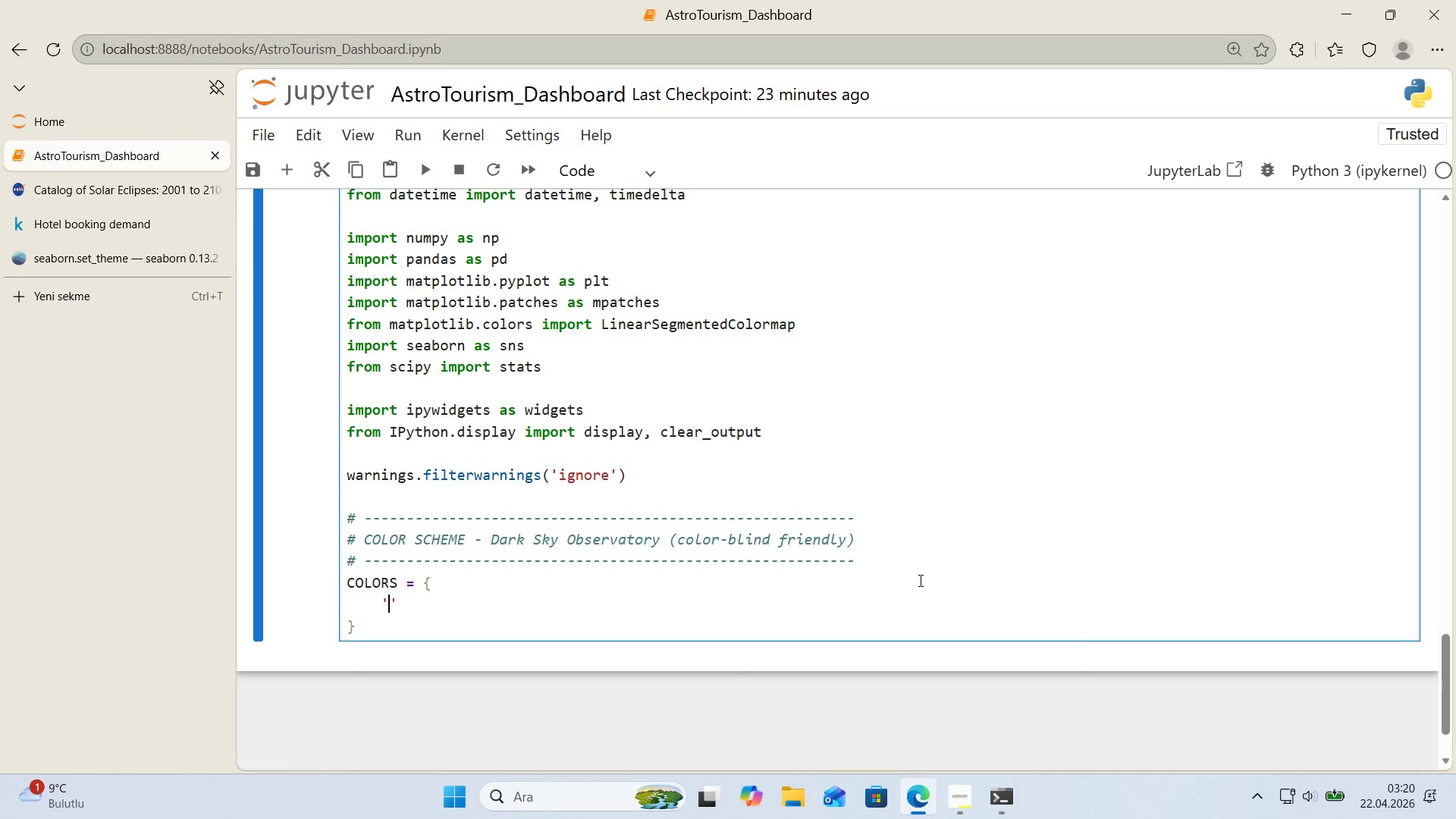 
type(m'dn'ght_navy)
 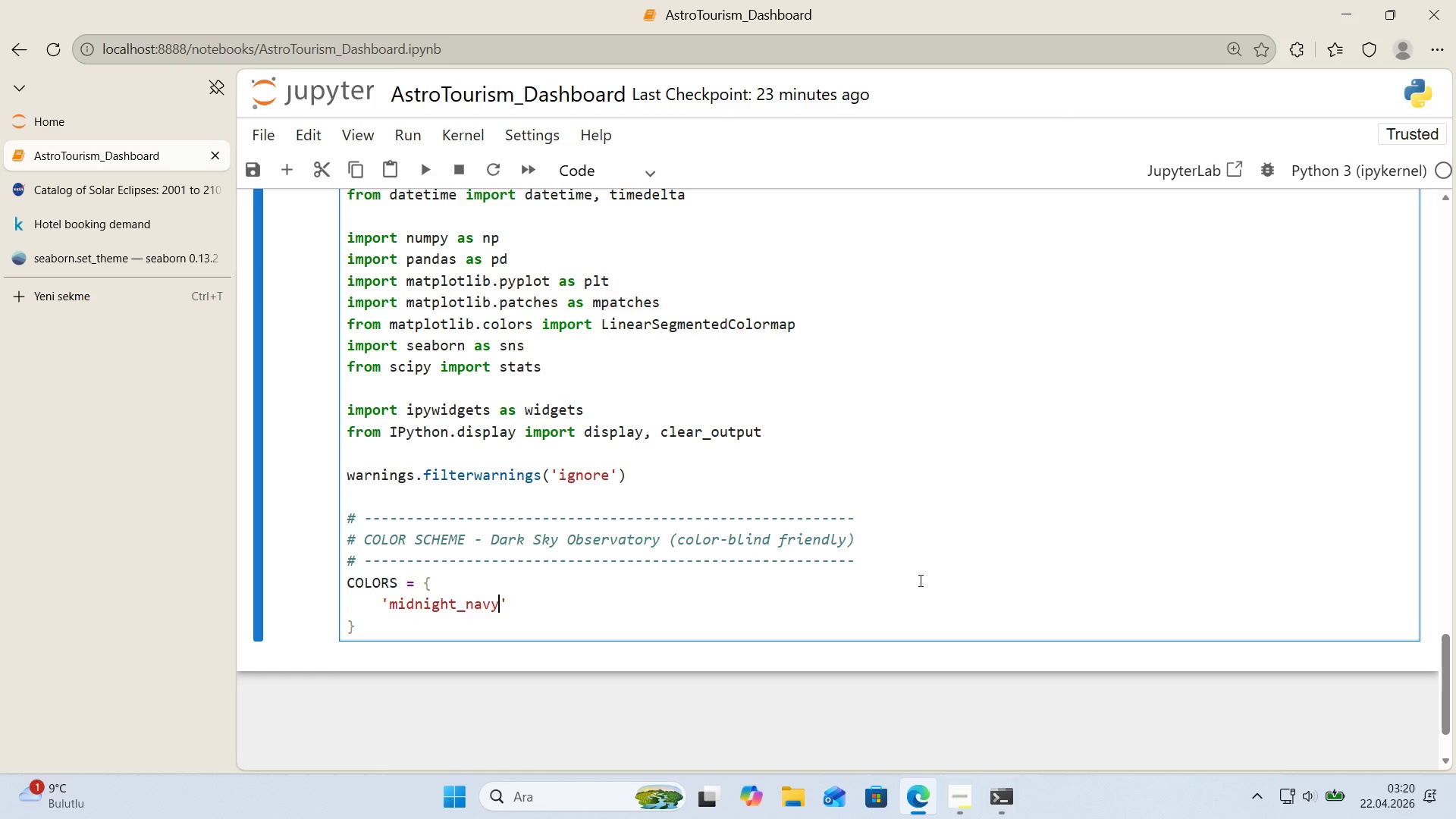 
key(ArrowRight)
 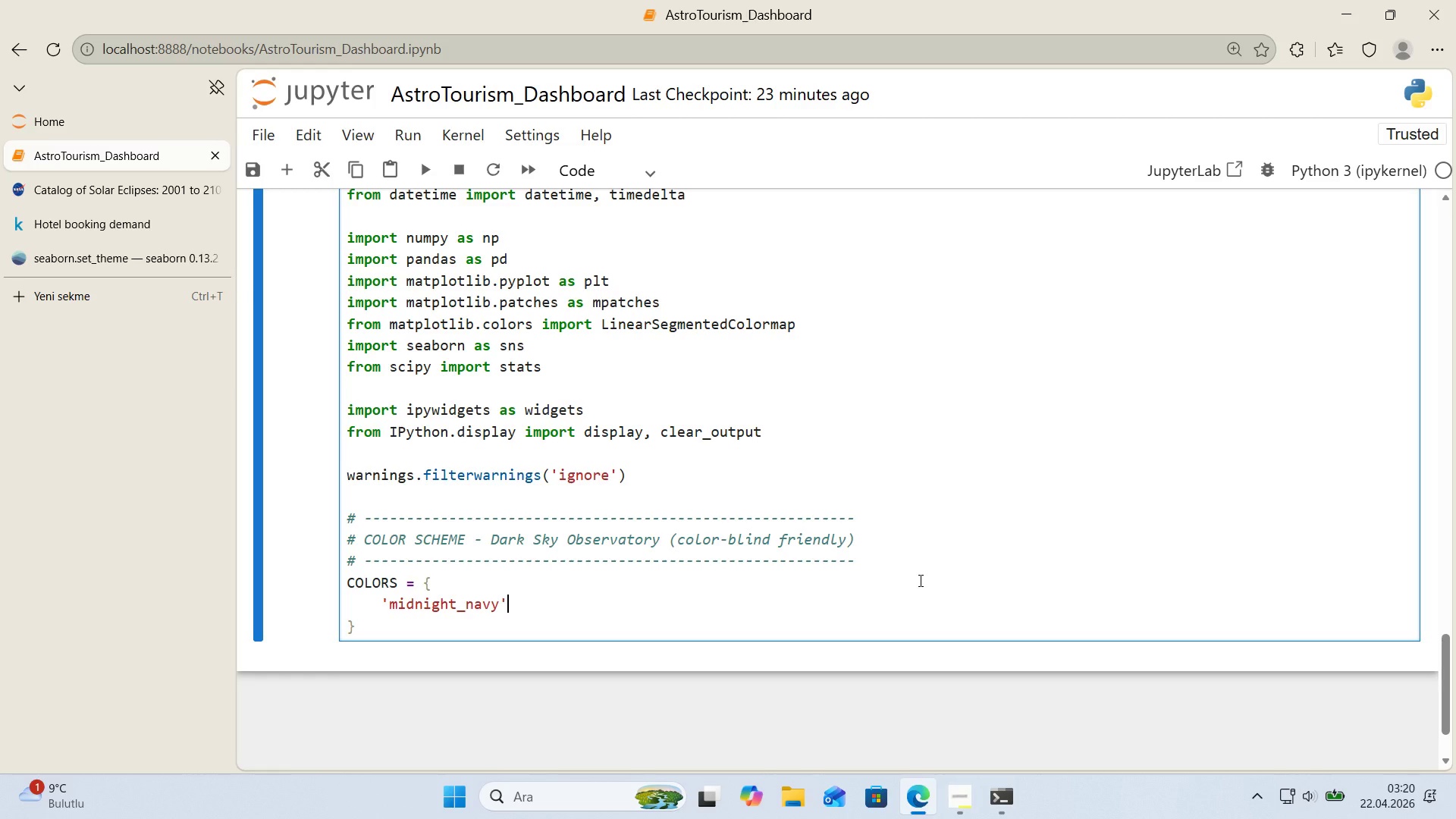 
type(> @@)
 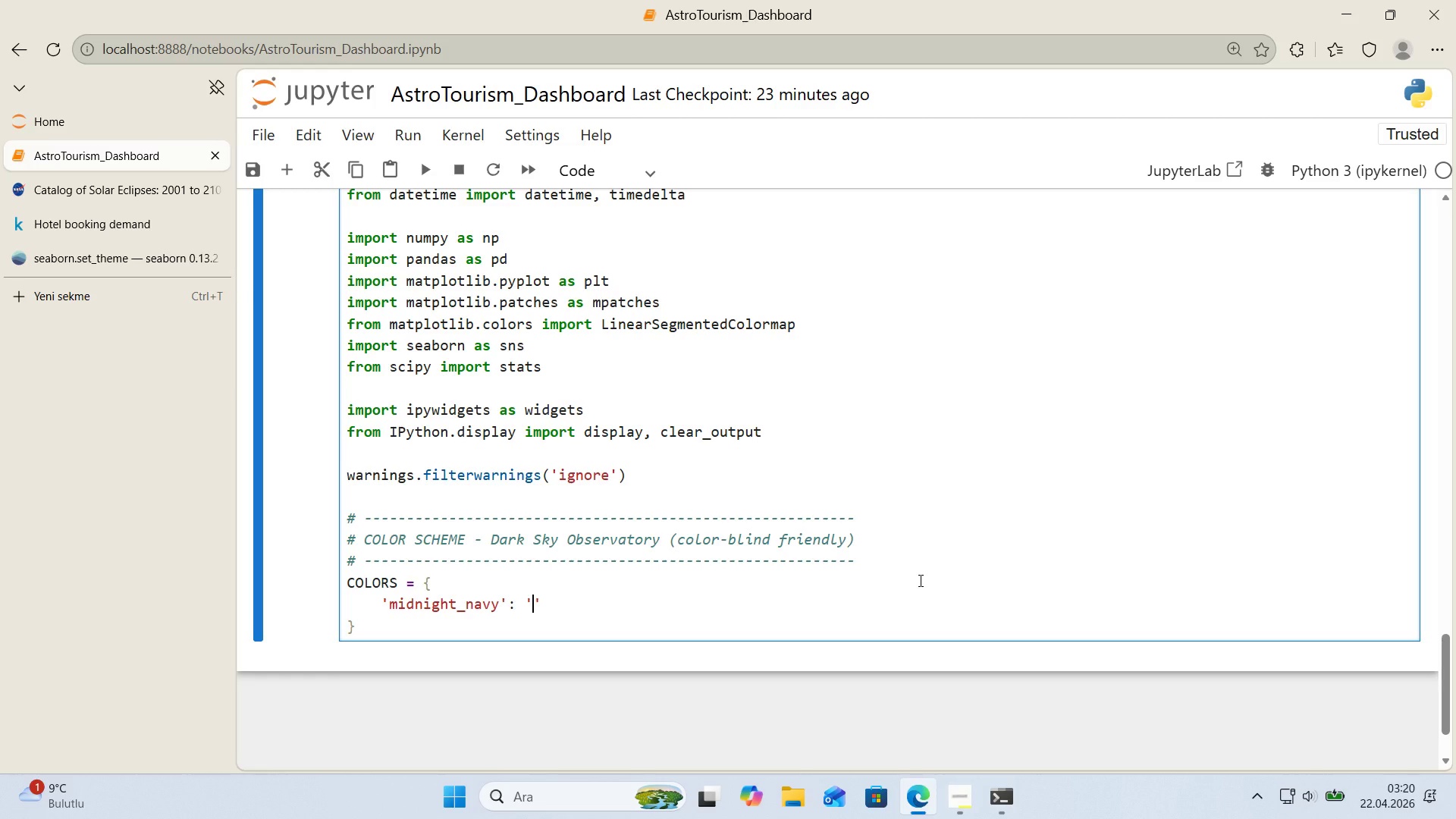 
 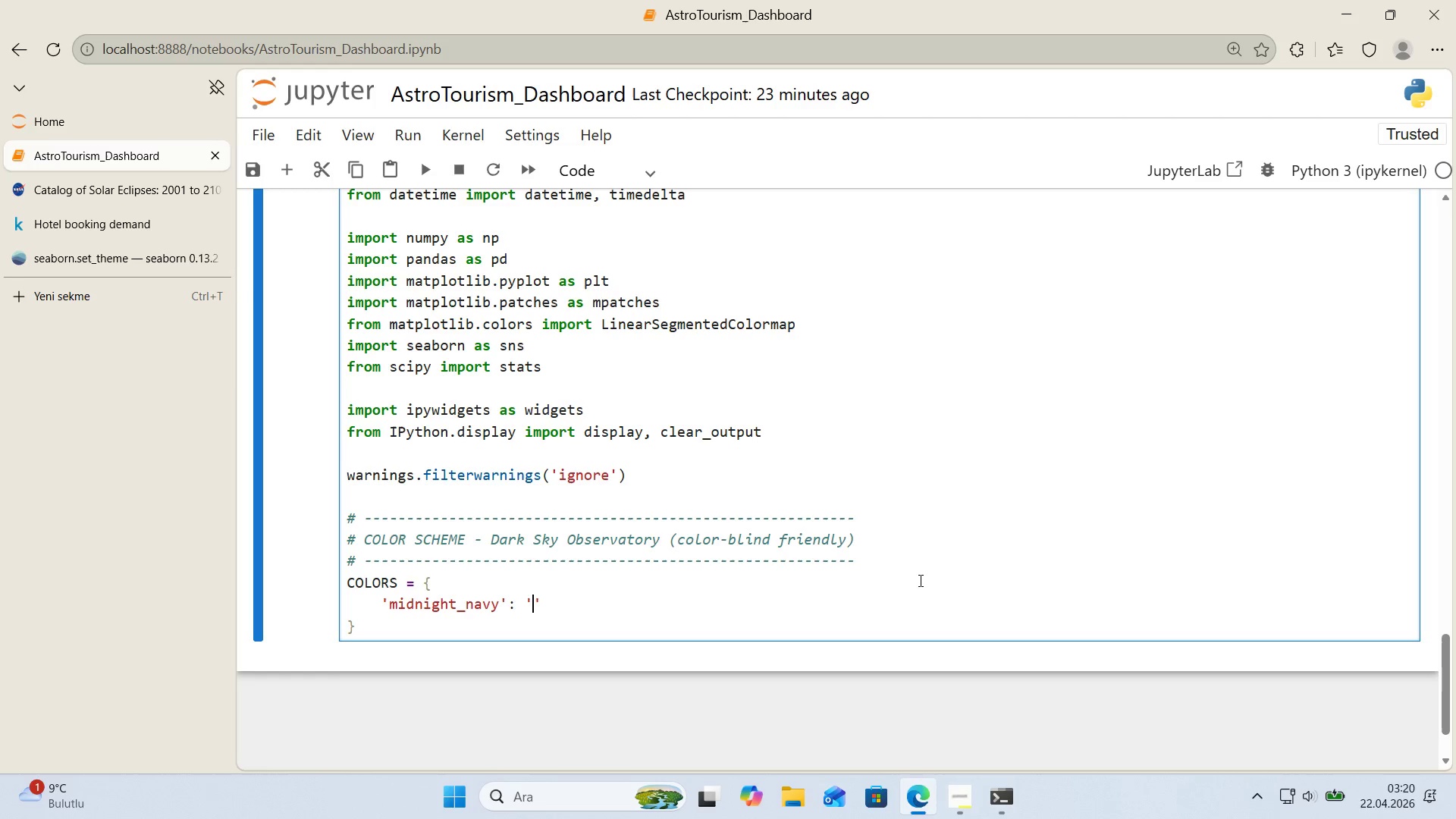 
key(ArrowLeft)
 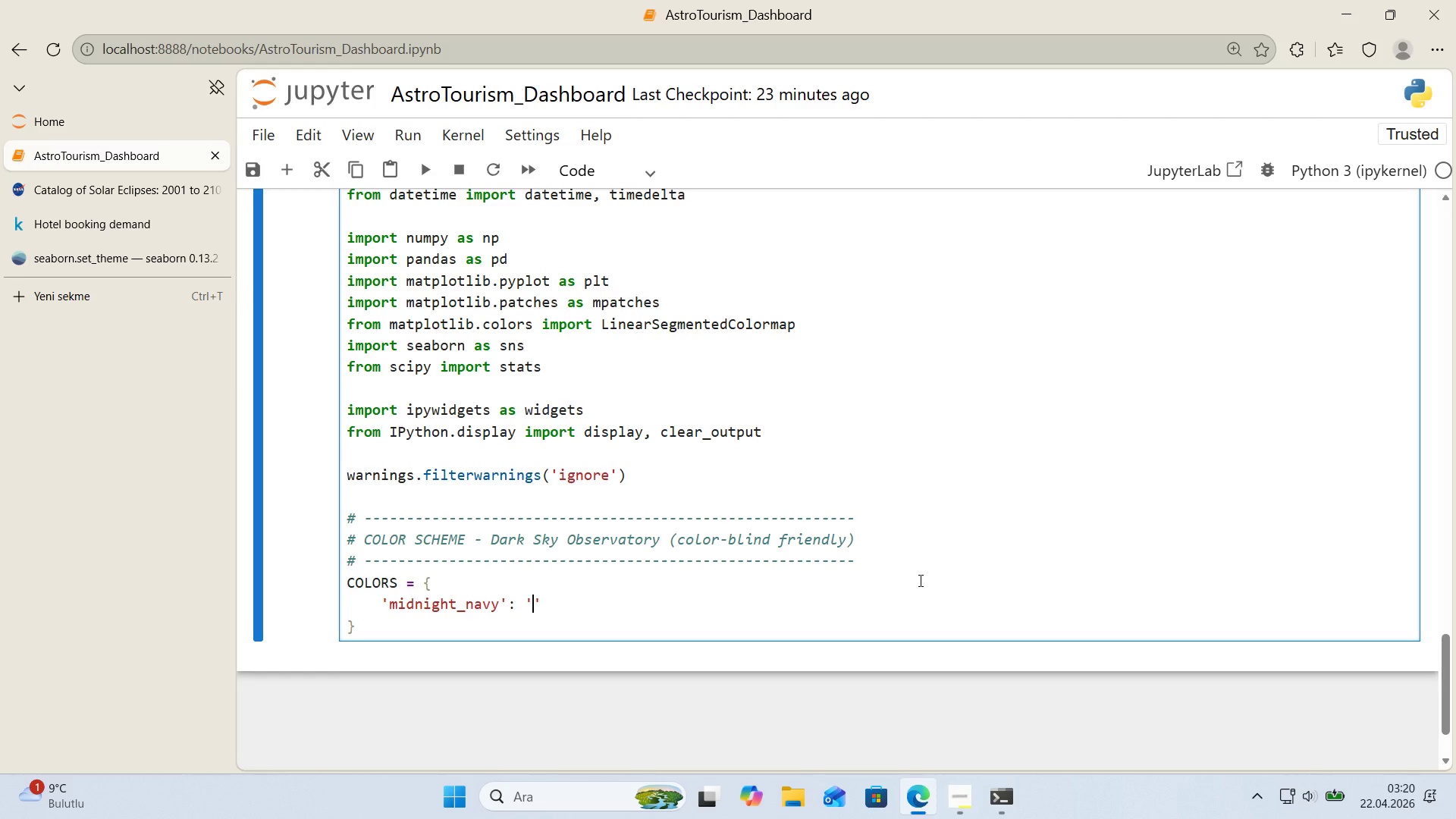 
key(Control+ControlLeft)
 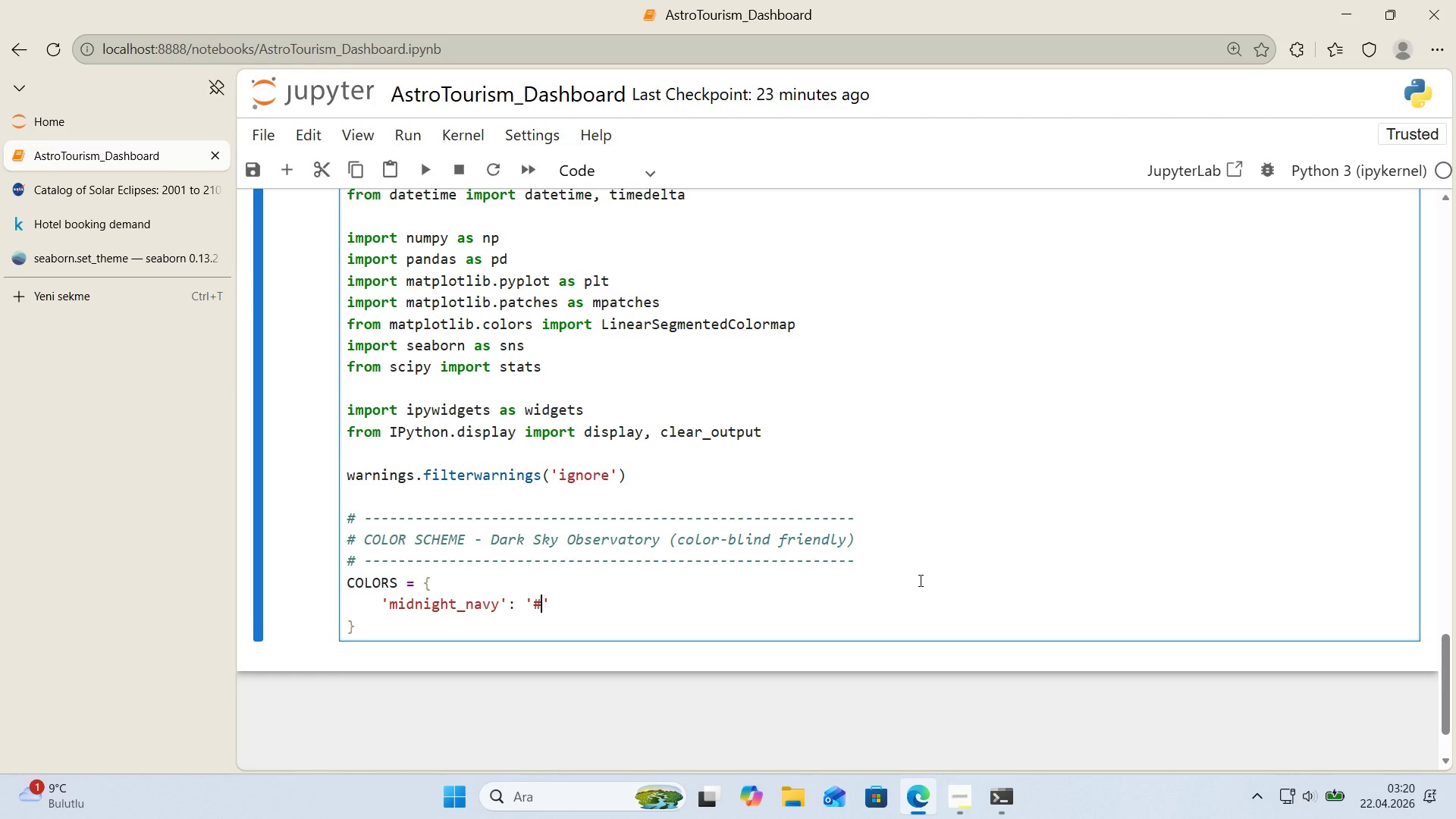 
key(Alt+Control+AltRight)
 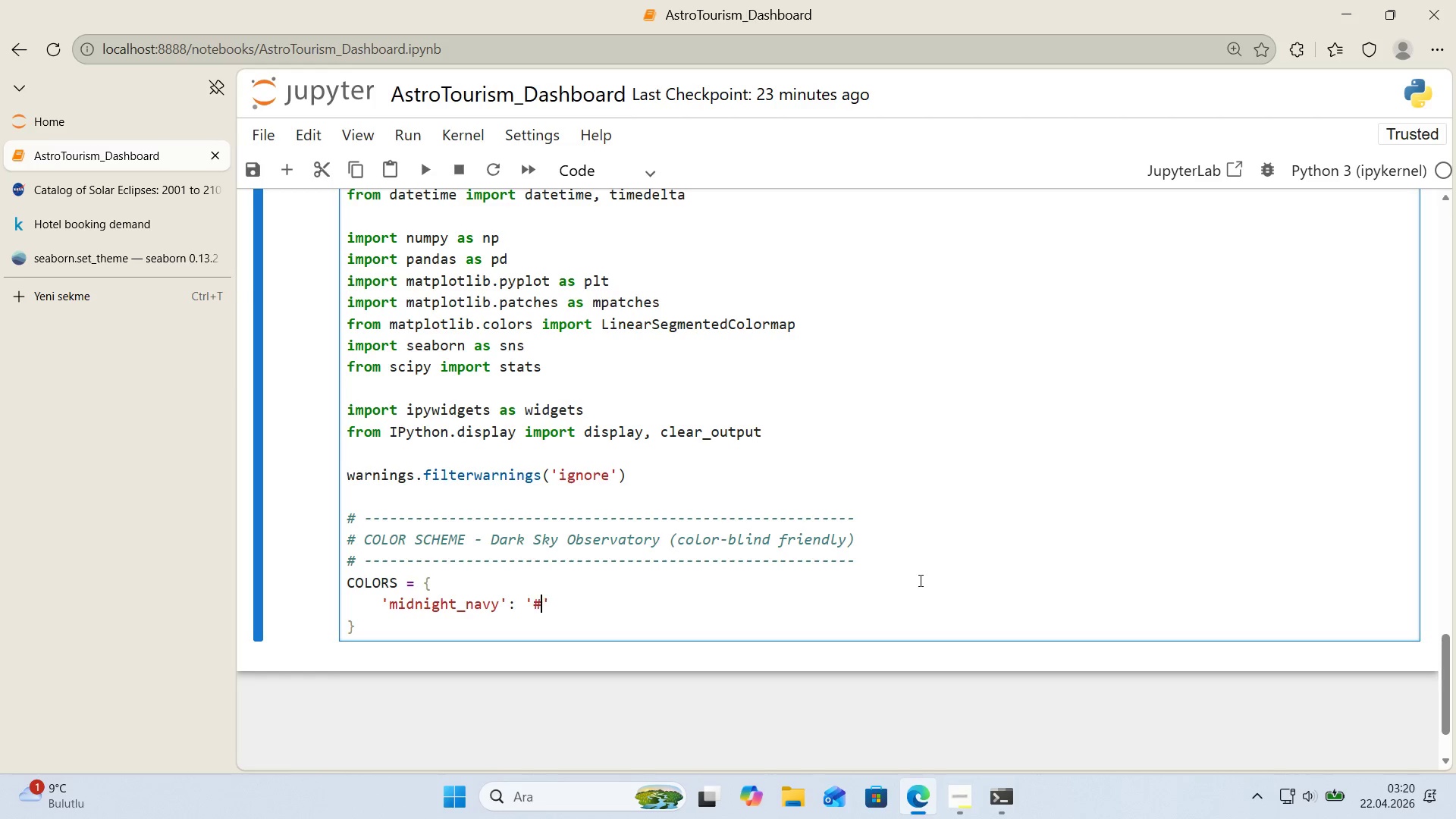 
key(Alt+Control+3)
 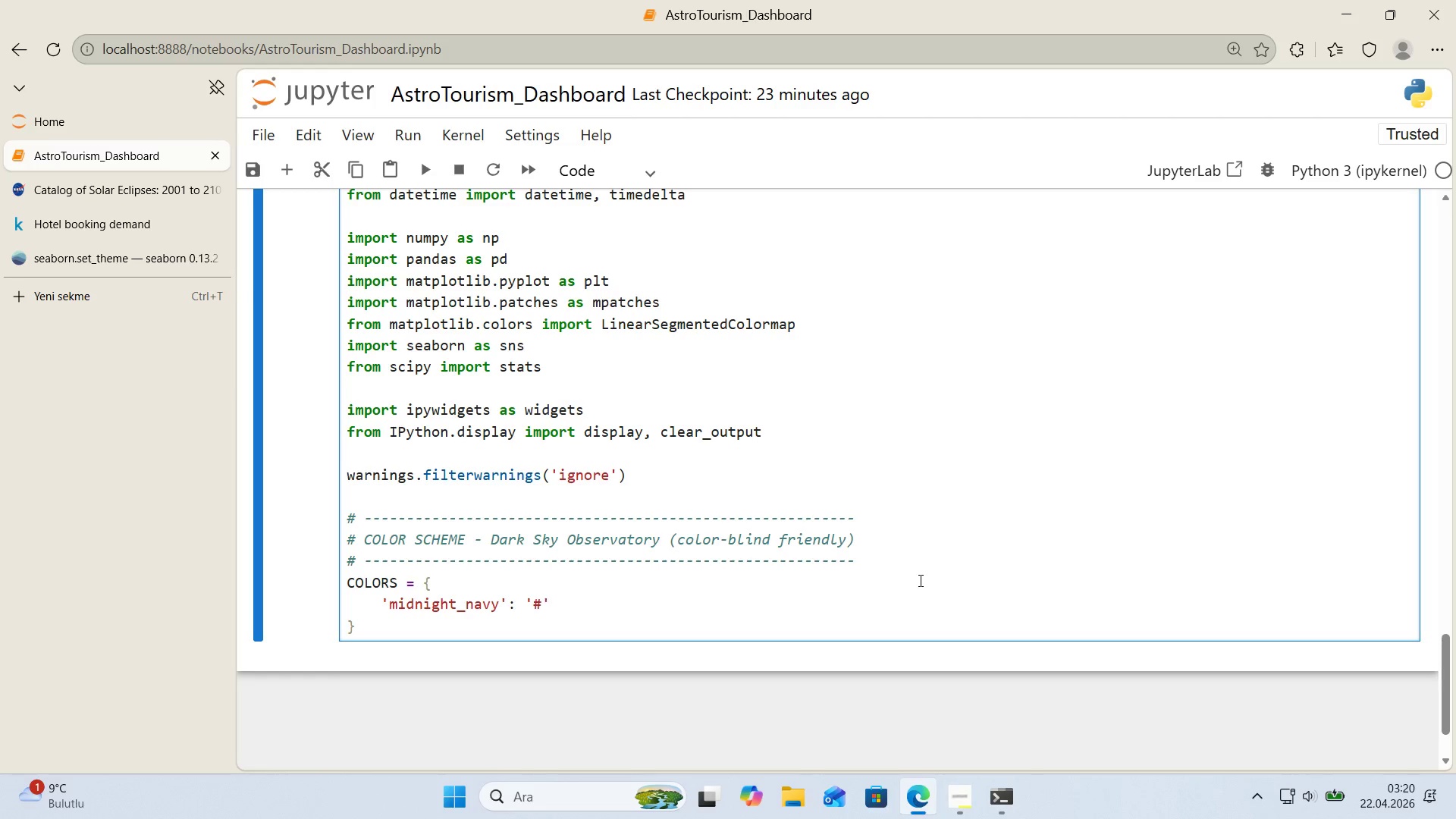 
type(1A1B3A)
 